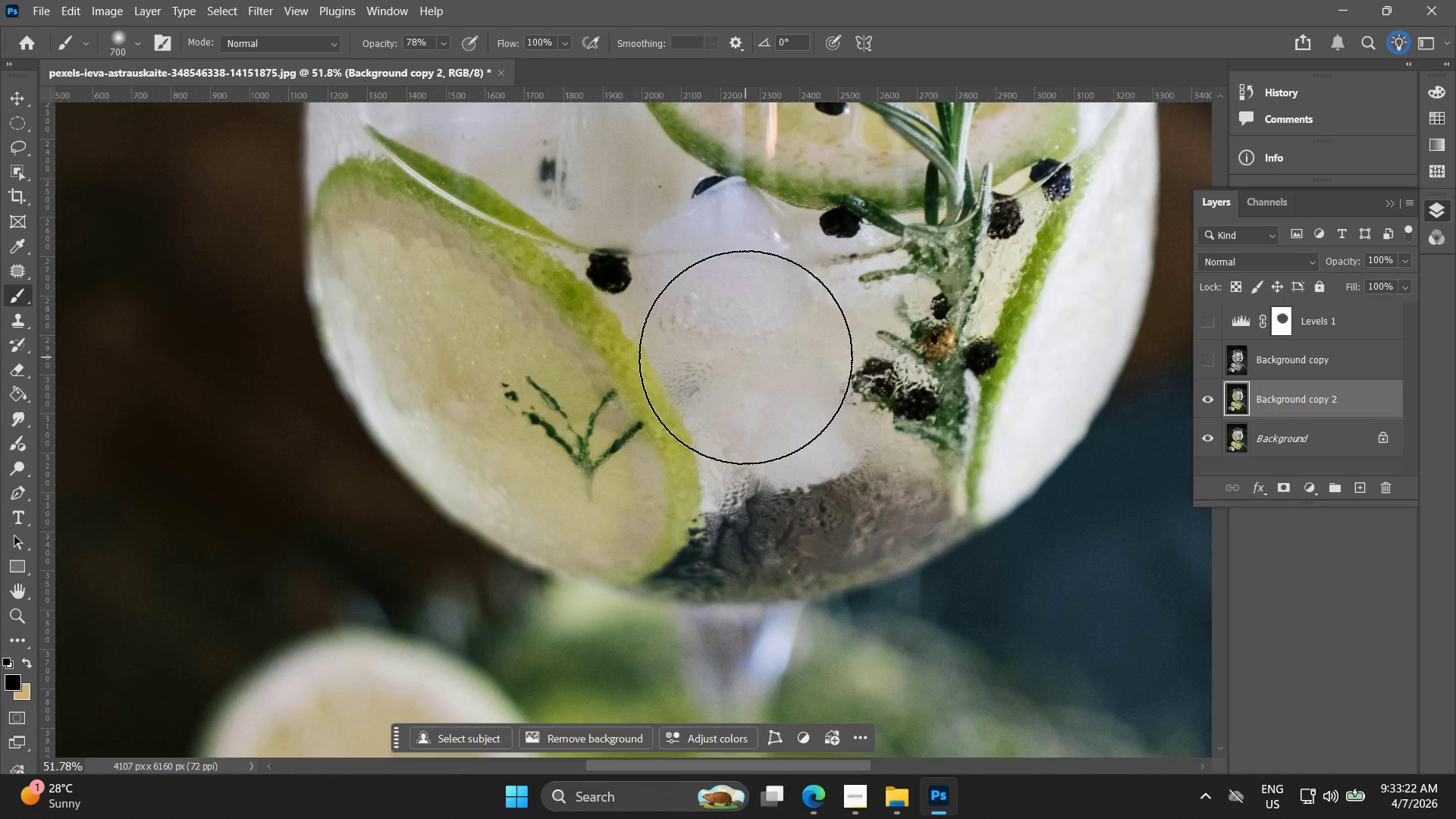 
scroll: coordinate [598, 399], scroll_direction: up, amount: 10.0
 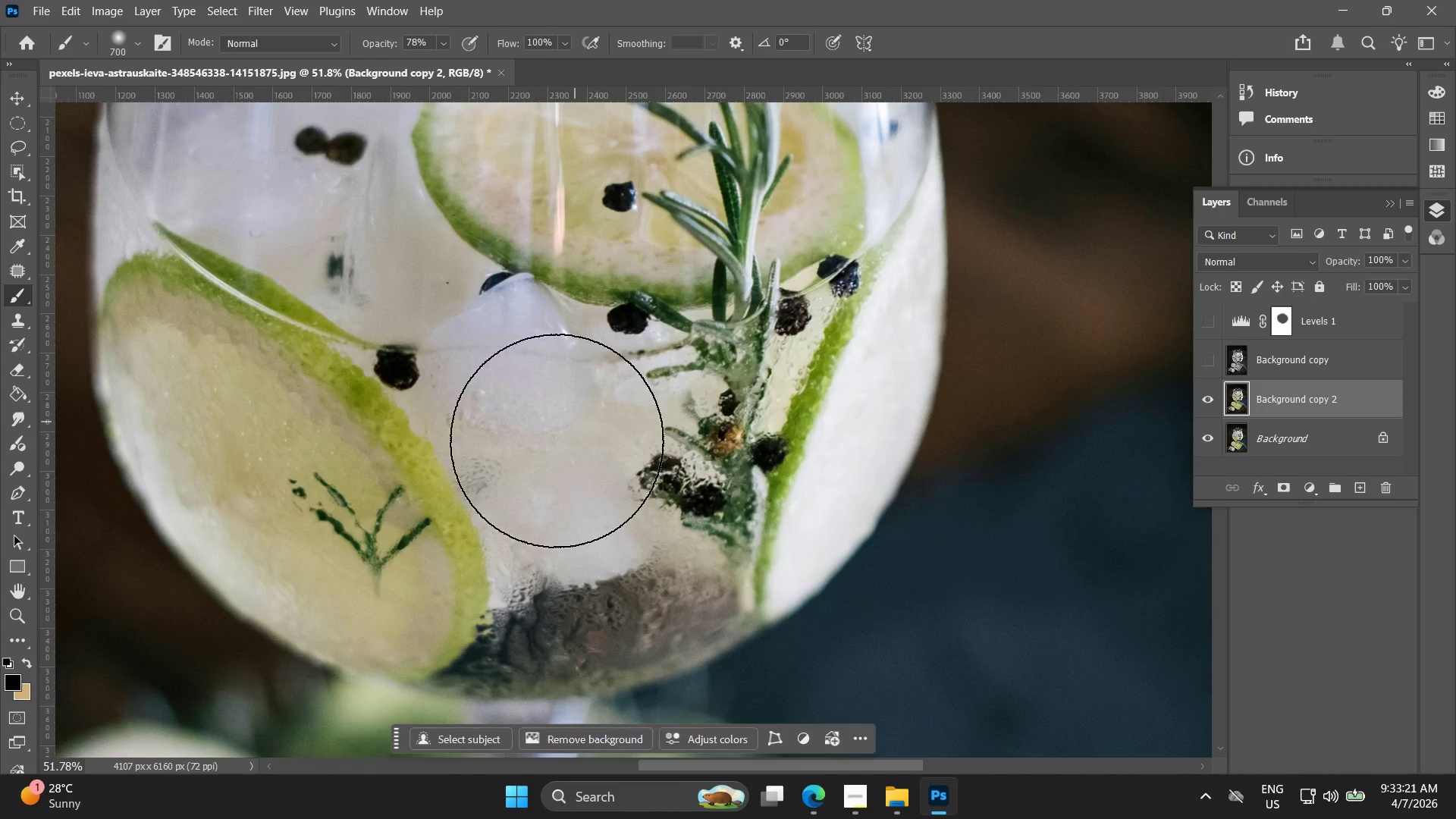 
hold_key(key=Space, duration=0.75)
 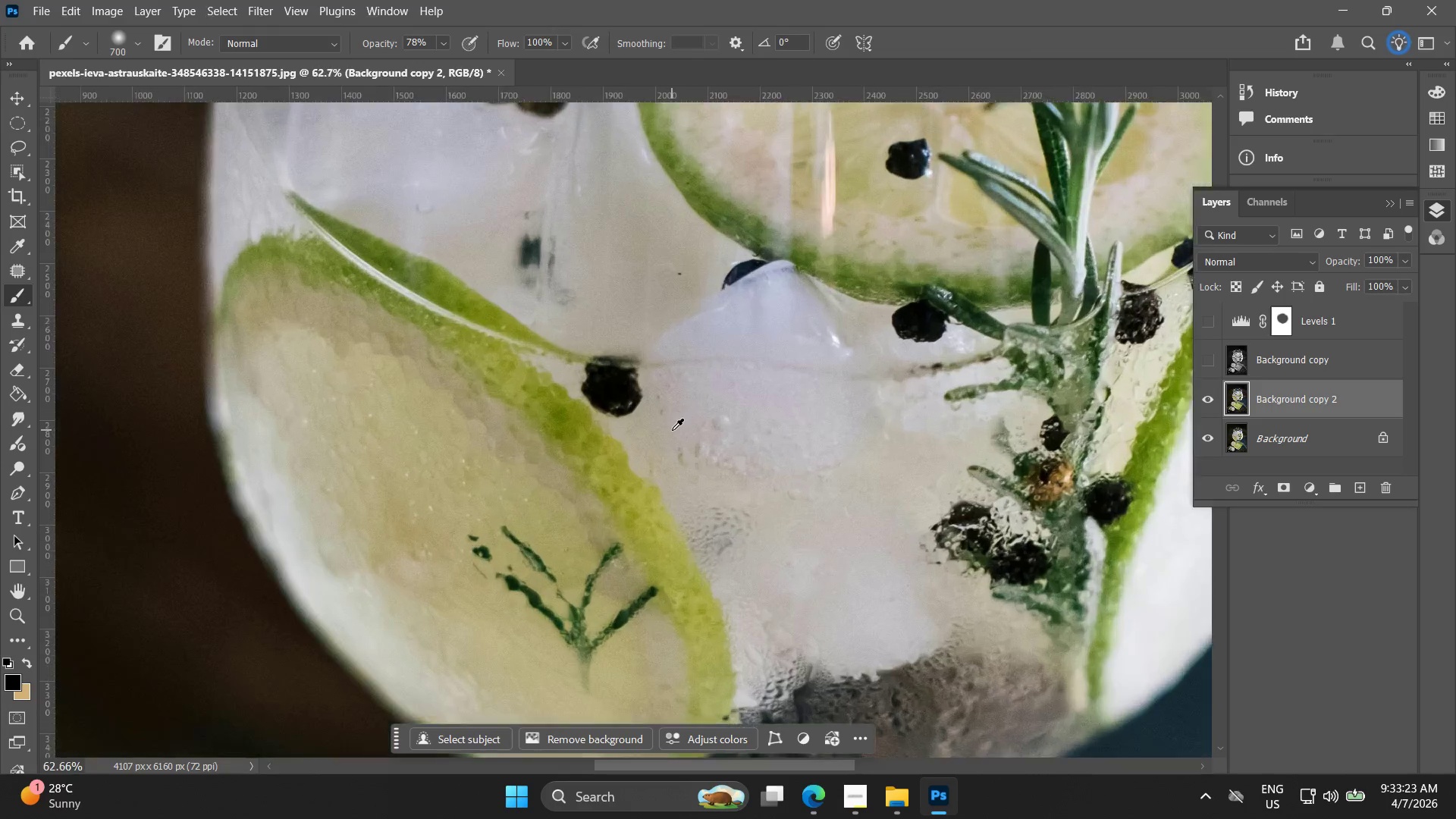 
left_click_drag(start_coordinate=[758, 361], to_coordinate=[775, 488])
 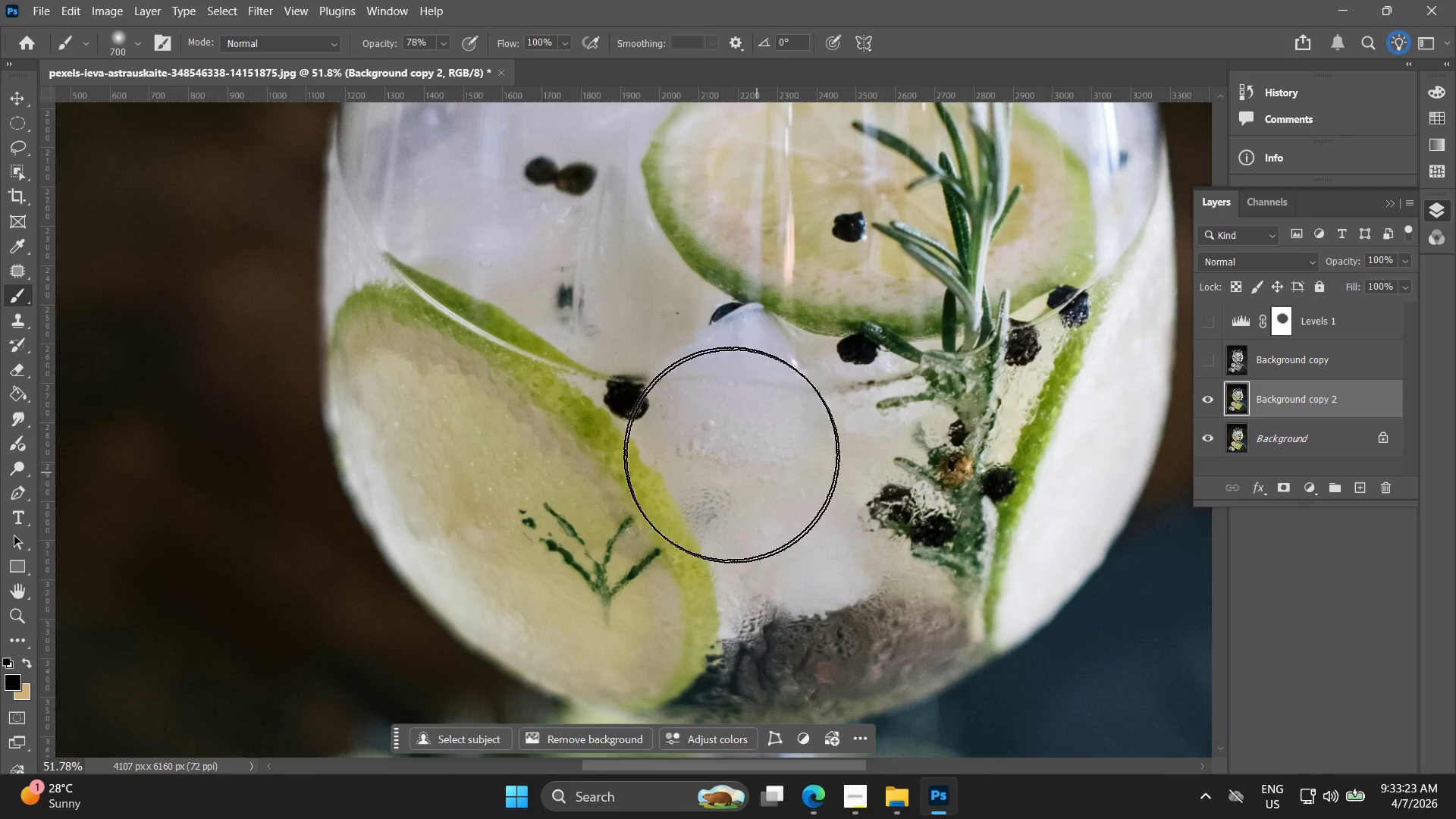 
key(Alt+AltLeft)
 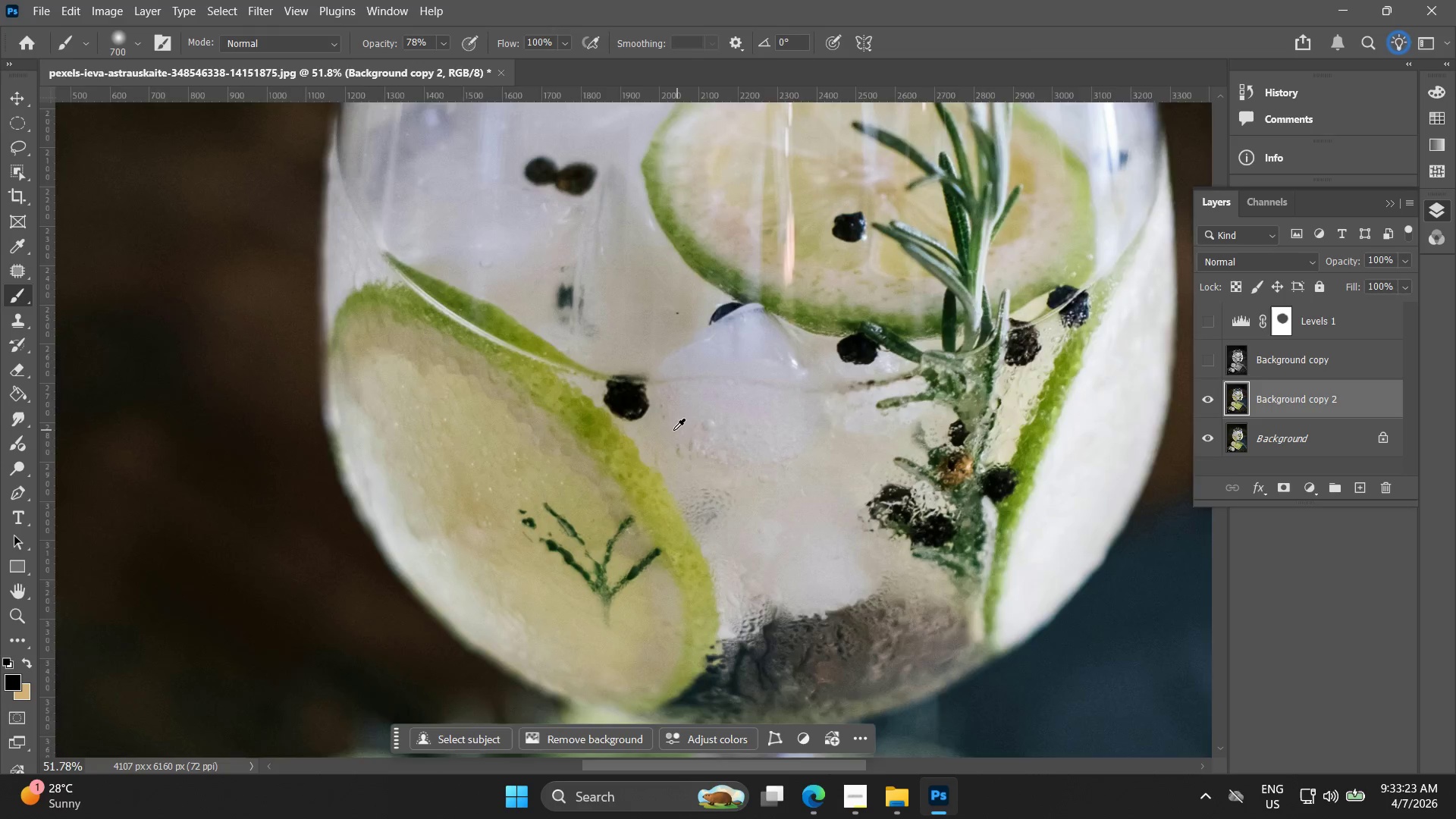 
hold_key(key=Space, duration=0.48)
 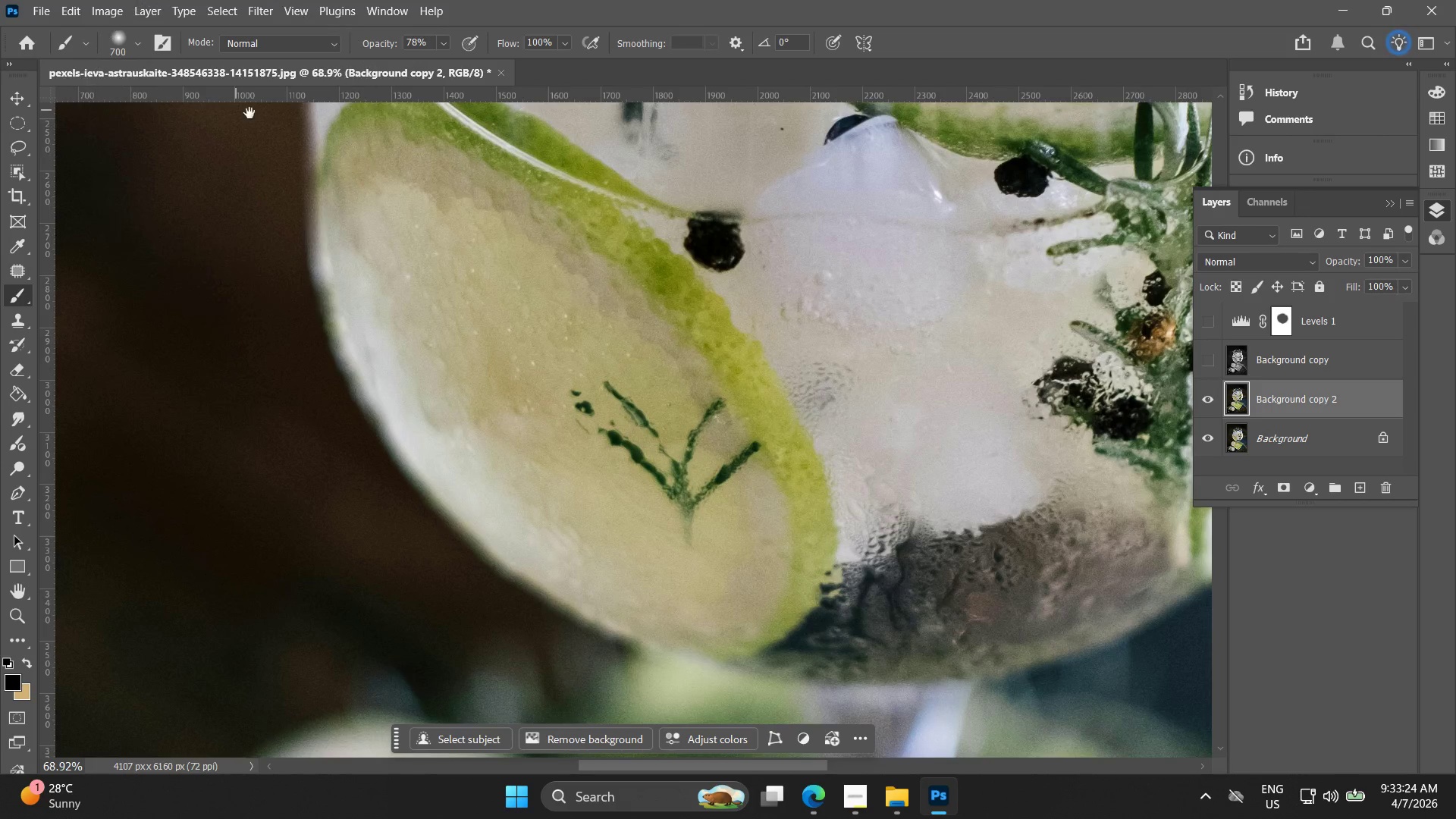 
left_click_drag(start_coordinate=[657, 490], to_coordinate=[759, 330])
 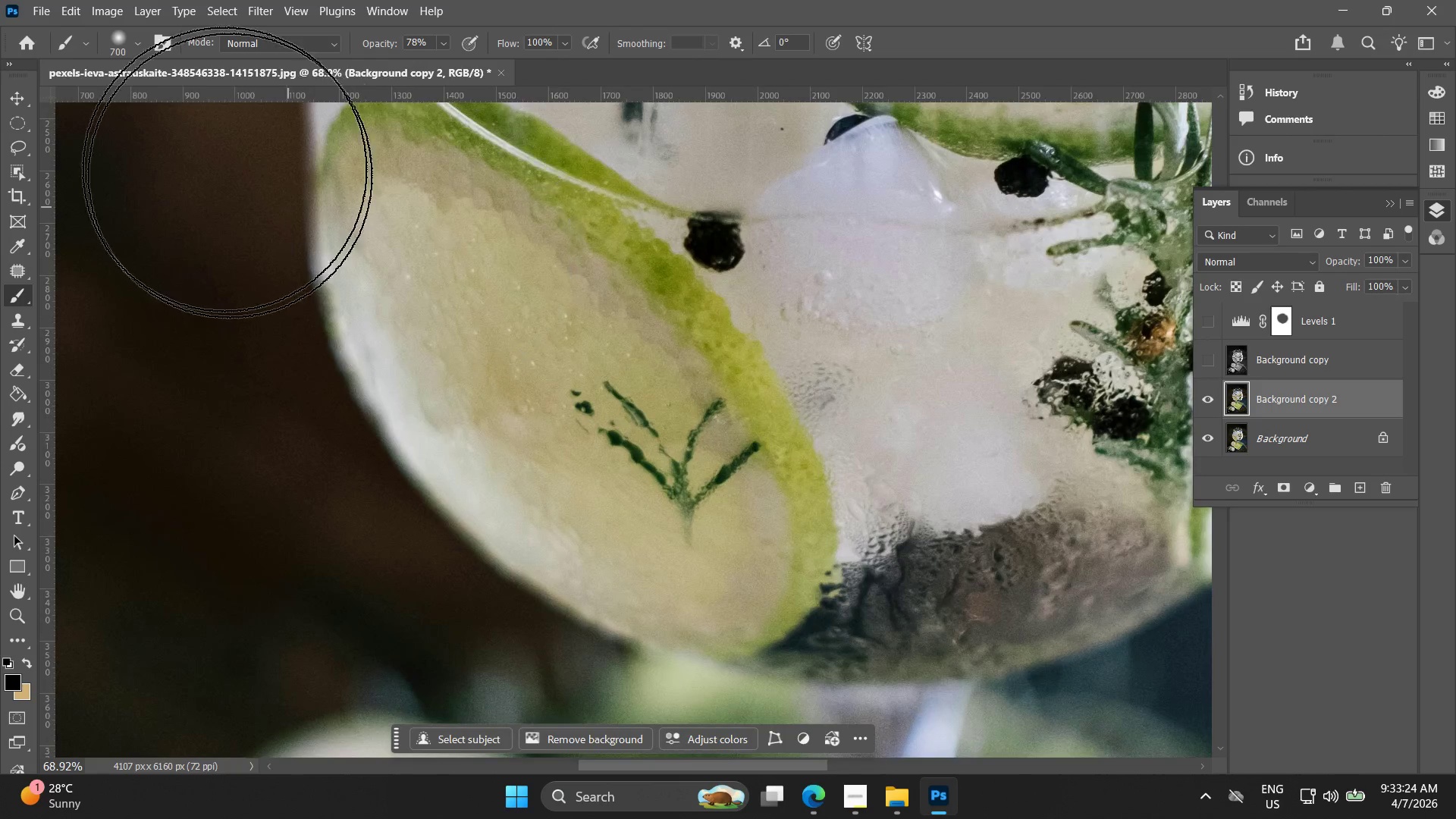 
scroll: coordinate [672, 430], scroll_direction: up, amount: 4.0
 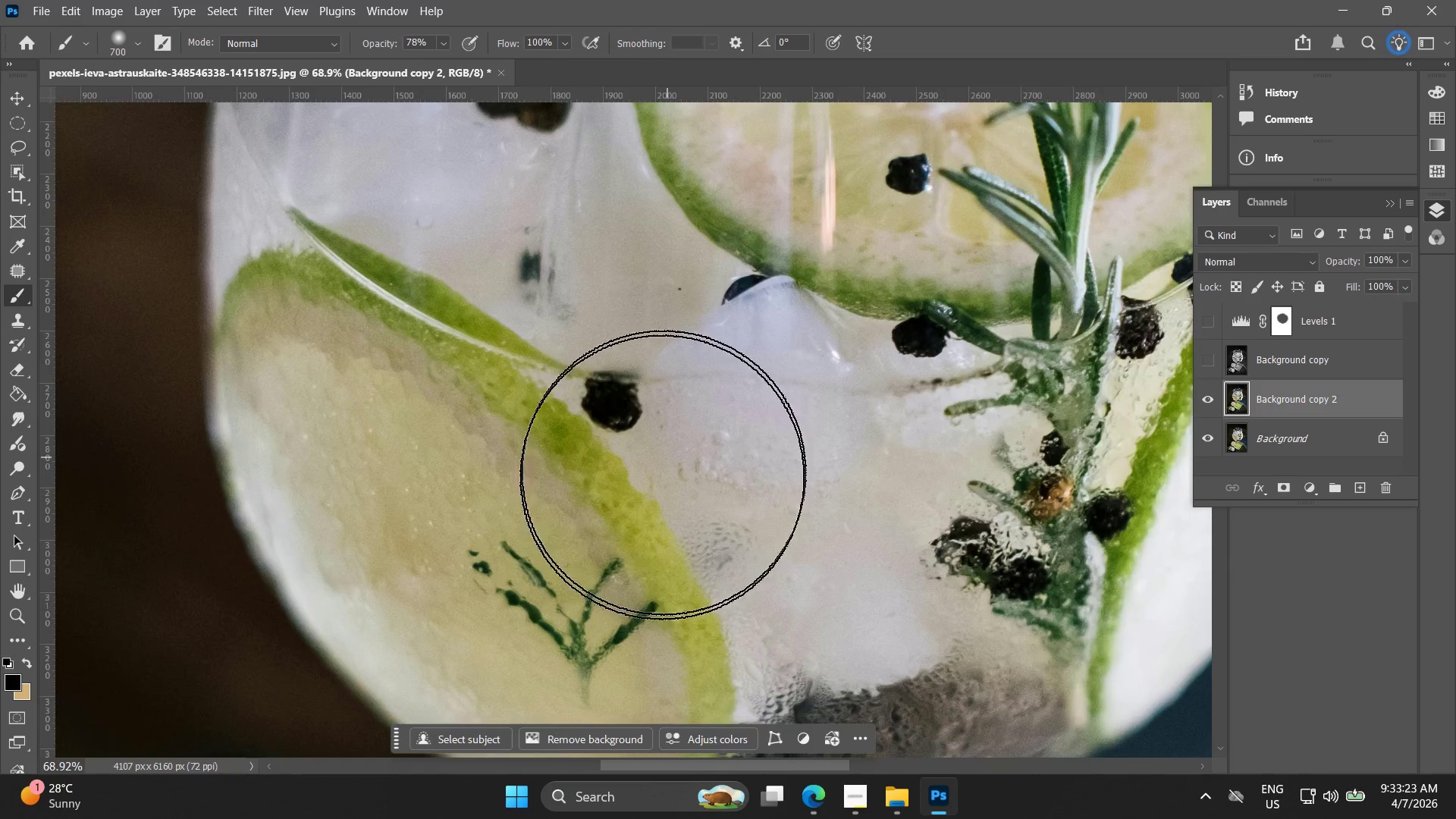 
hold_key(key=Space, duration=0.55)
 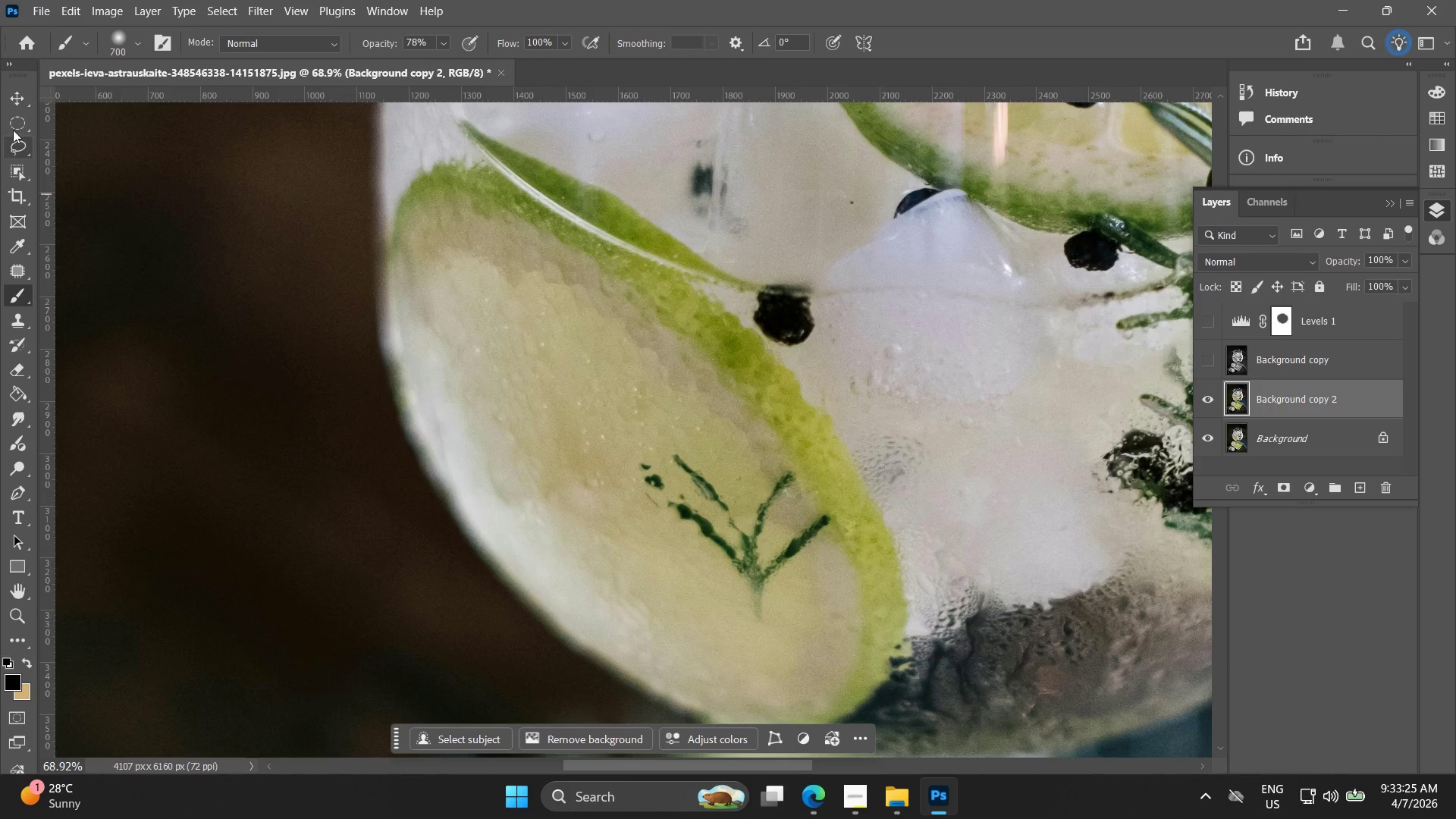 
left_click_drag(start_coordinate=[282, 140], to_coordinate=[352, 213])
 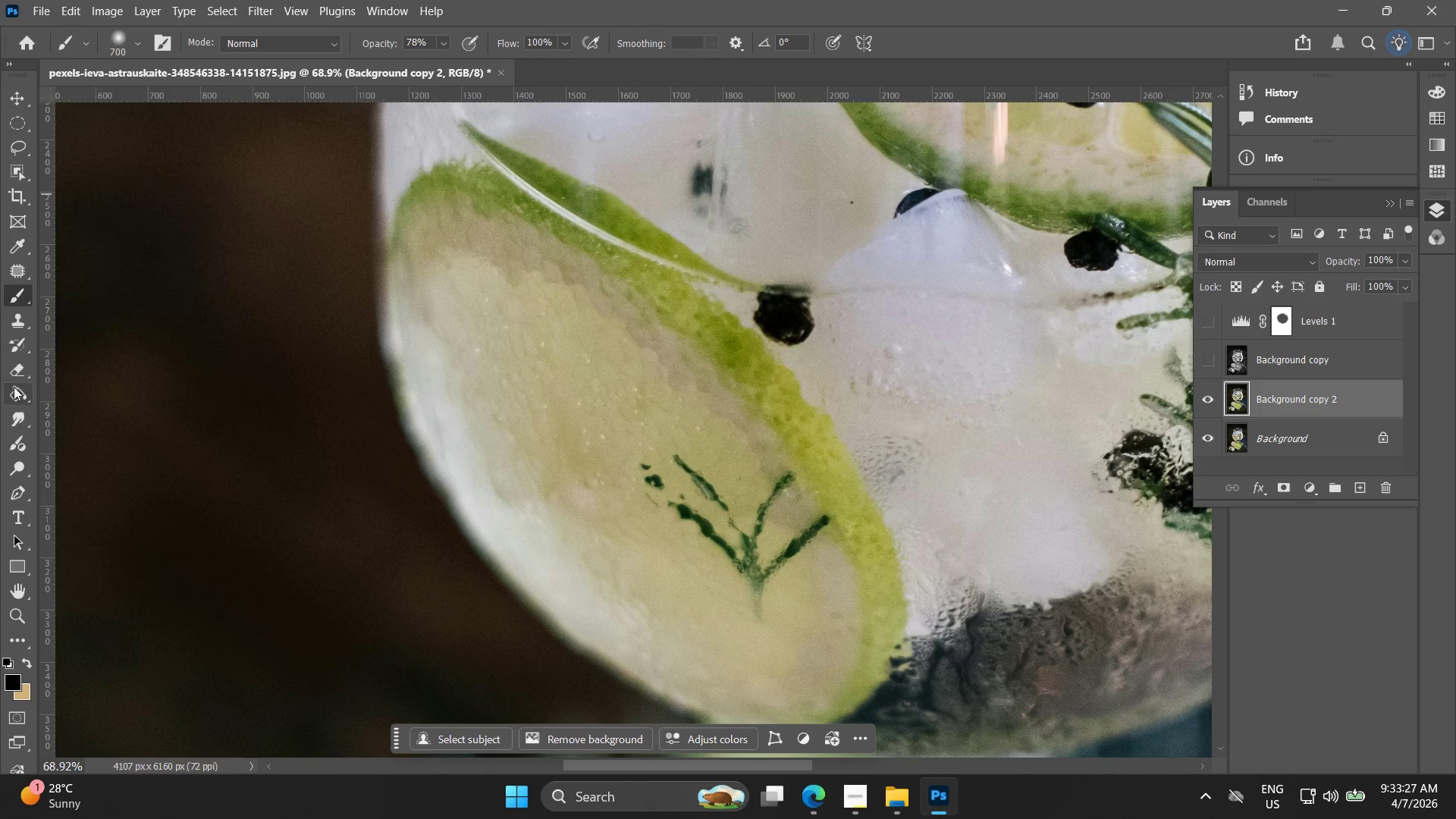 
left_click([19, 485])
 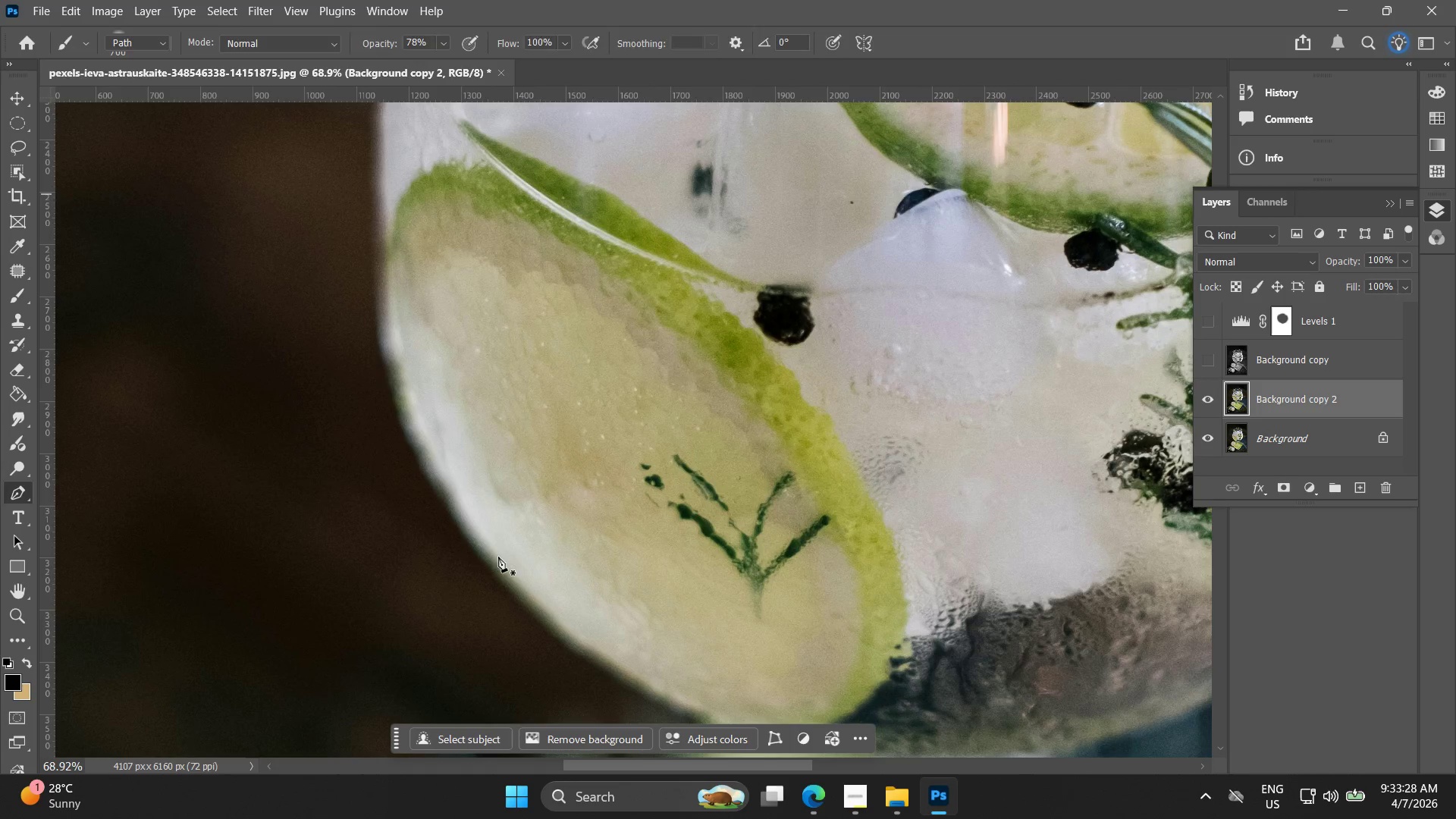 
key(Alt+AltLeft)
 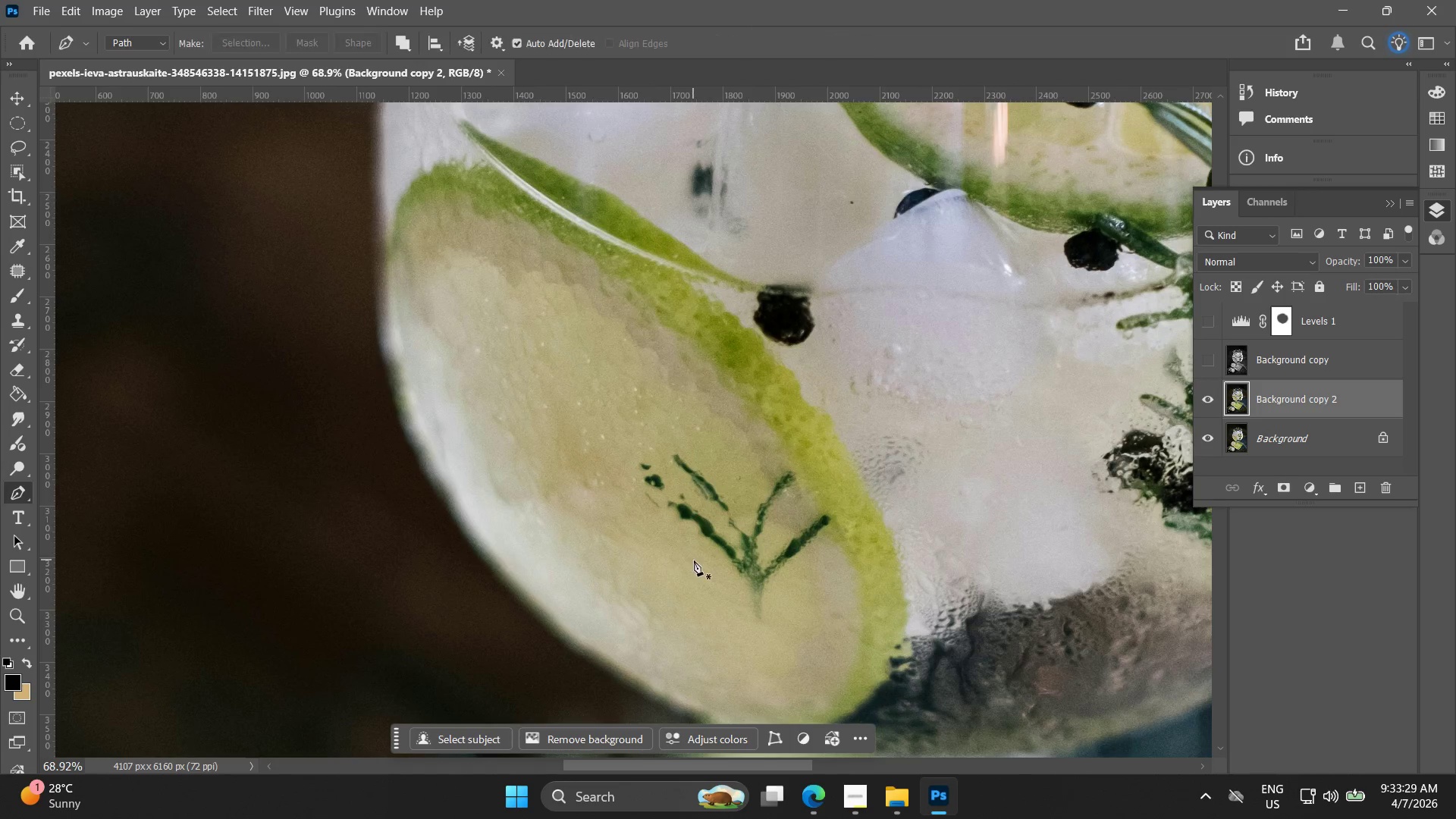 
hold_key(key=Space, duration=0.52)
 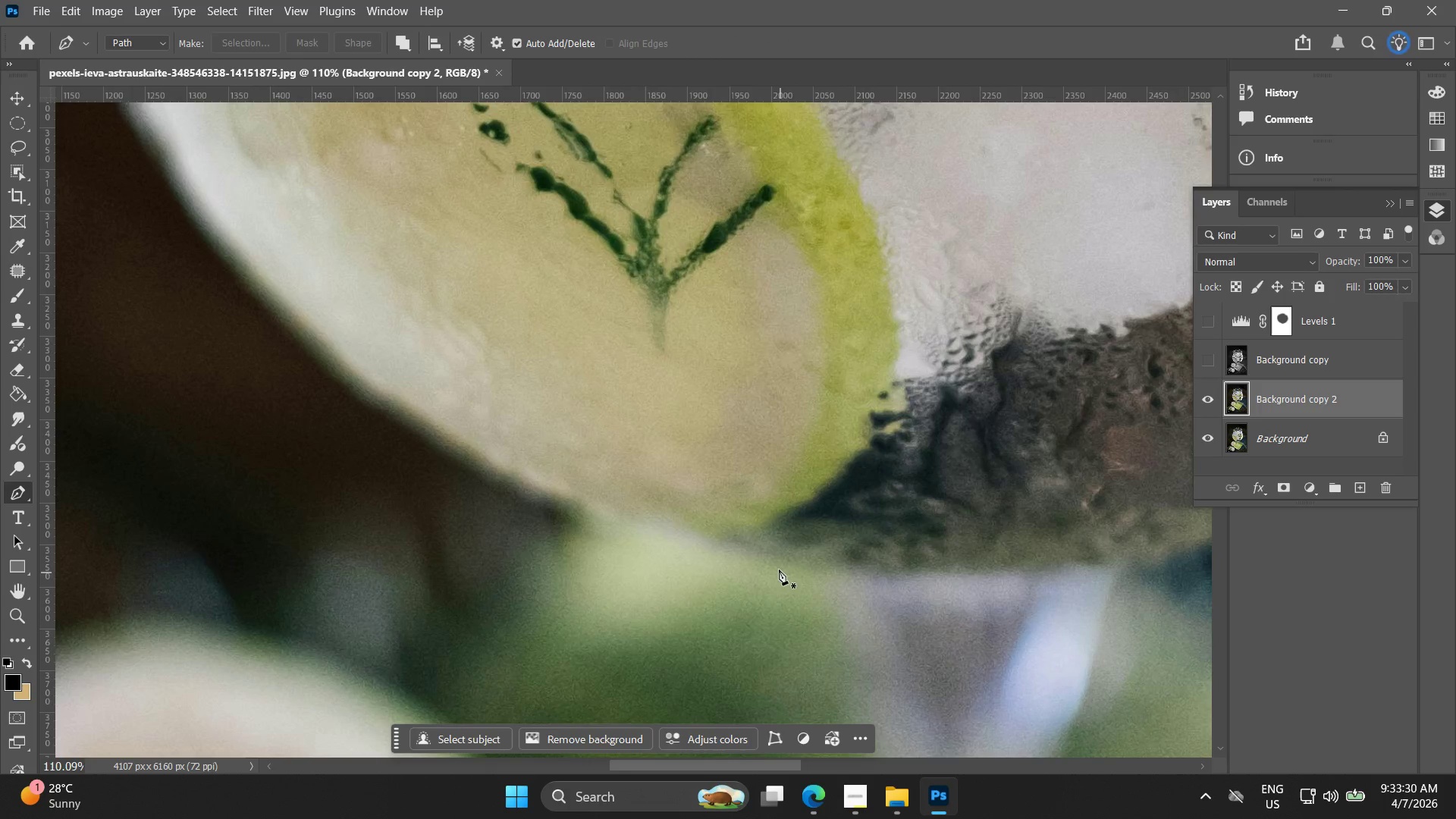 
left_click_drag(start_coordinate=[706, 576], to_coordinate=[610, 328])
 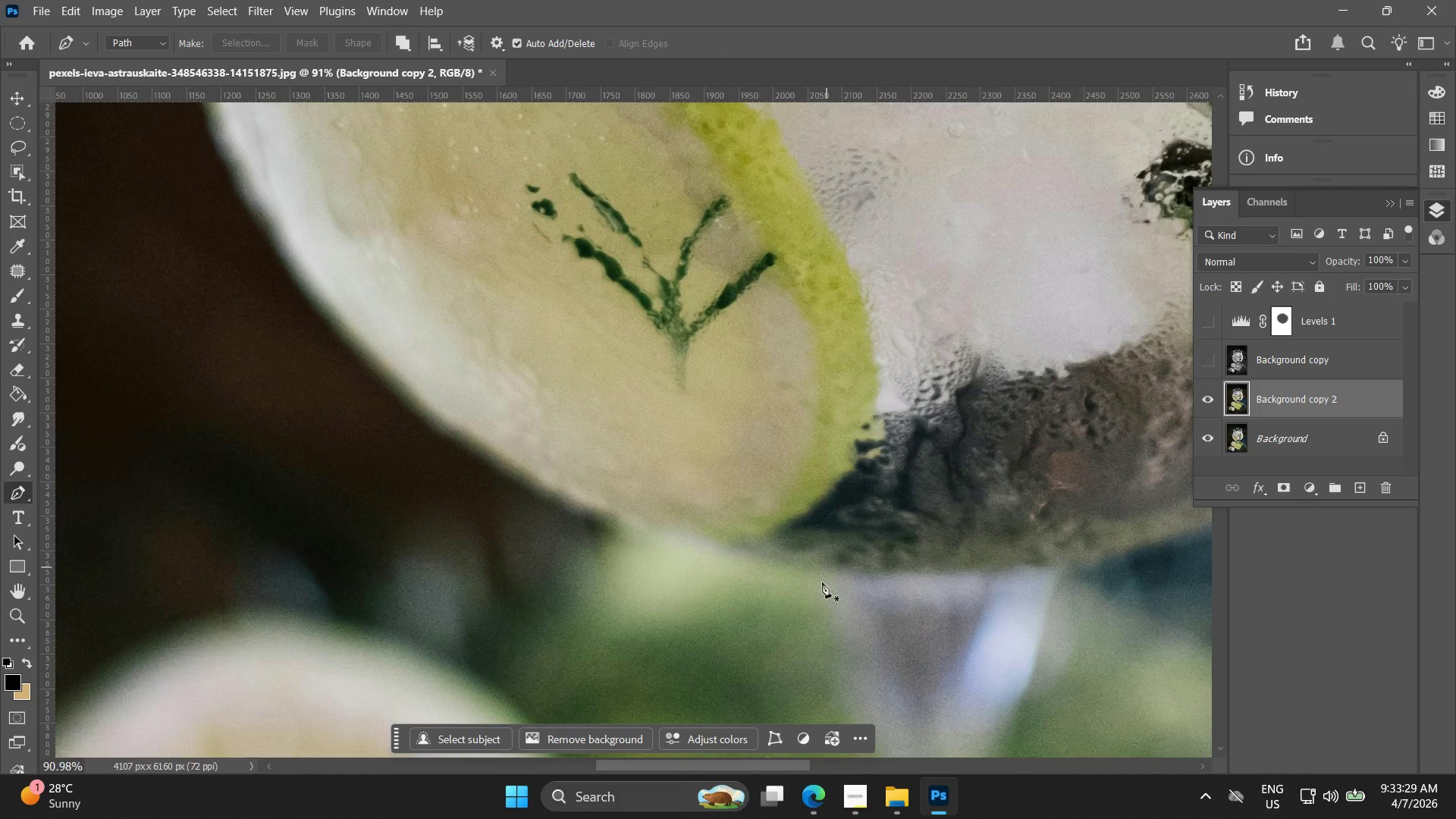 
scroll: coordinate [696, 560], scroll_direction: up, amount: 3.0
 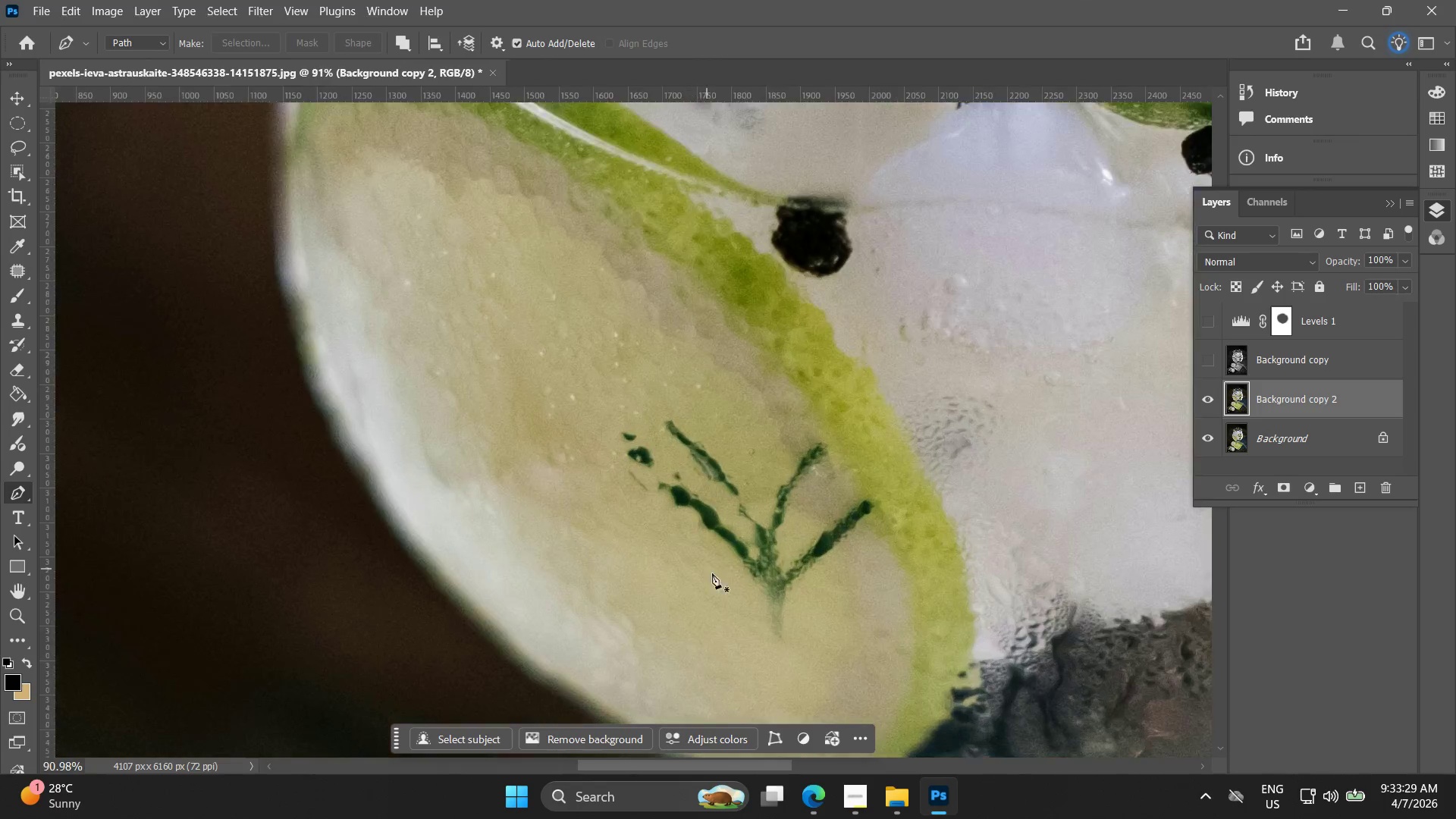 
key(Alt+AltLeft)
 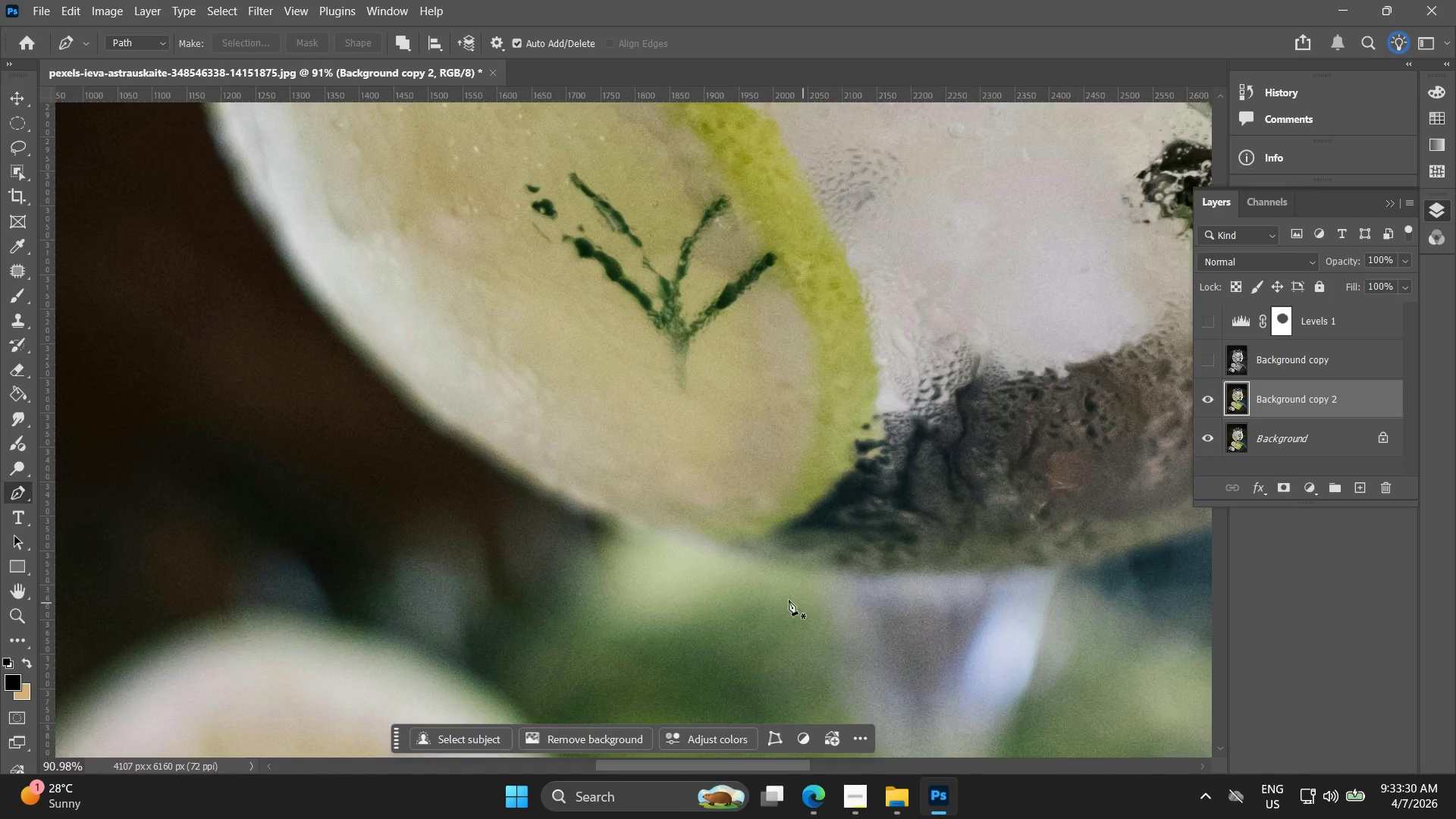 
scroll: coordinate [783, 577], scroll_direction: up, amount: 2.0
 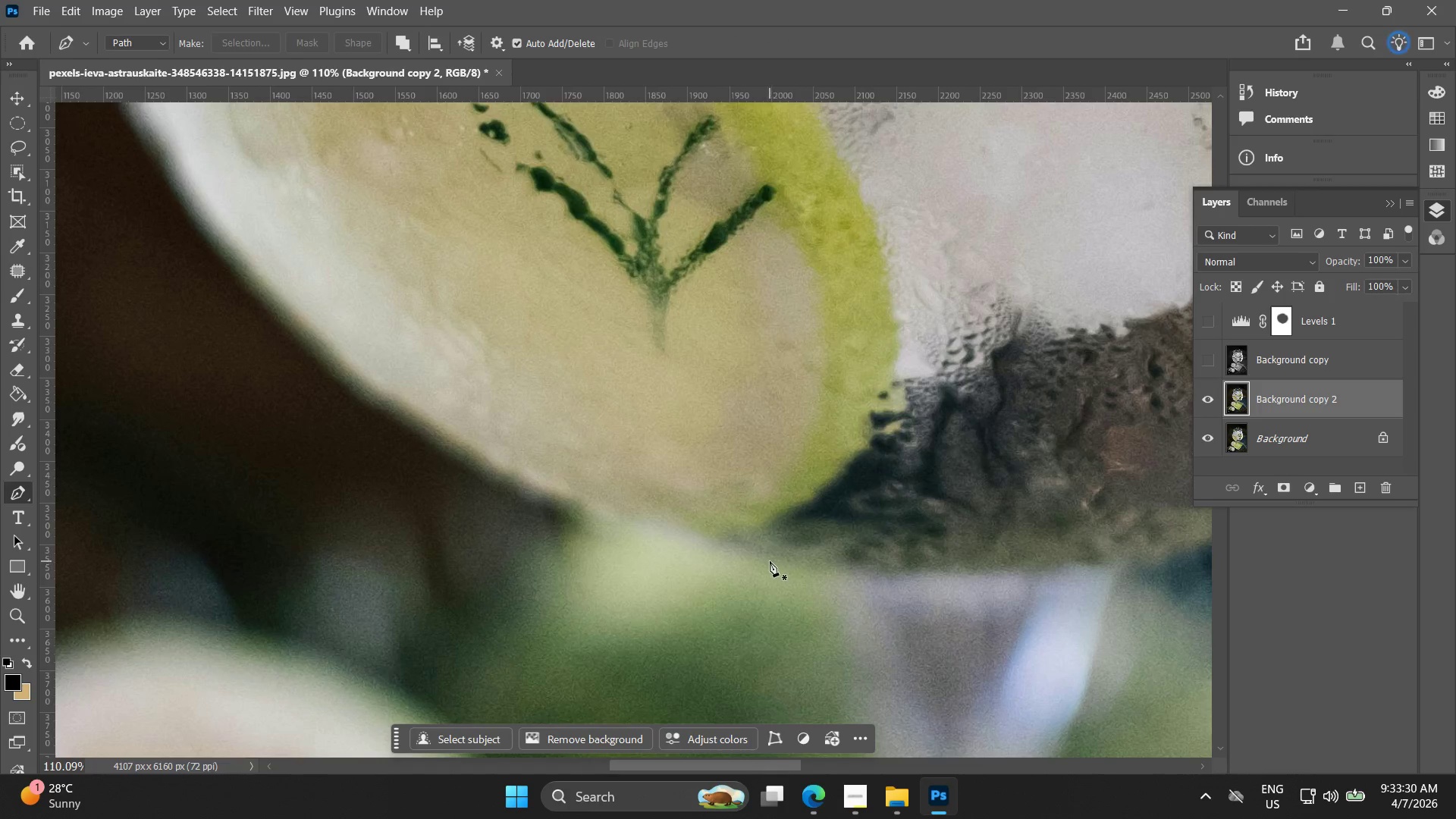 
hold_key(key=Space, duration=0.38)
 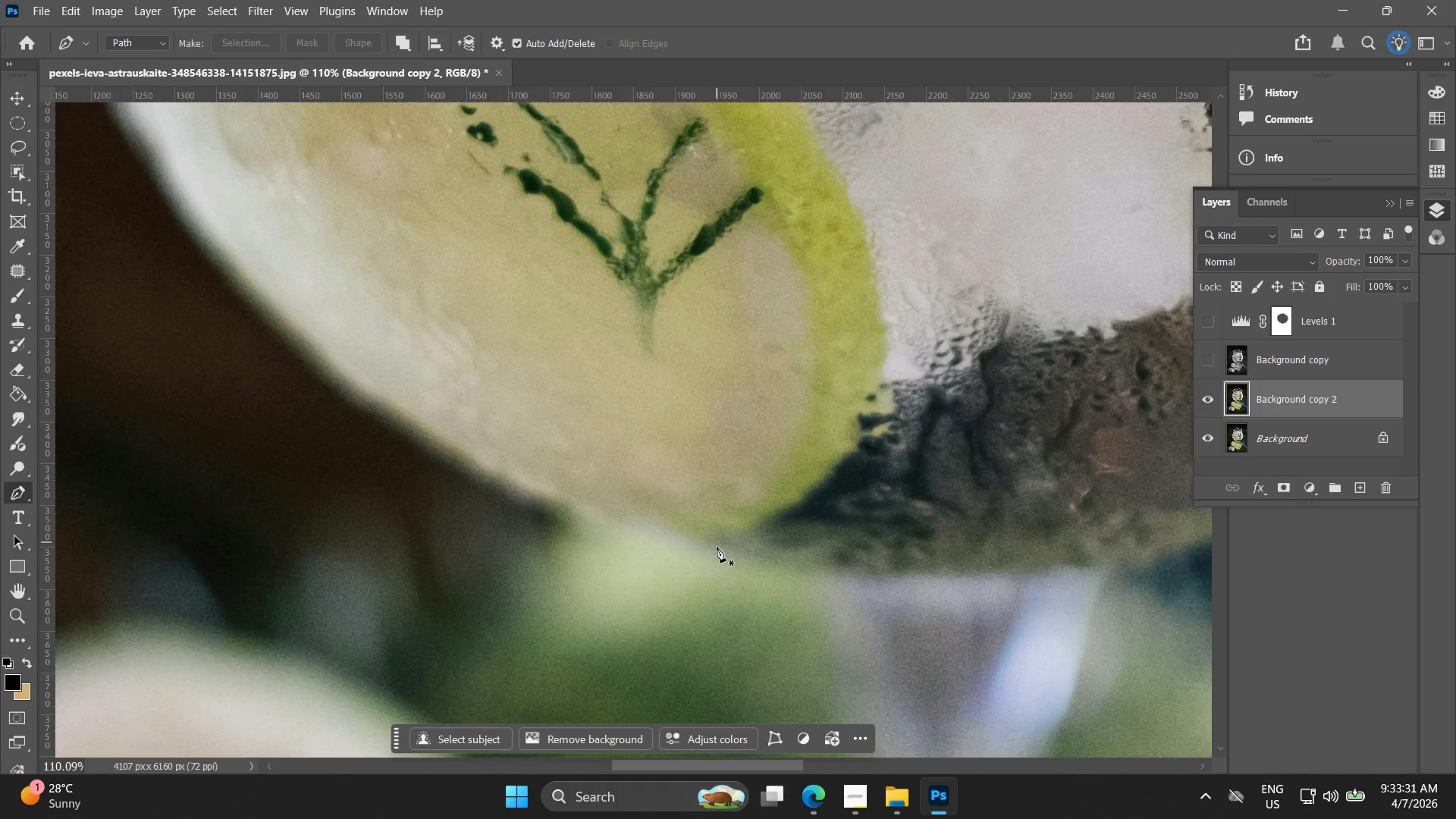 
left_click_drag(start_coordinate=[767, 555], to_coordinate=[755, 557])
 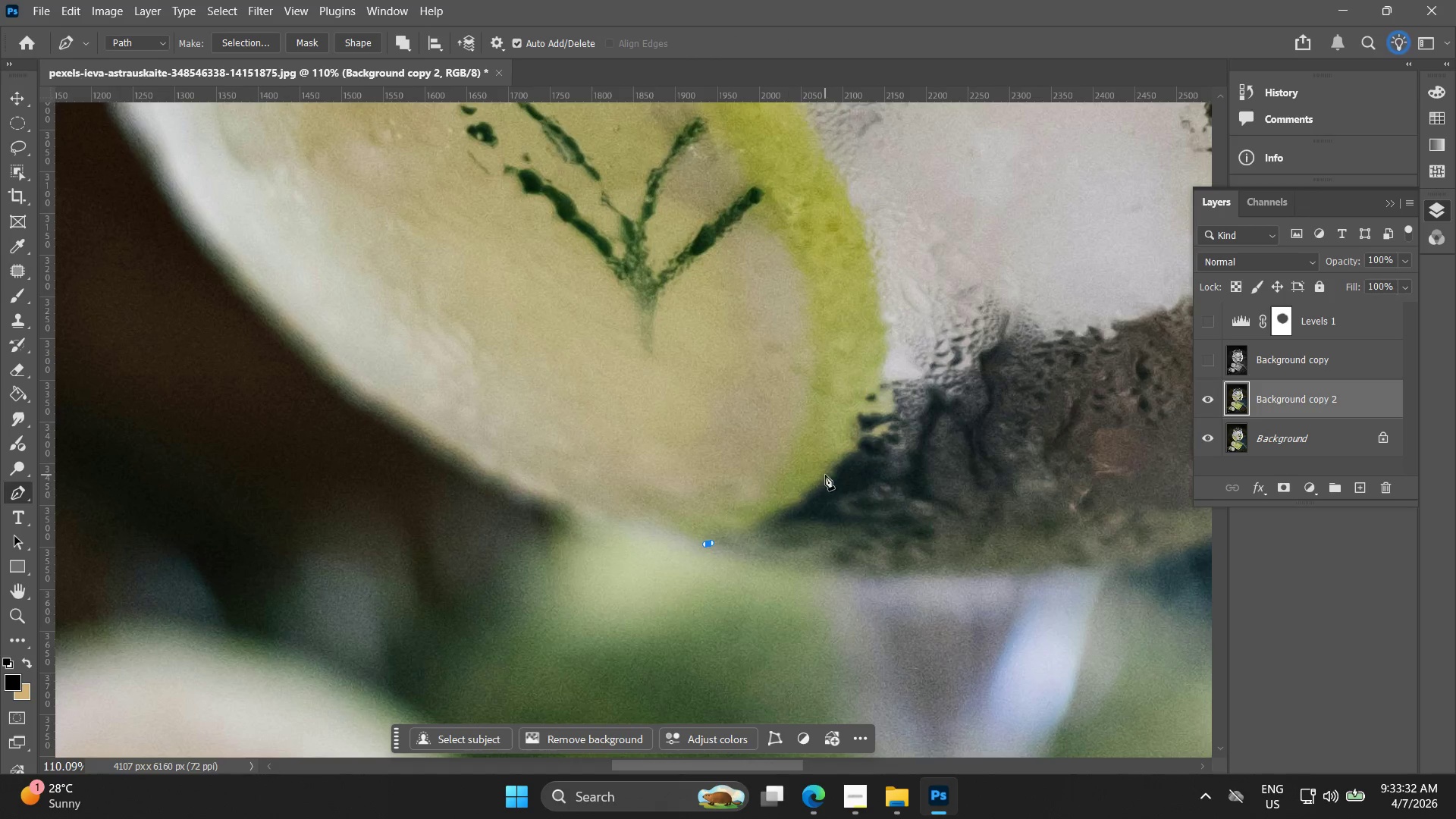 
left_click_drag(start_coordinate=[836, 468], to_coordinate=[864, 432])
 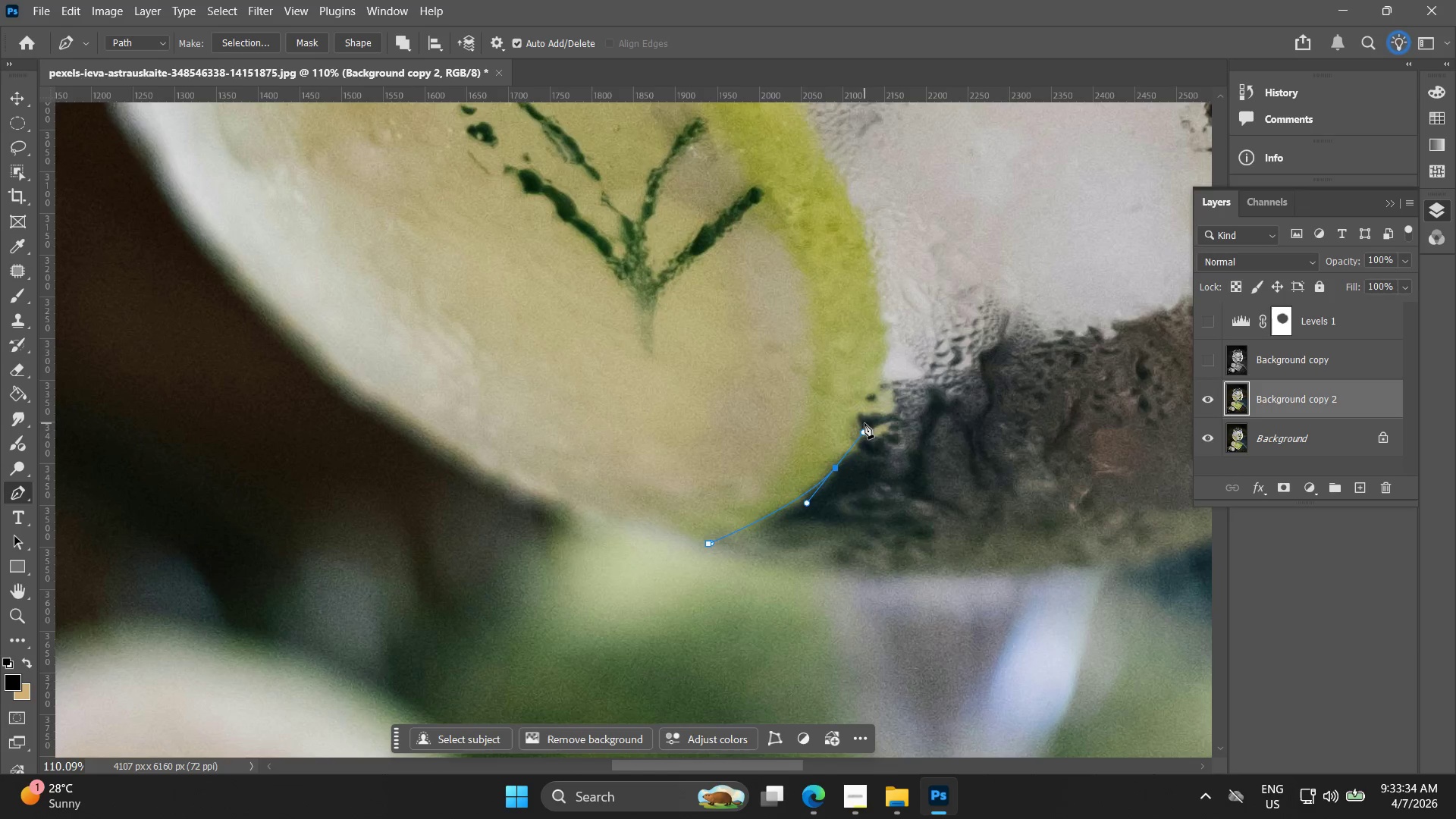 
hold_key(key=Space, duration=0.48)
 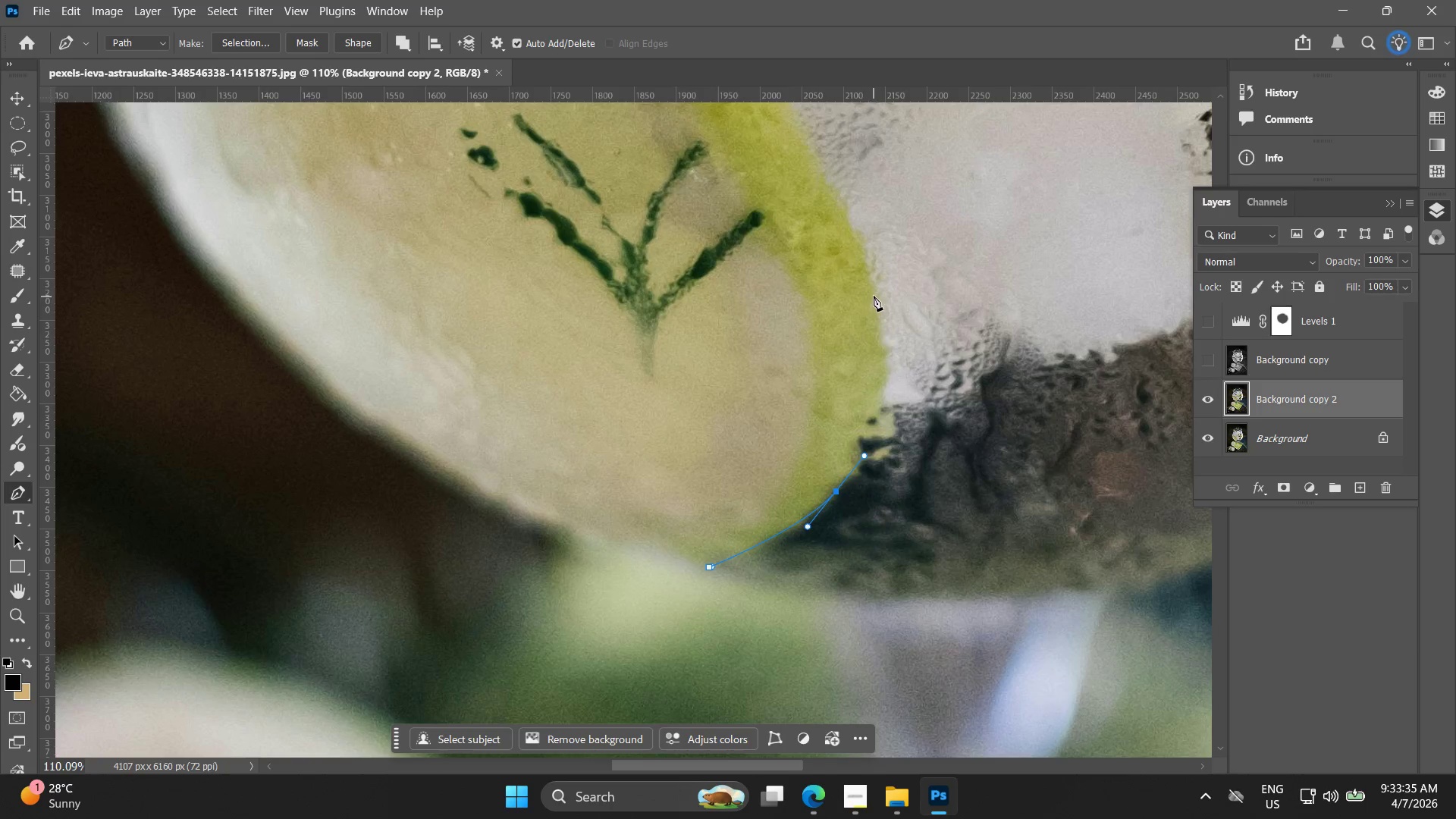 
left_click_drag(start_coordinate=[855, 413], to_coordinate=[855, 436])
 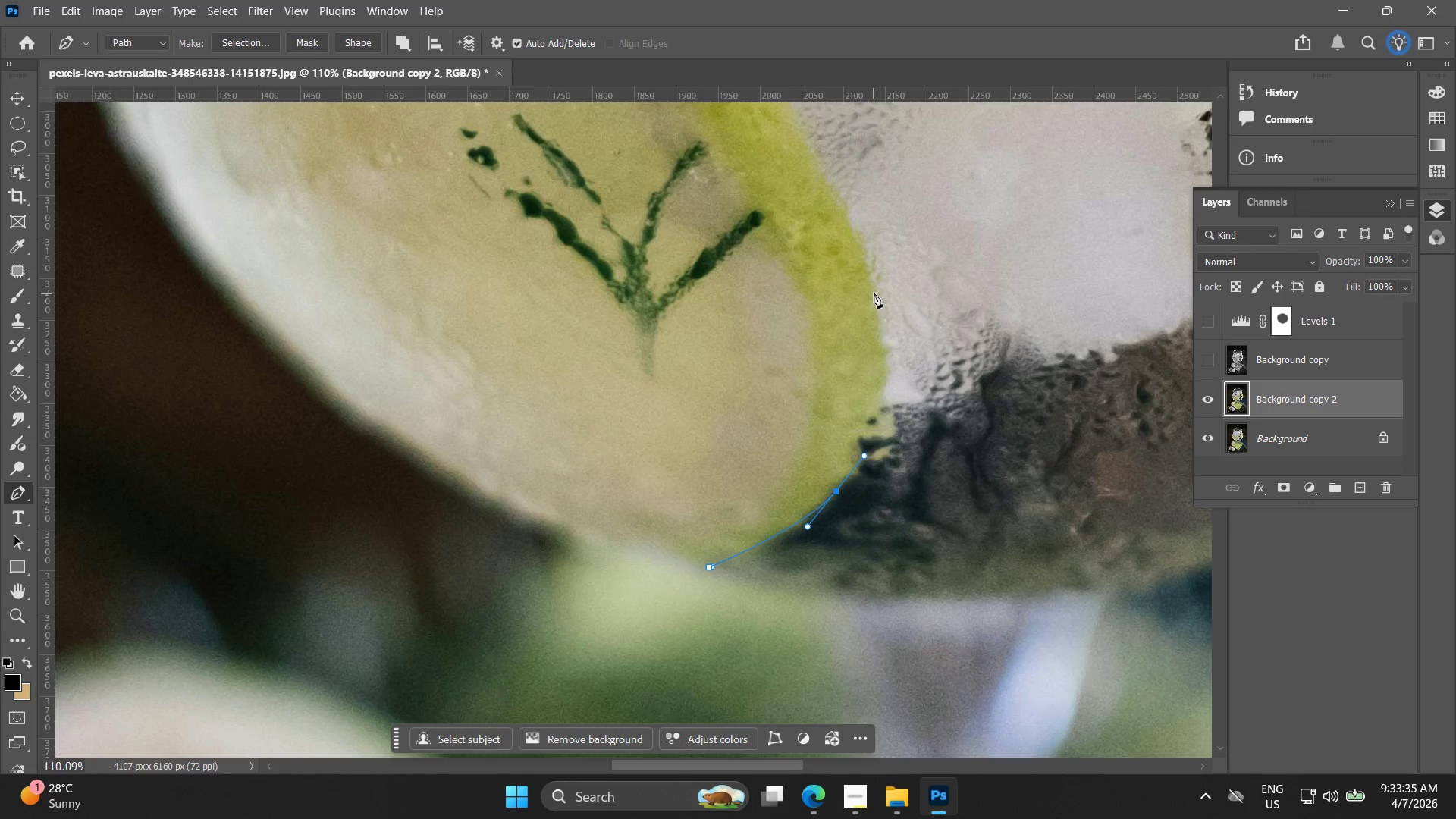 
left_click_drag(start_coordinate=[874, 293], to_coordinate=[847, 218])
 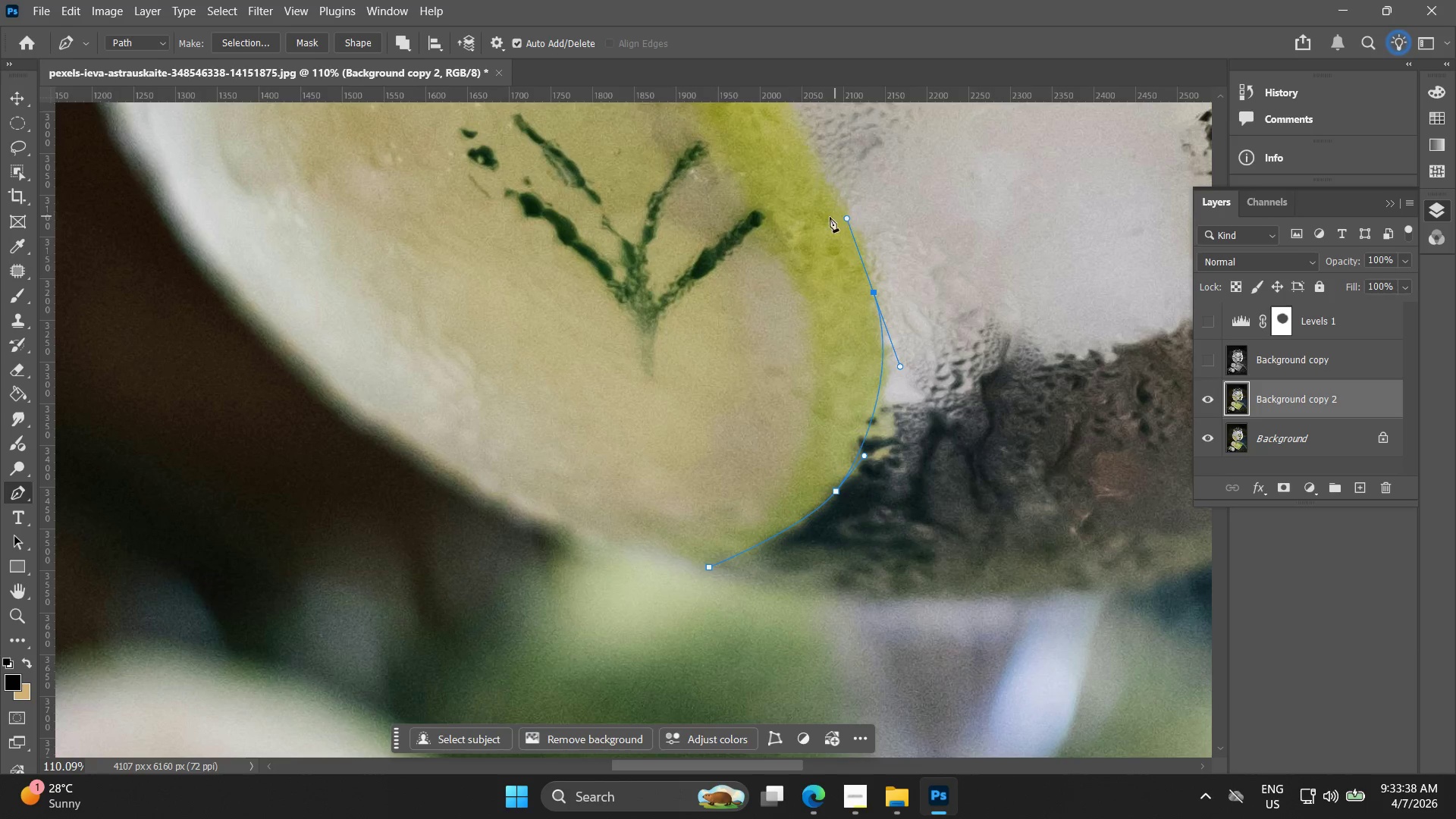 
hold_key(key=Space, duration=0.58)
 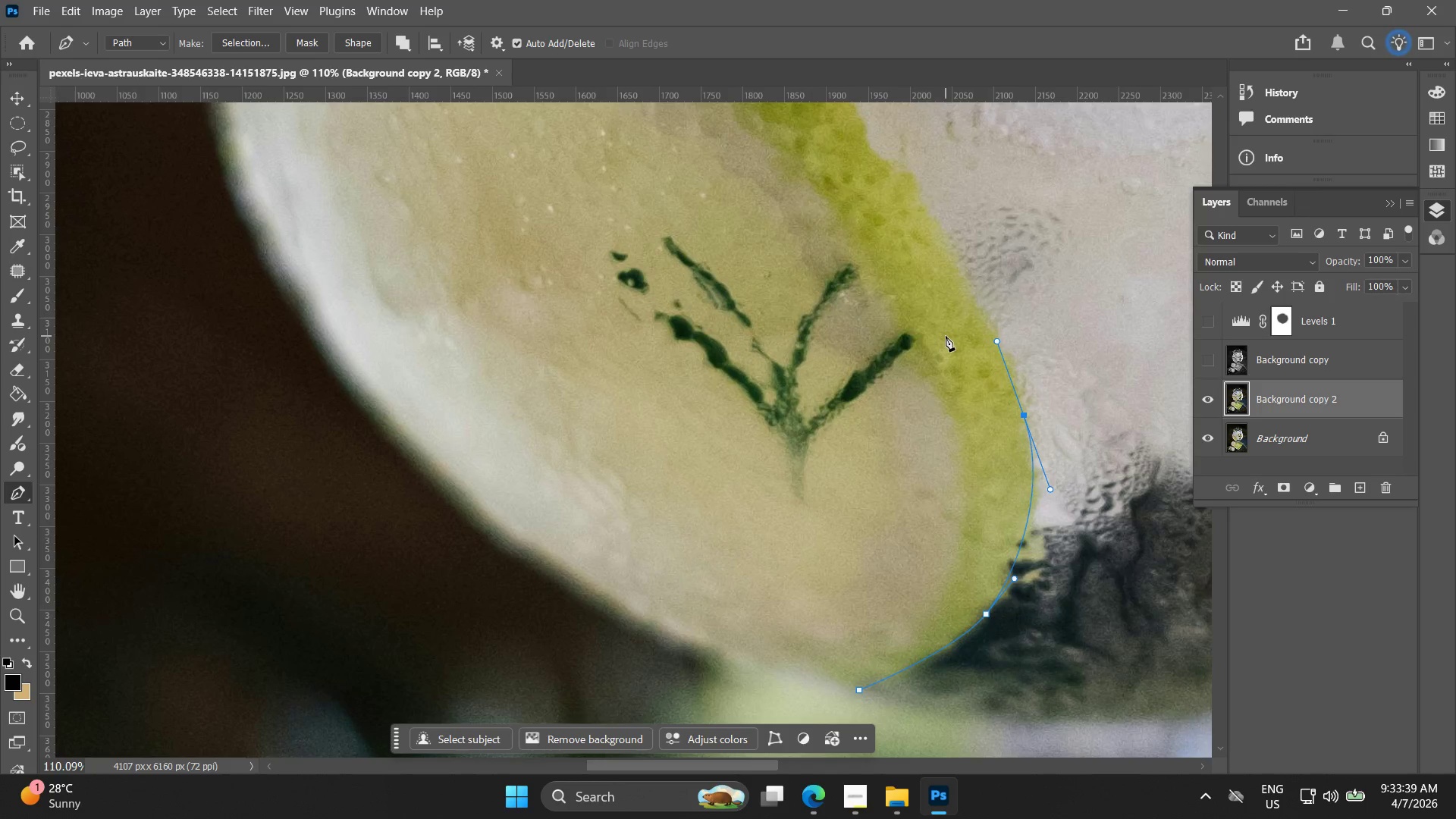 
left_click_drag(start_coordinate=[824, 230], to_coordinate=[974, 353])
 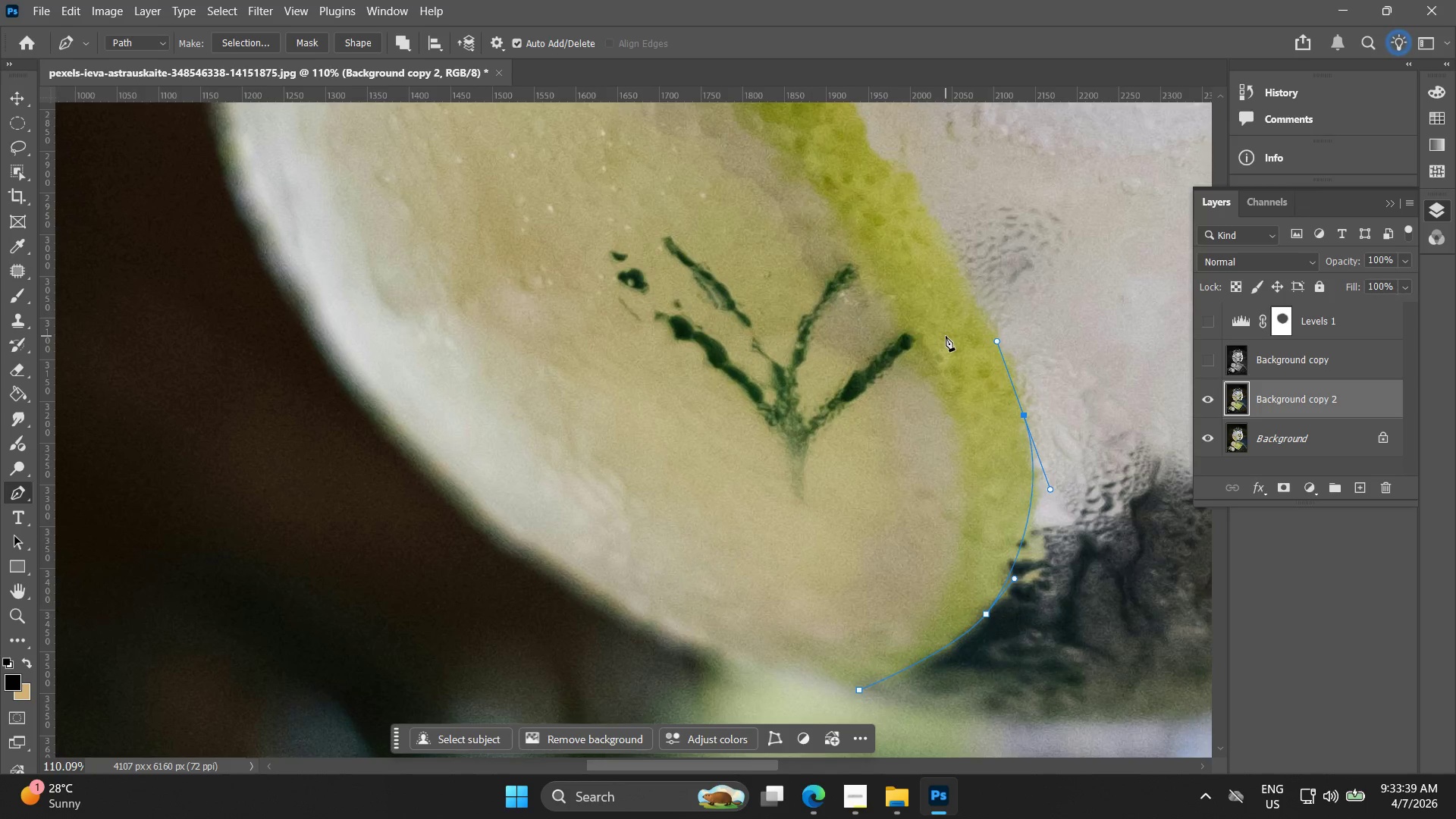 
hold_key(key=Space, duration=1.51)
 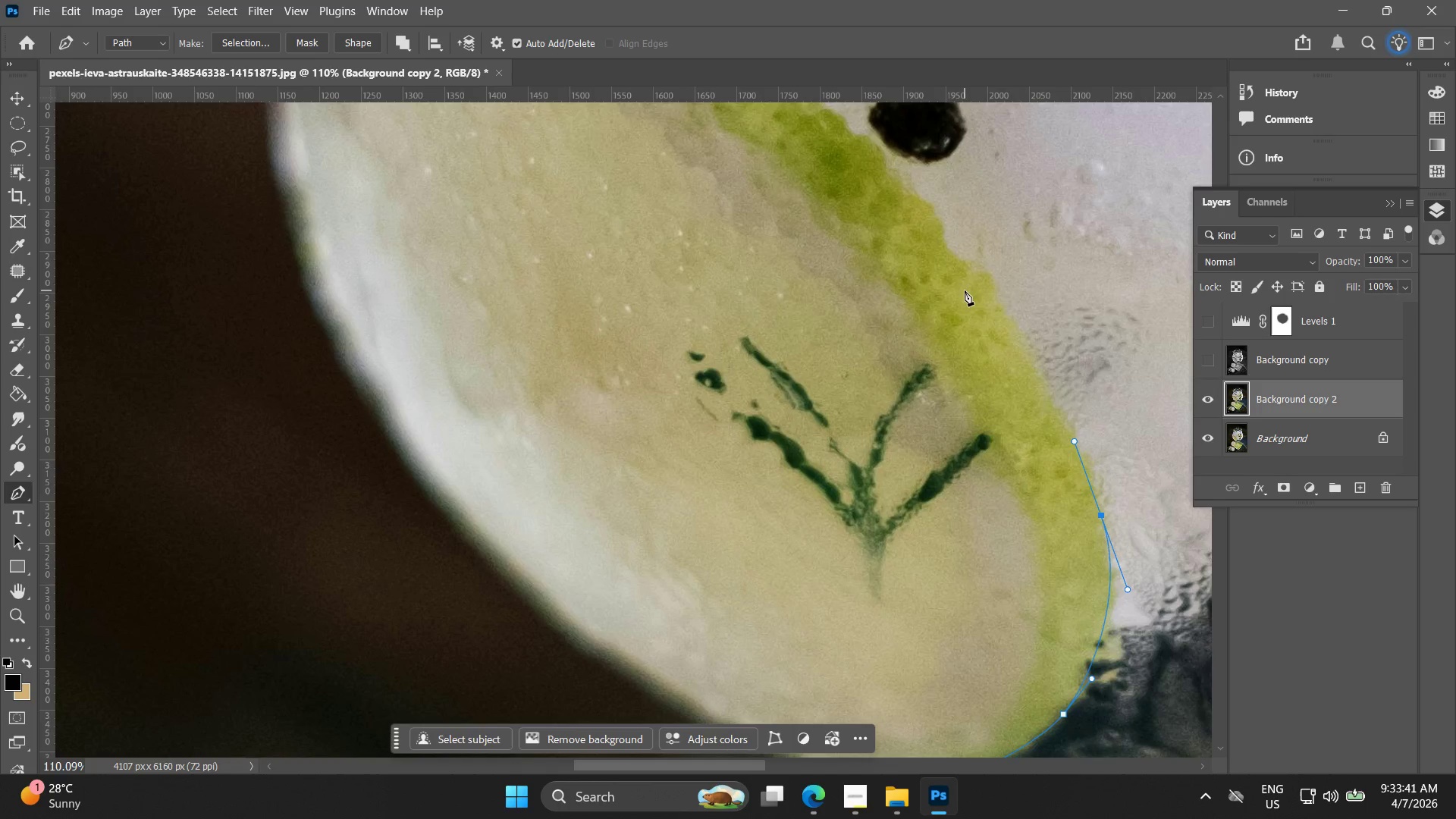 
left_click_drag(start_coordinate=[902, 312], to_coordinate=[980, 412])
 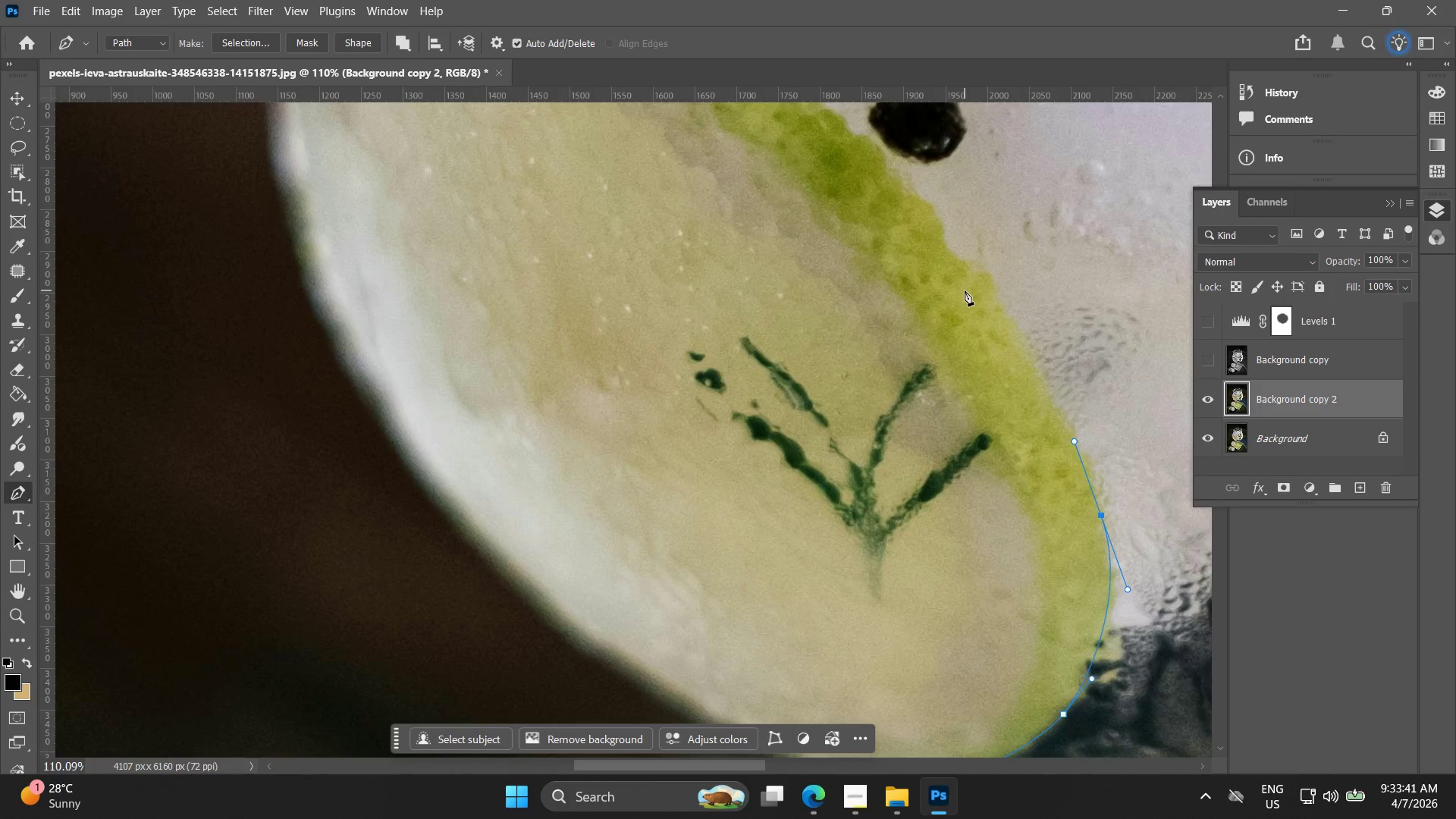 
key(Space)
 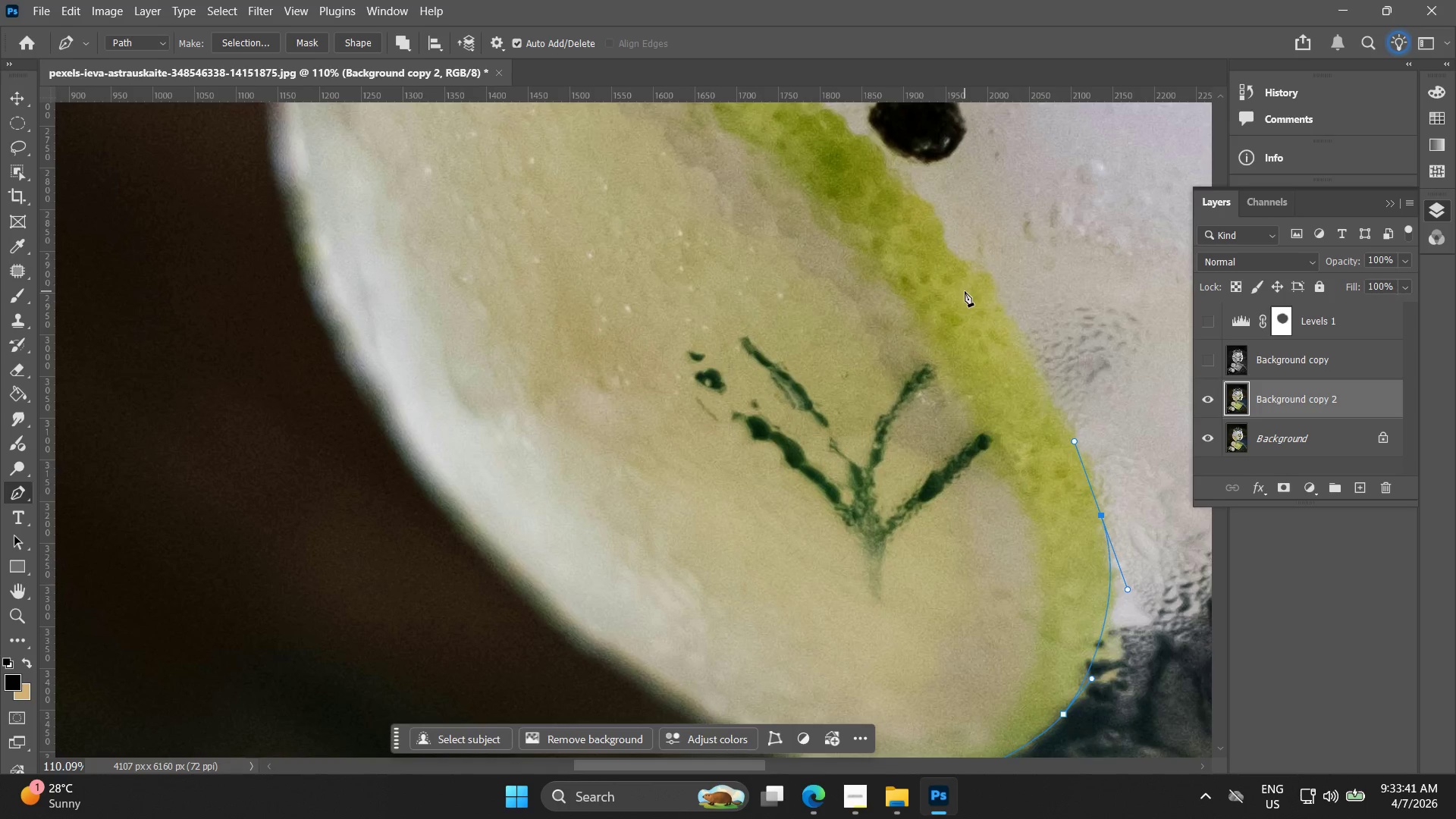 
key(Control+Z)
 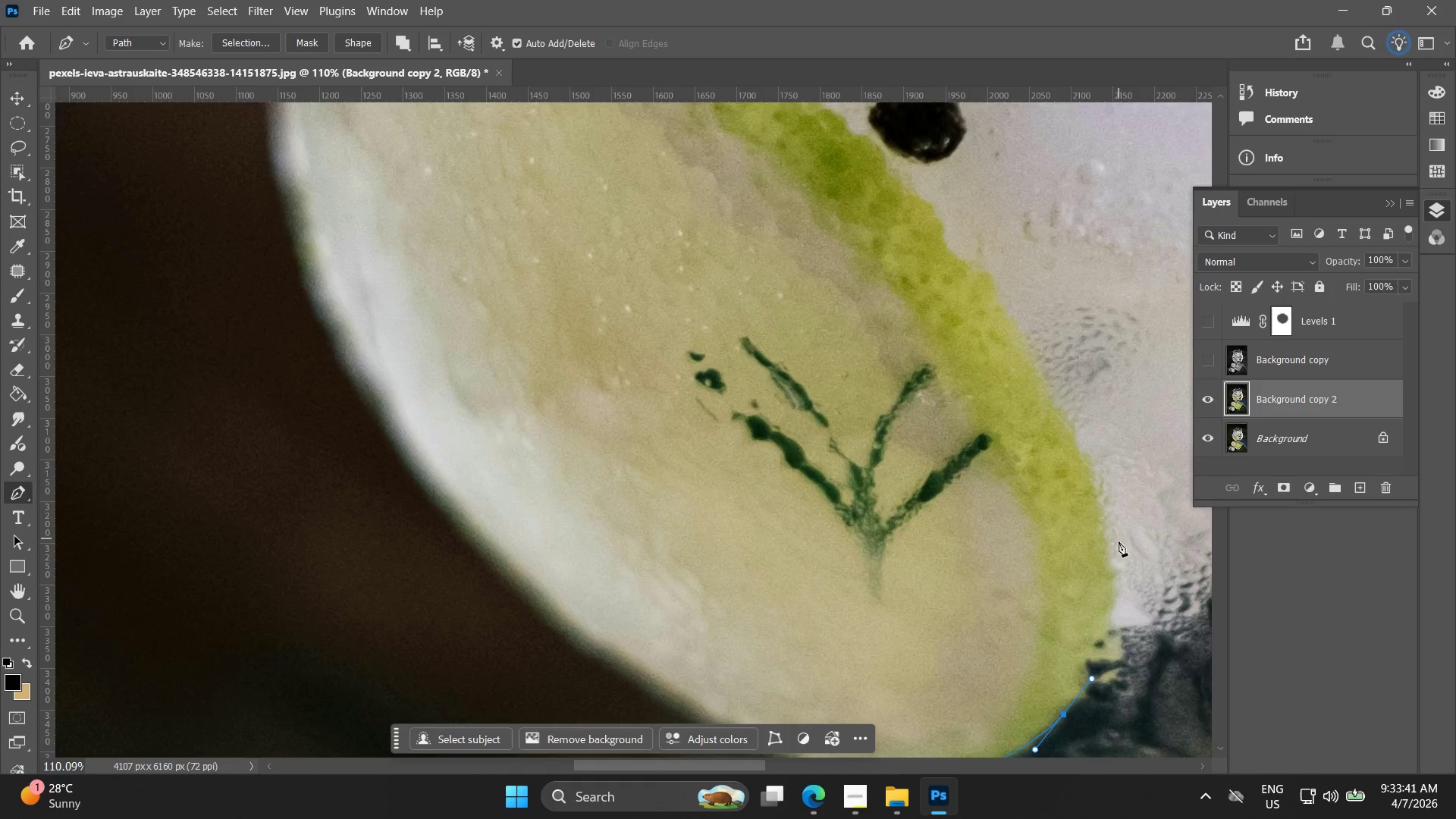 
hold_key(key=Space, duration=0.52)
 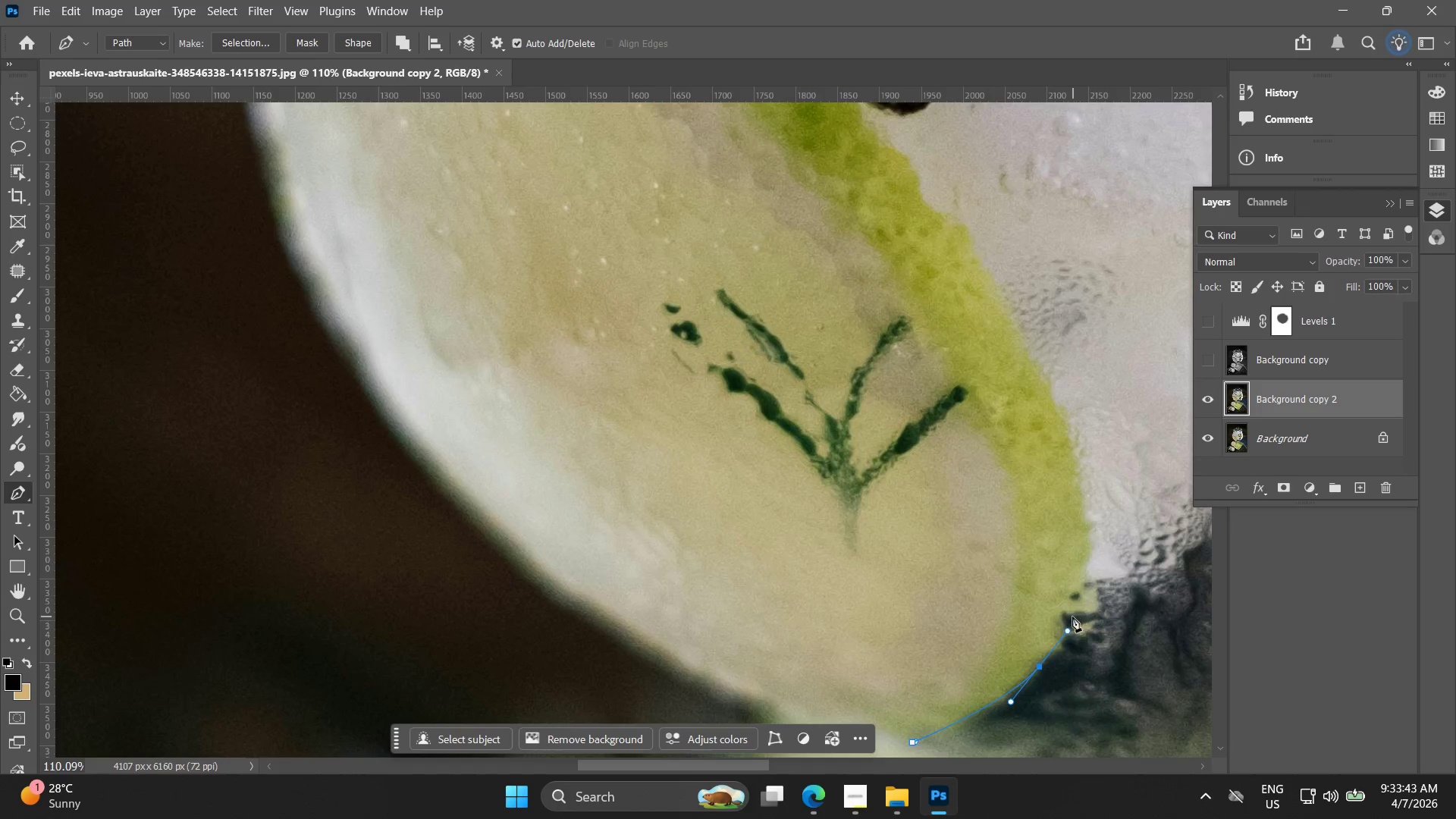 
left_click_drag(start_coordinate=[1124, 623], to_coordinate=[1100, 575])
 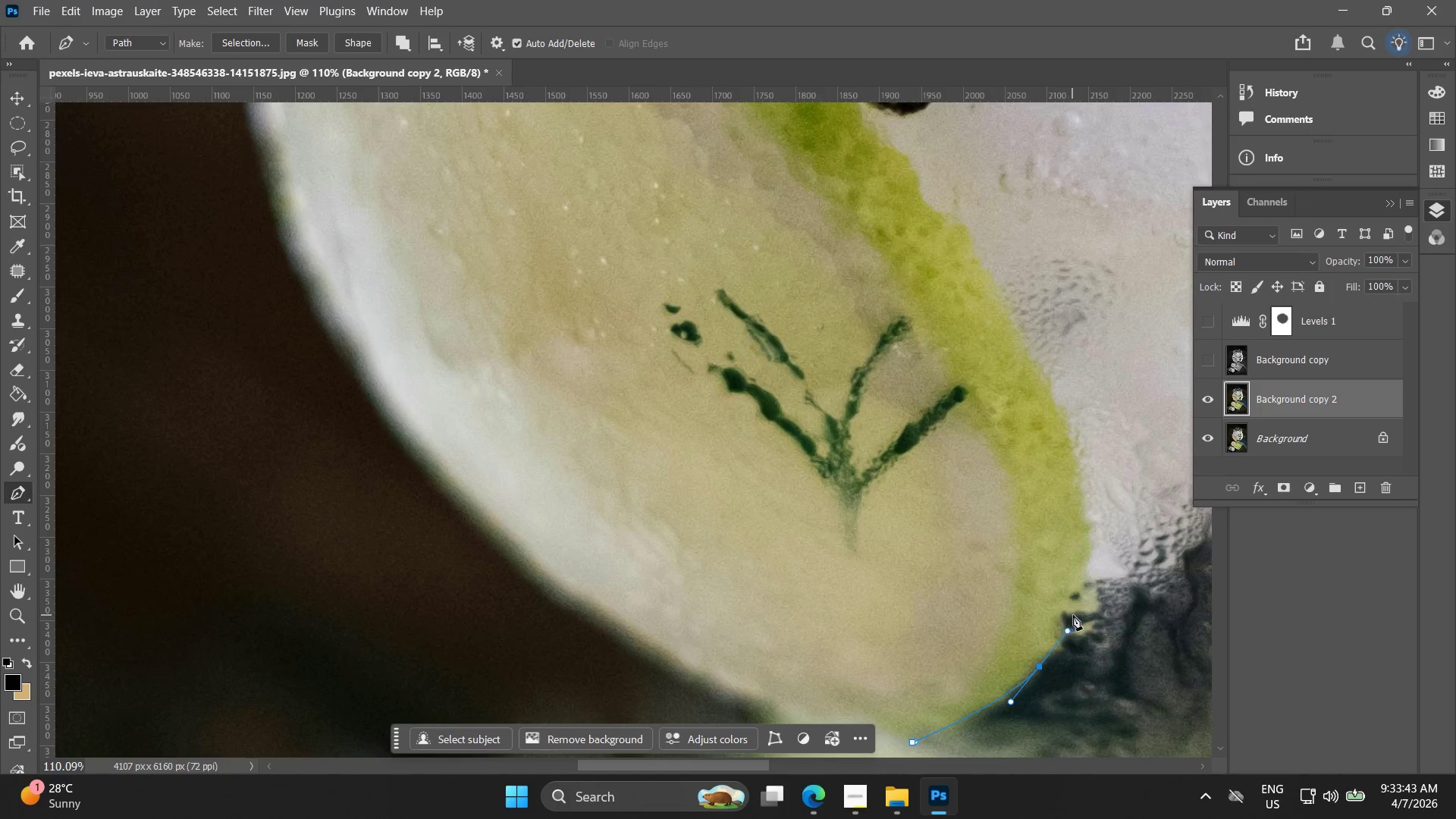 
left_click_drag(start_coordinate=[1081, 615], to_coordinate=[1090, 609])
 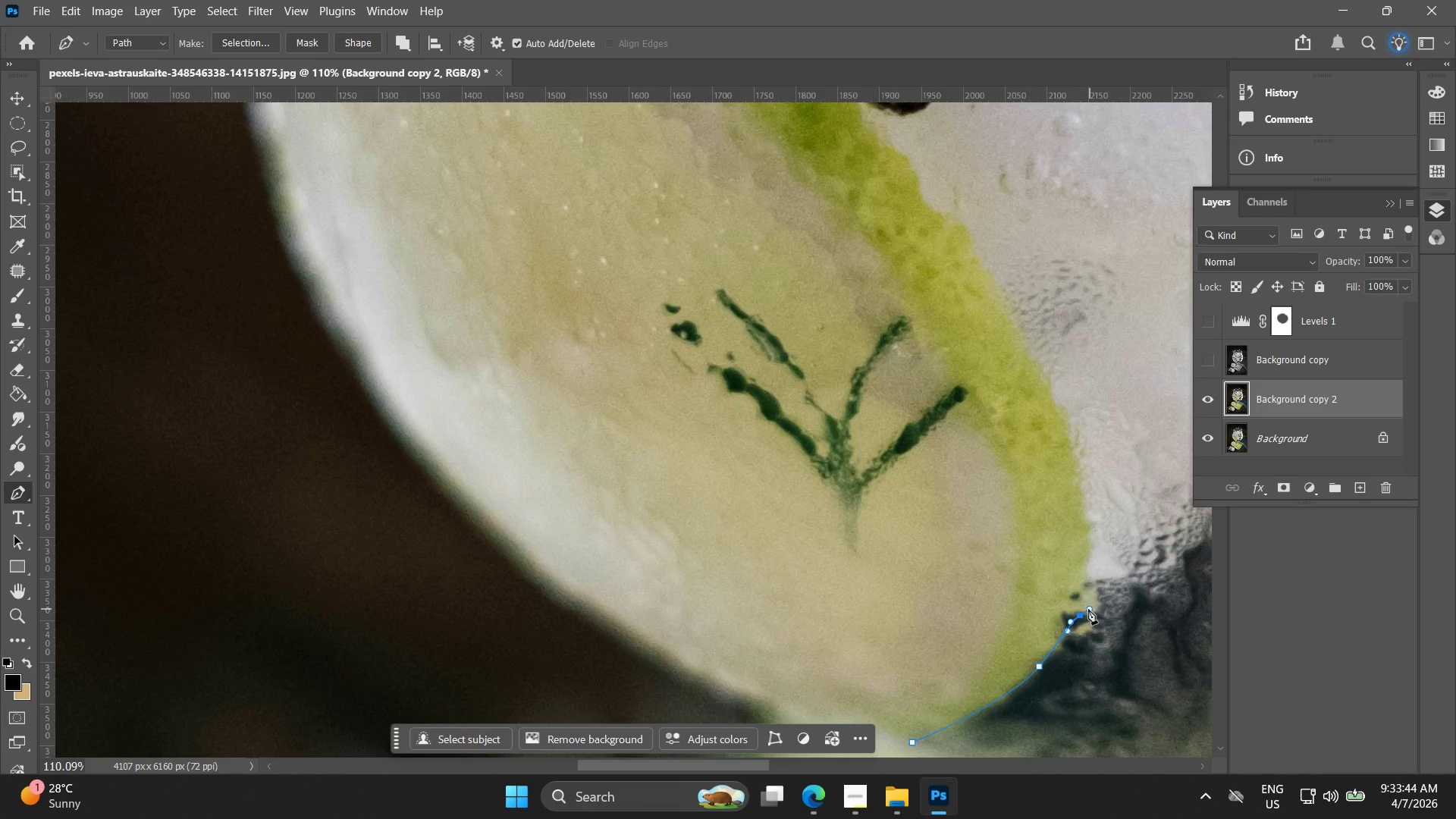 
key(Control+ControlLeft)
 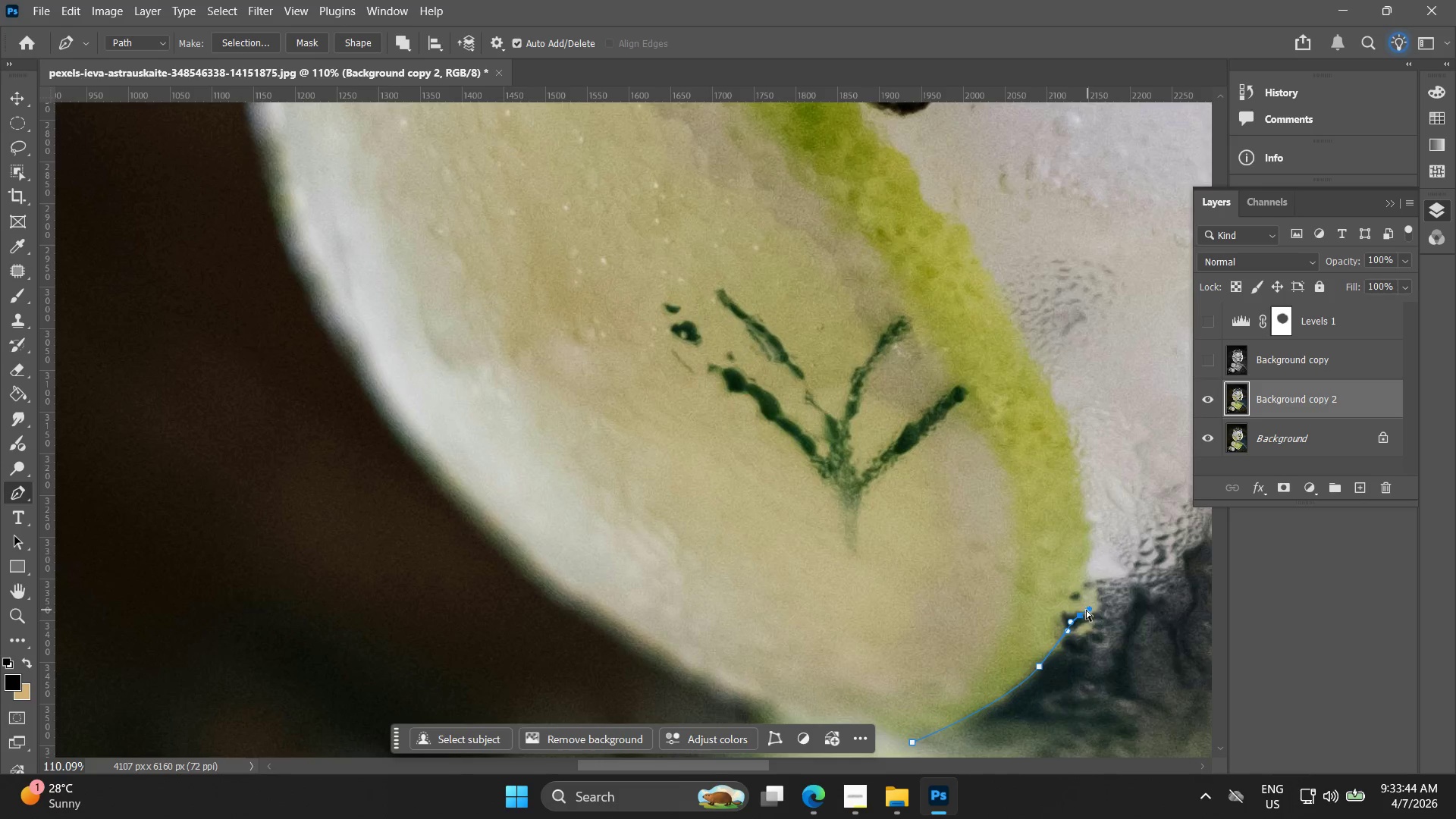 
key(Control+Z)
 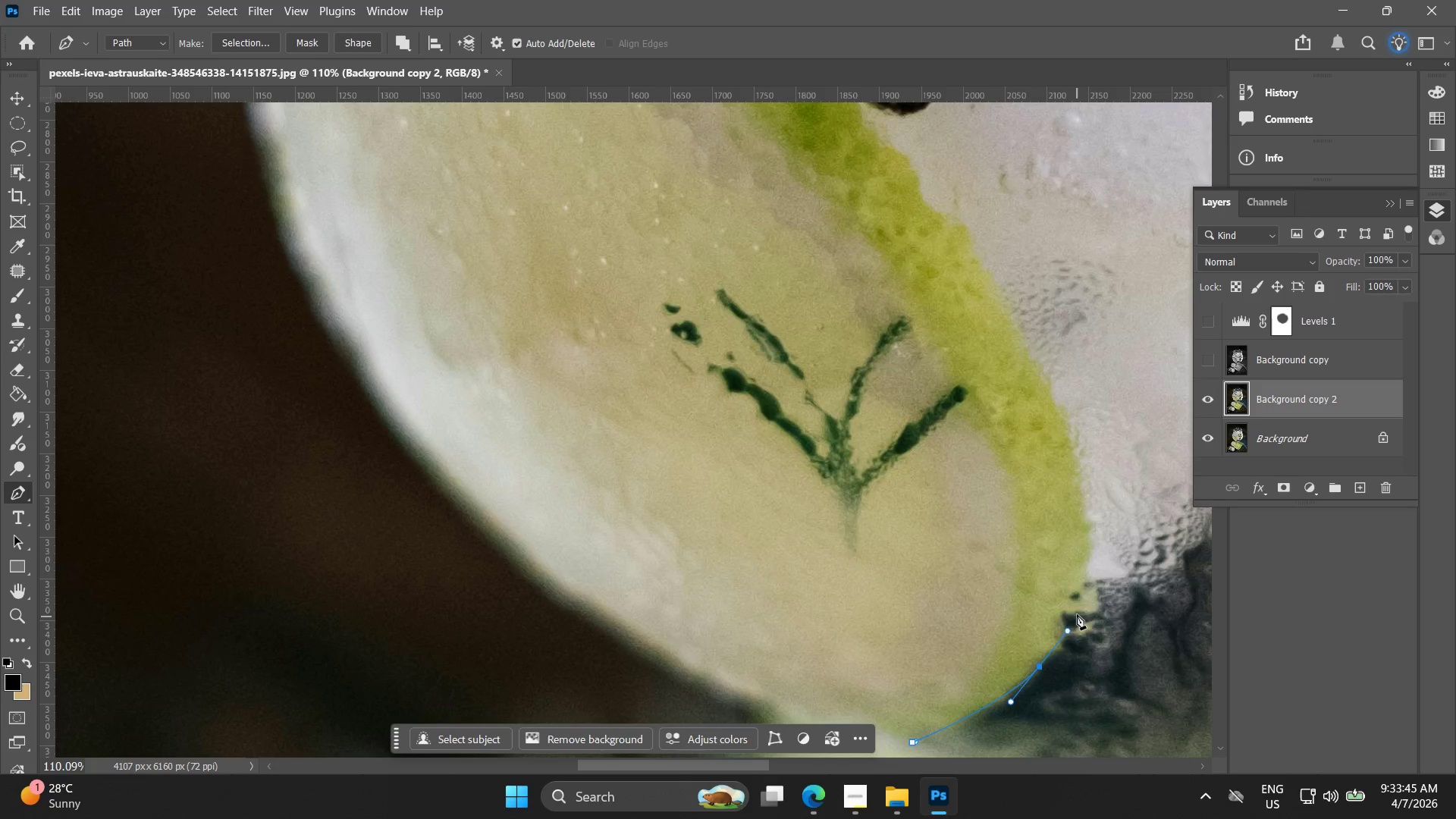 
left_click_drag(start_coordinate=[1079, 613], to_coordinate=[1090, 614])
 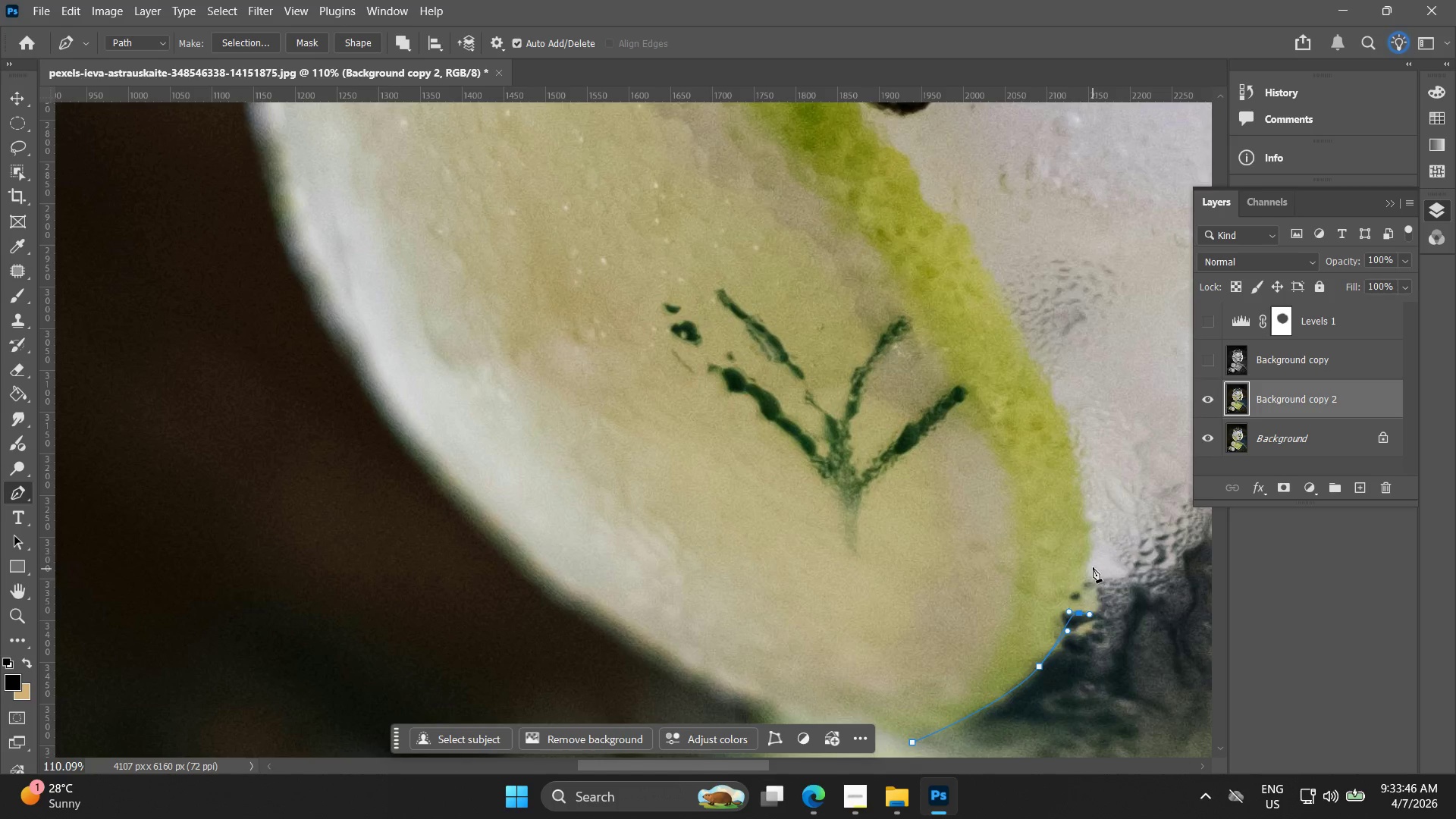 
left_click_drag(start_coordinate=[1092, 567], to_coordinate=[1090, 535])
 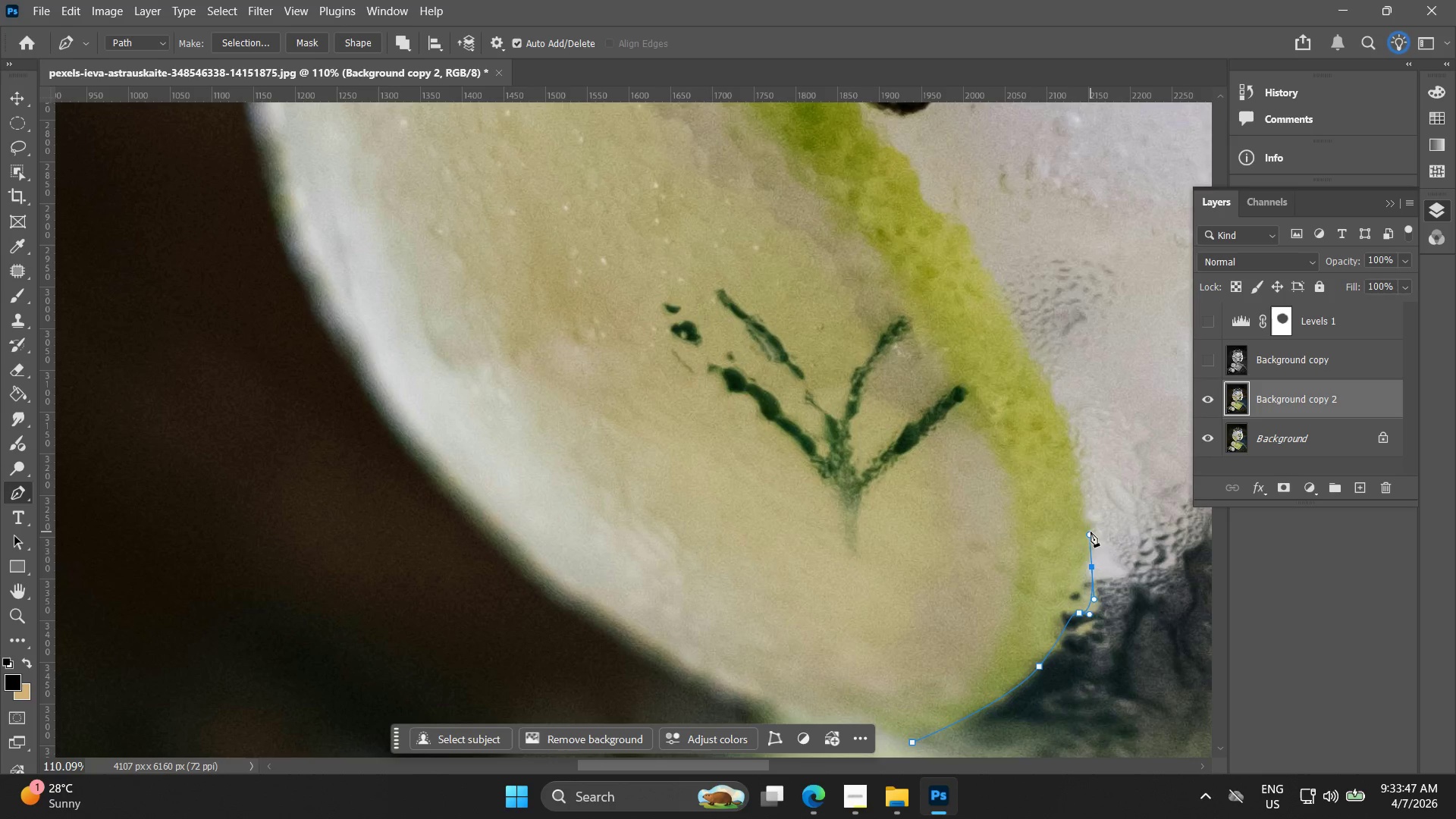 
hold_key(key=Space, duration=0.52)
 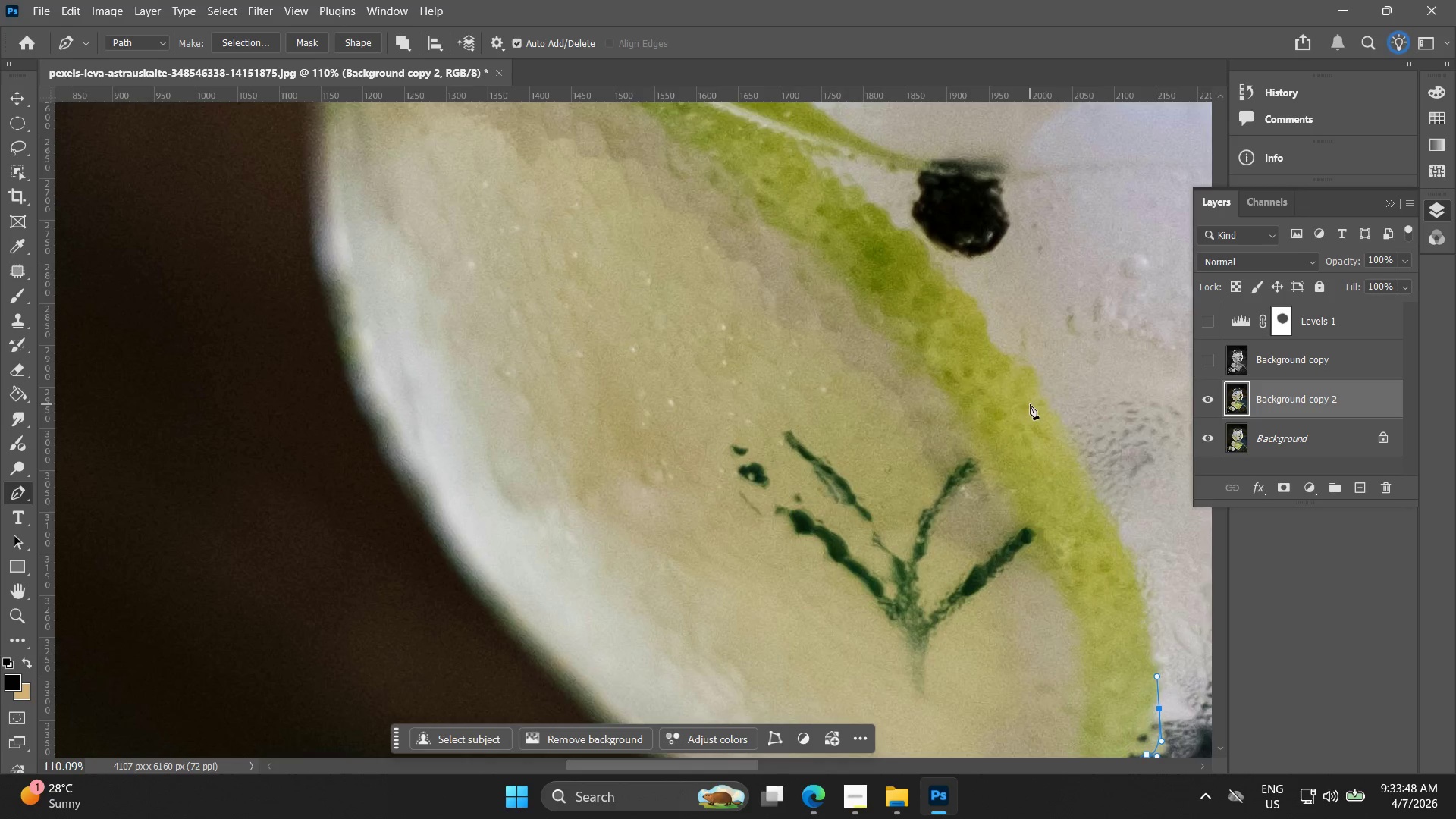 
left_click_drag(start_coordinate=[1064, 516], to_coordinate=[1131, 657])
 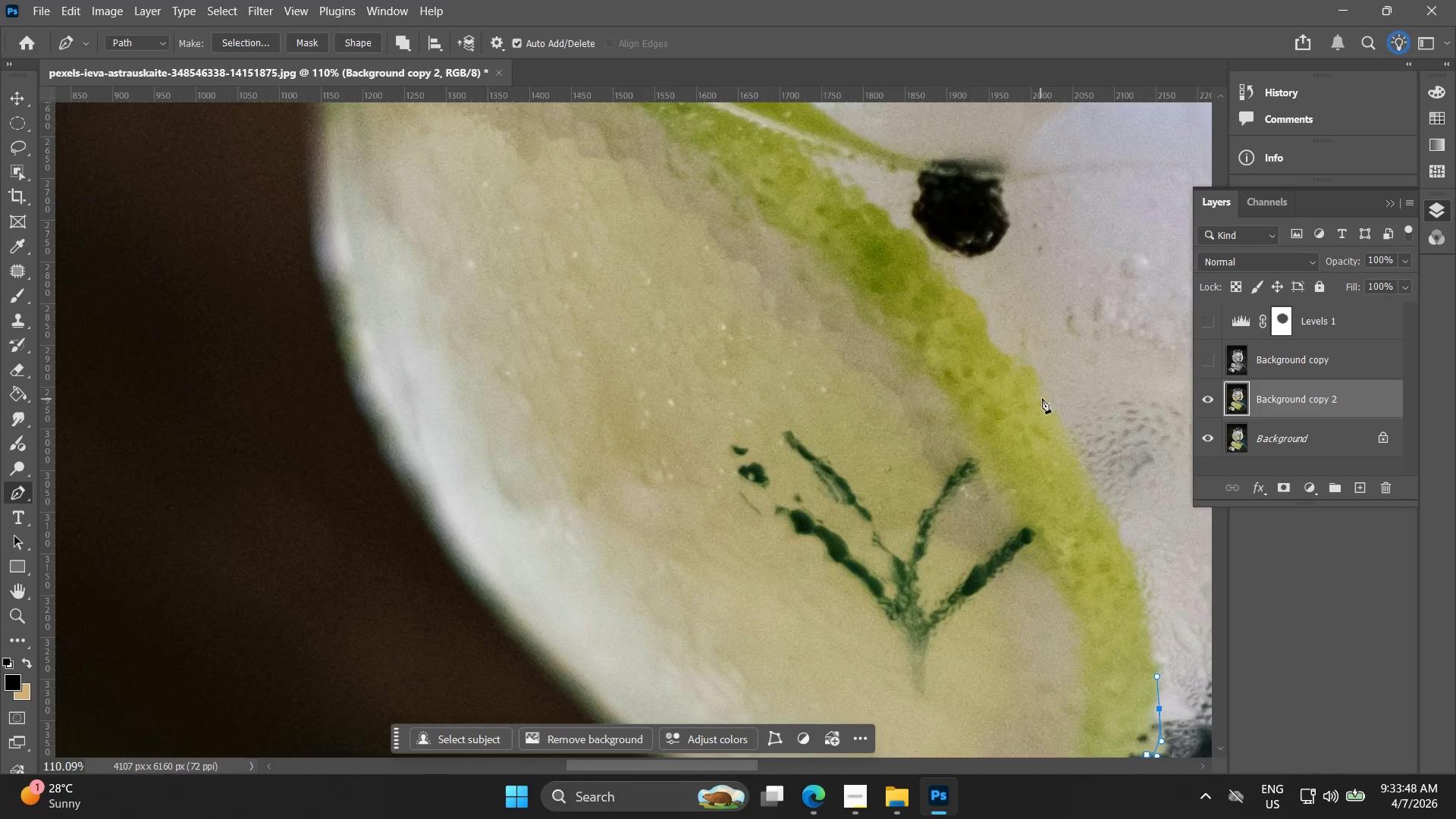 
left_click_drag(start_coordinate=[1052, 388], to_coordinate=[981, 323])
 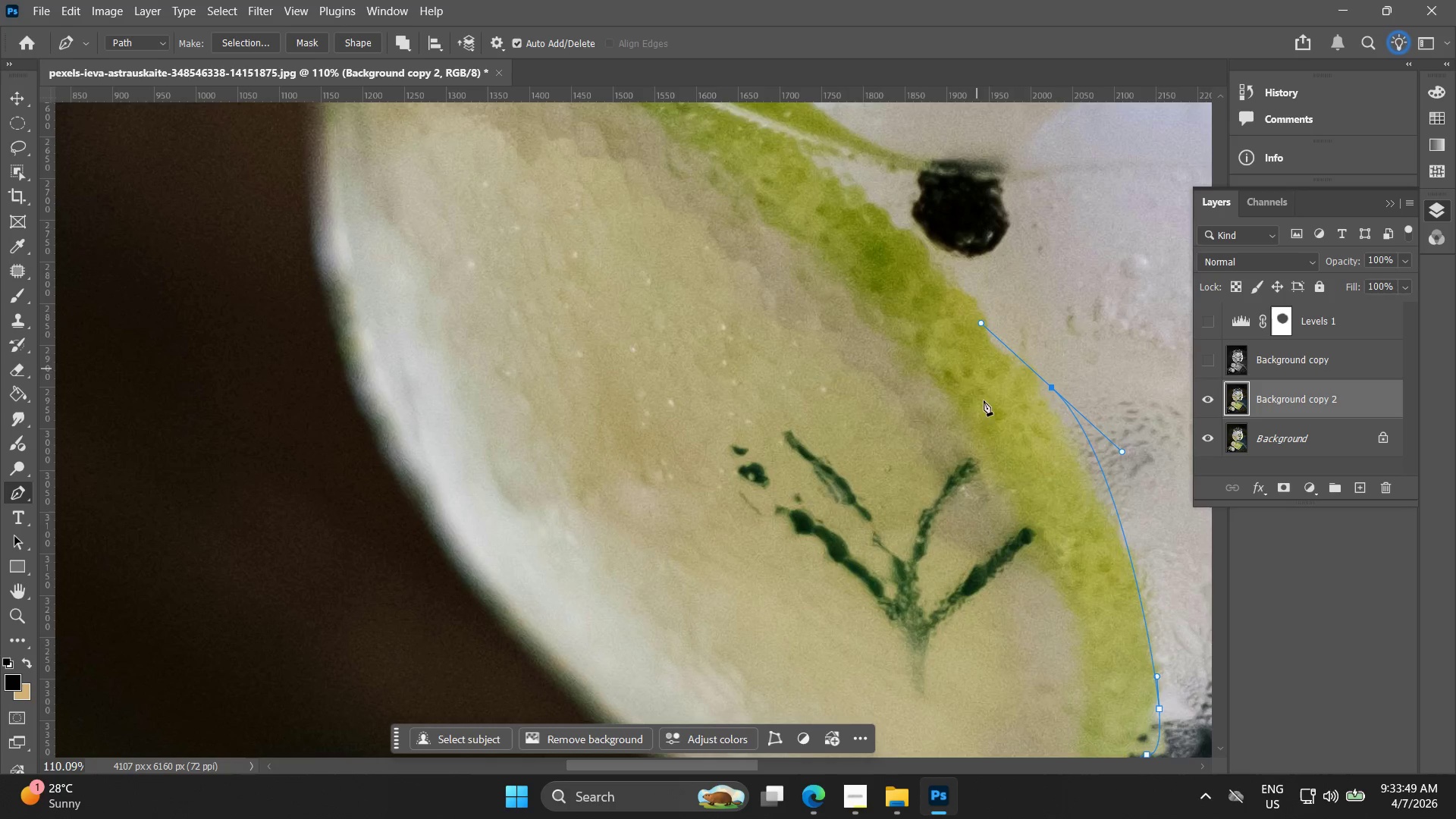 
key(Control+Z)
 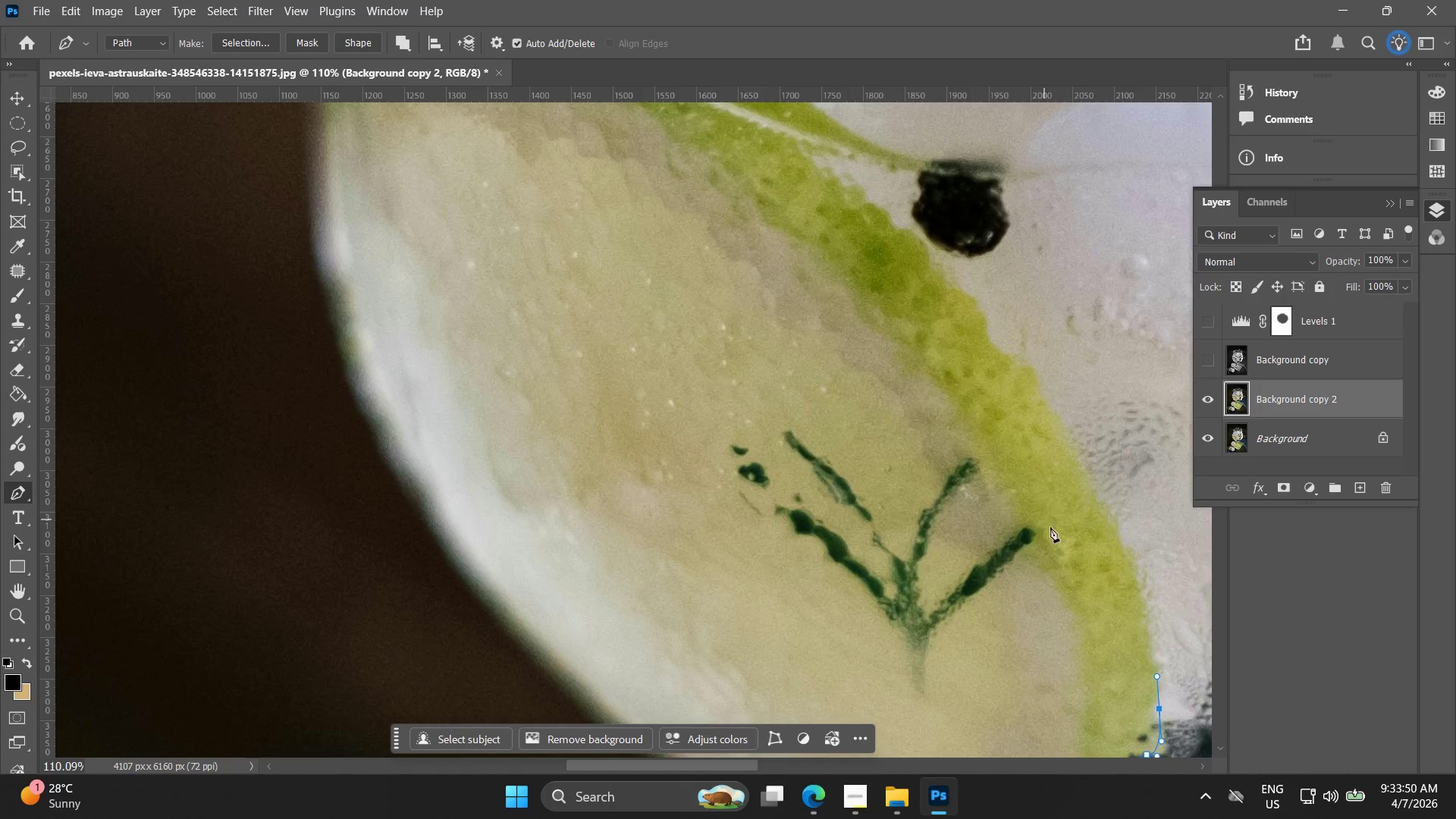 
hold_key(key=Space, duration=0.41)
 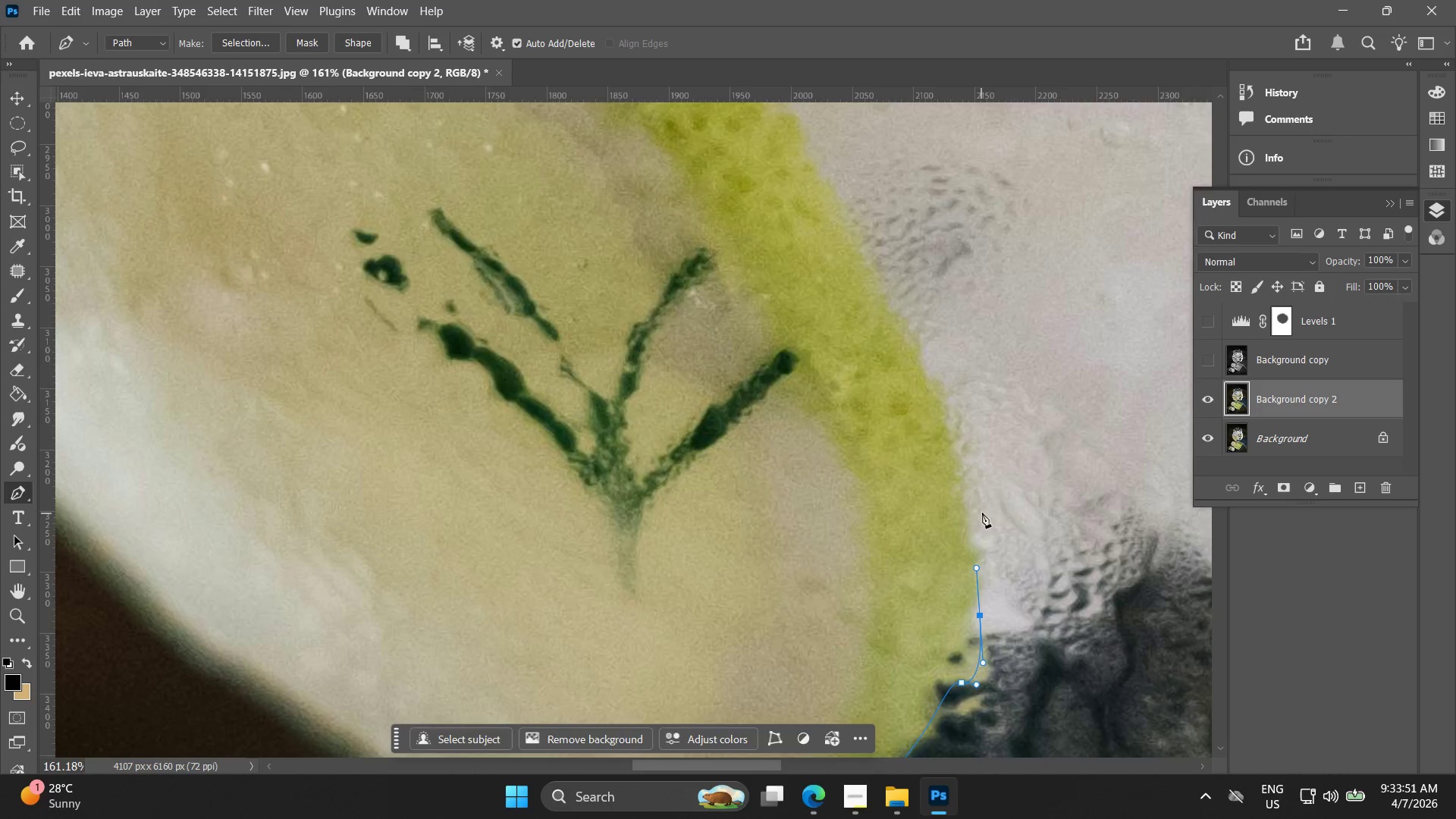 
left_click_drag(start_coordinate=[1016, 548], to_coordinate=[832, 425])
 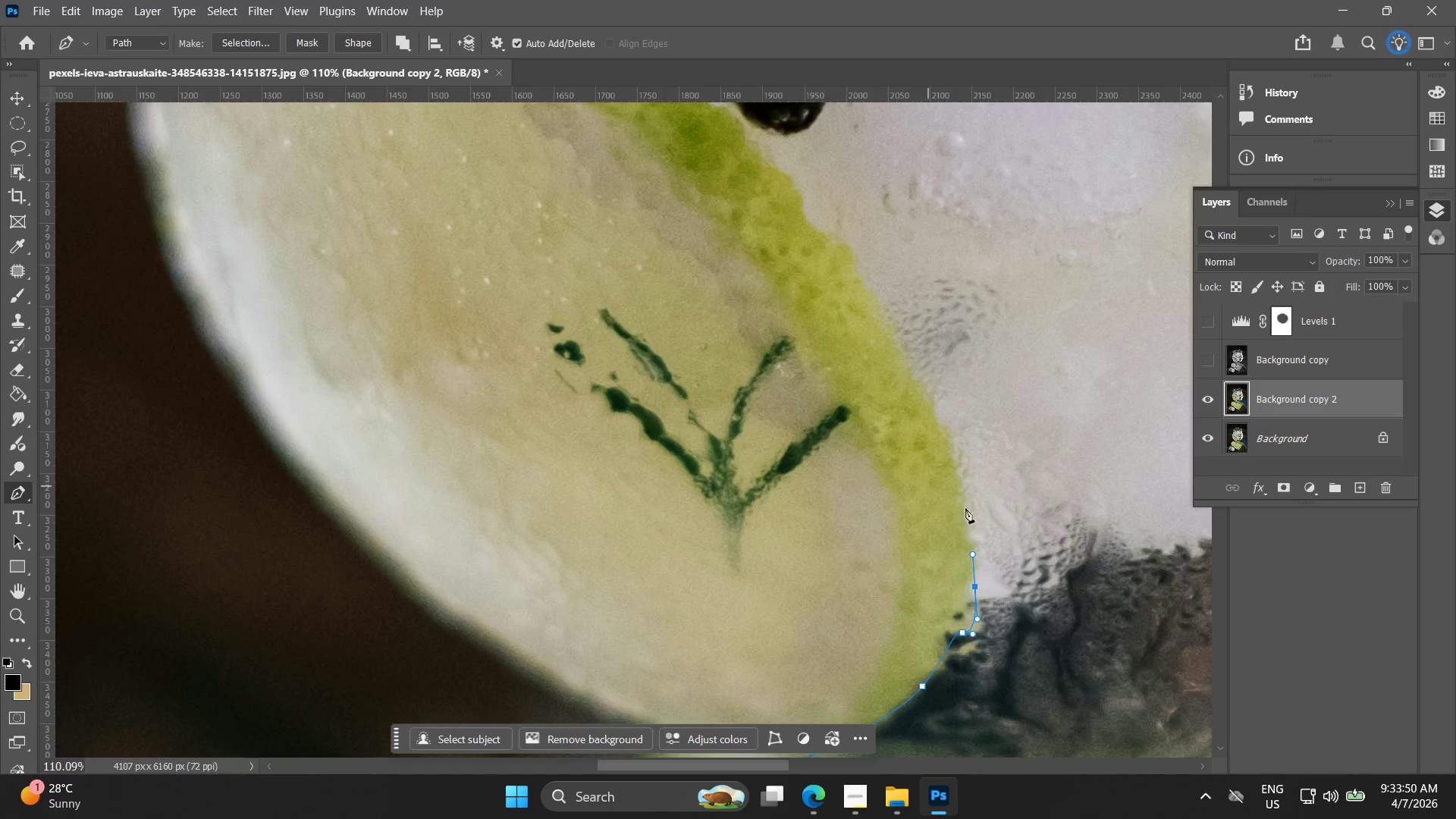 
key(Alt+AltLeft)
 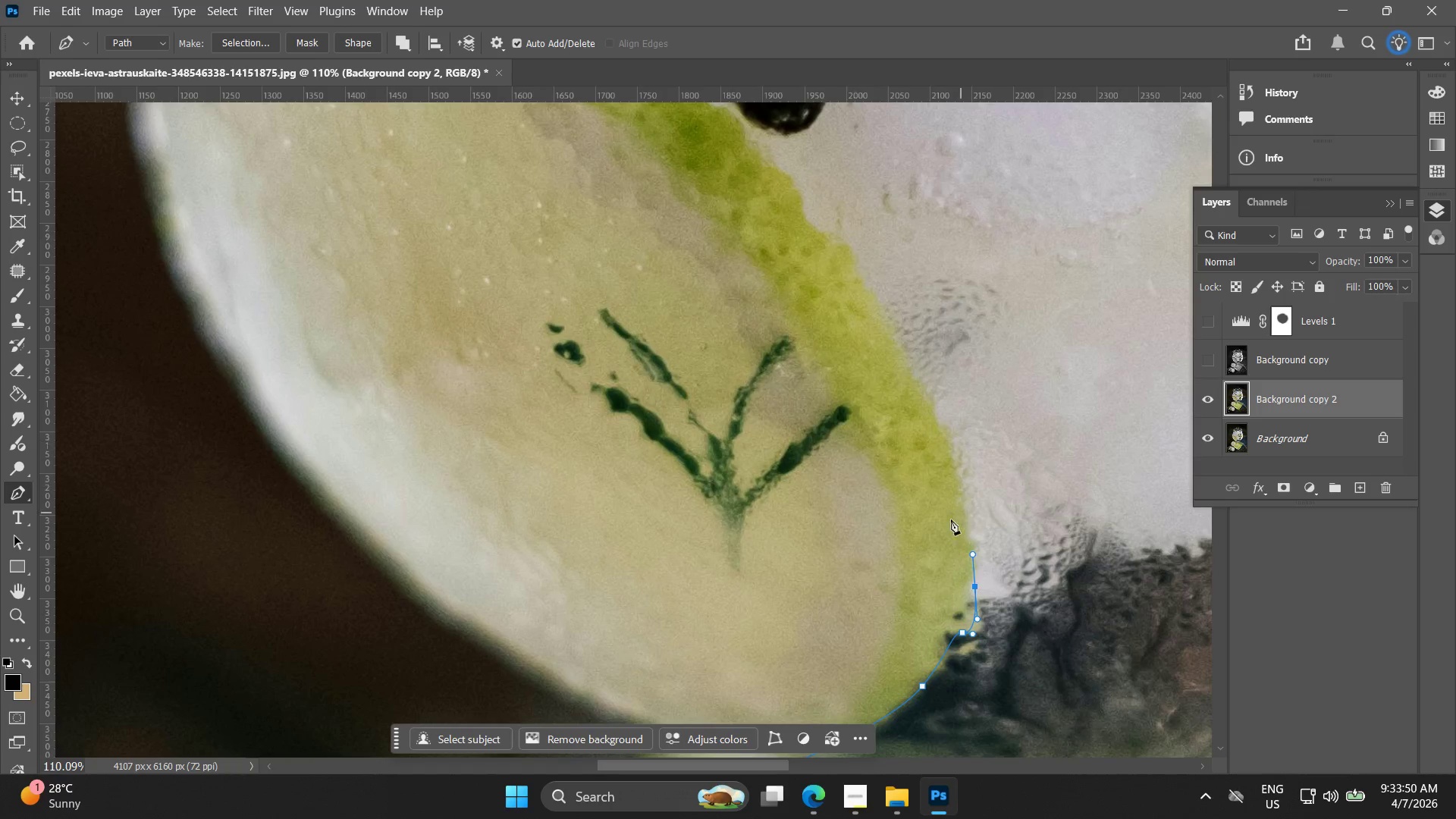 
hold_key(key=Space, duration=0.38)
 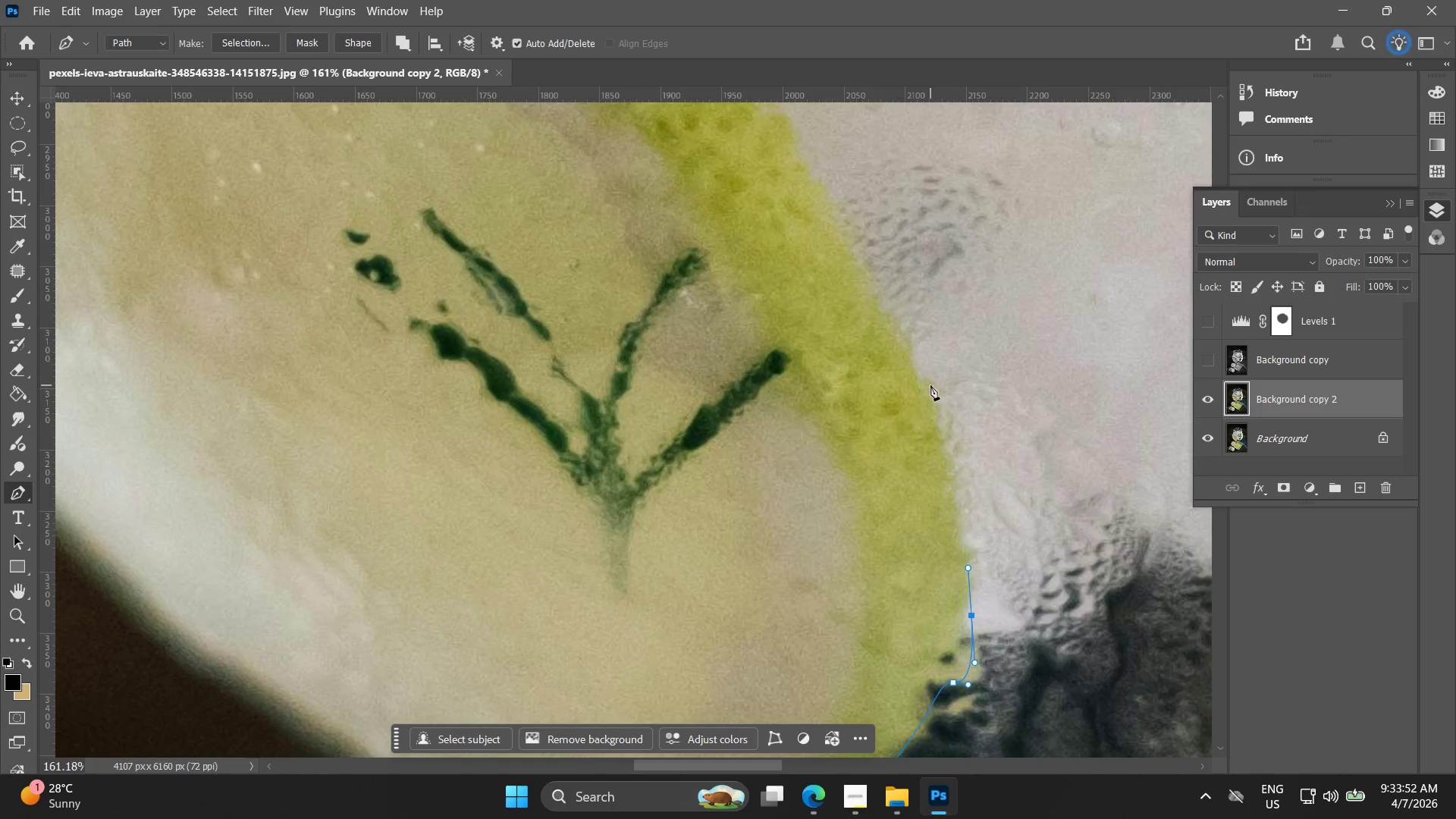 
left_click_drag(start_coordinate=[971, 509], to_coordinate=[963, 509])
 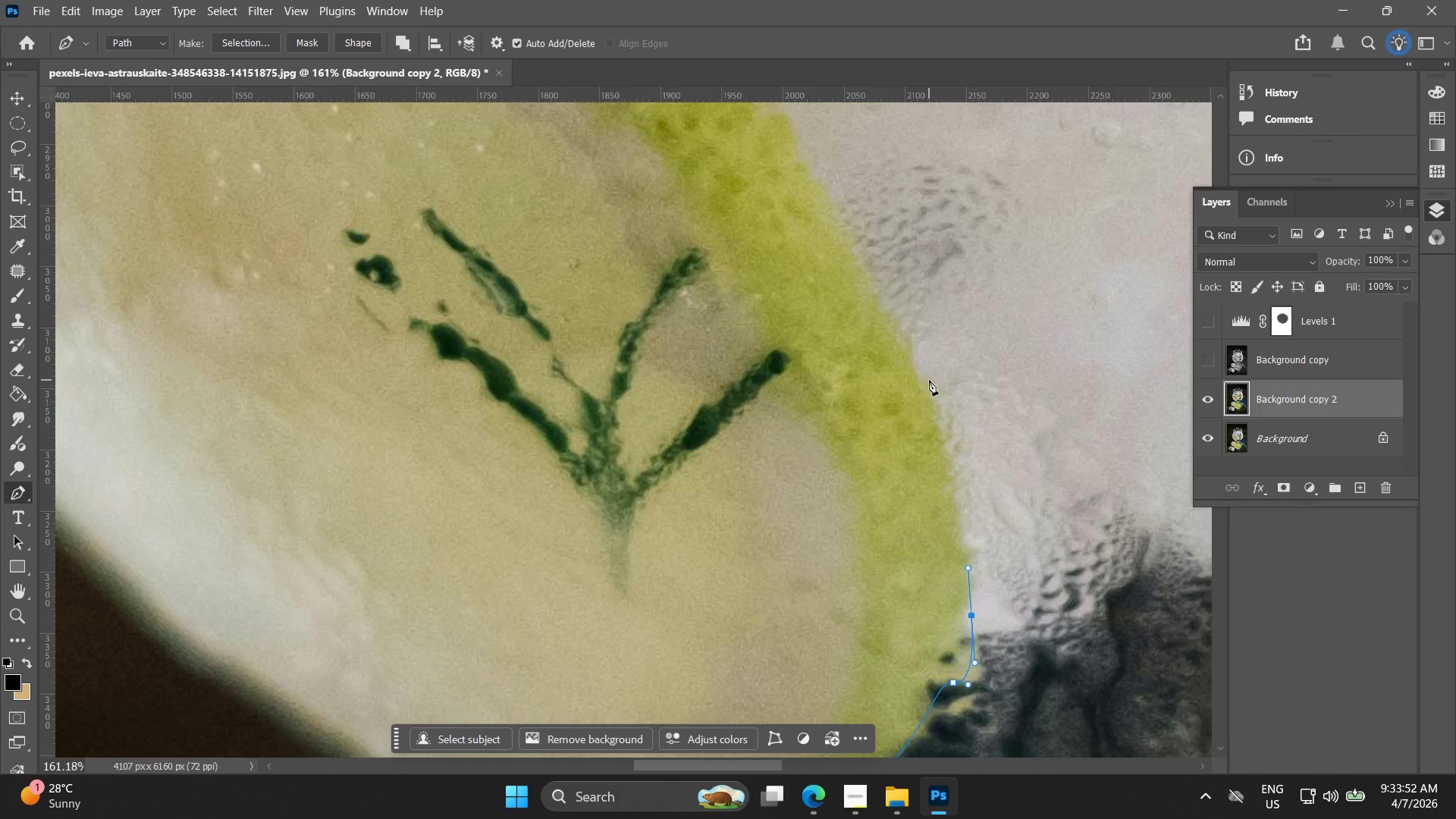 
scroll: coordinate [977, 519], scroll_direction: up, amount: 4.0
 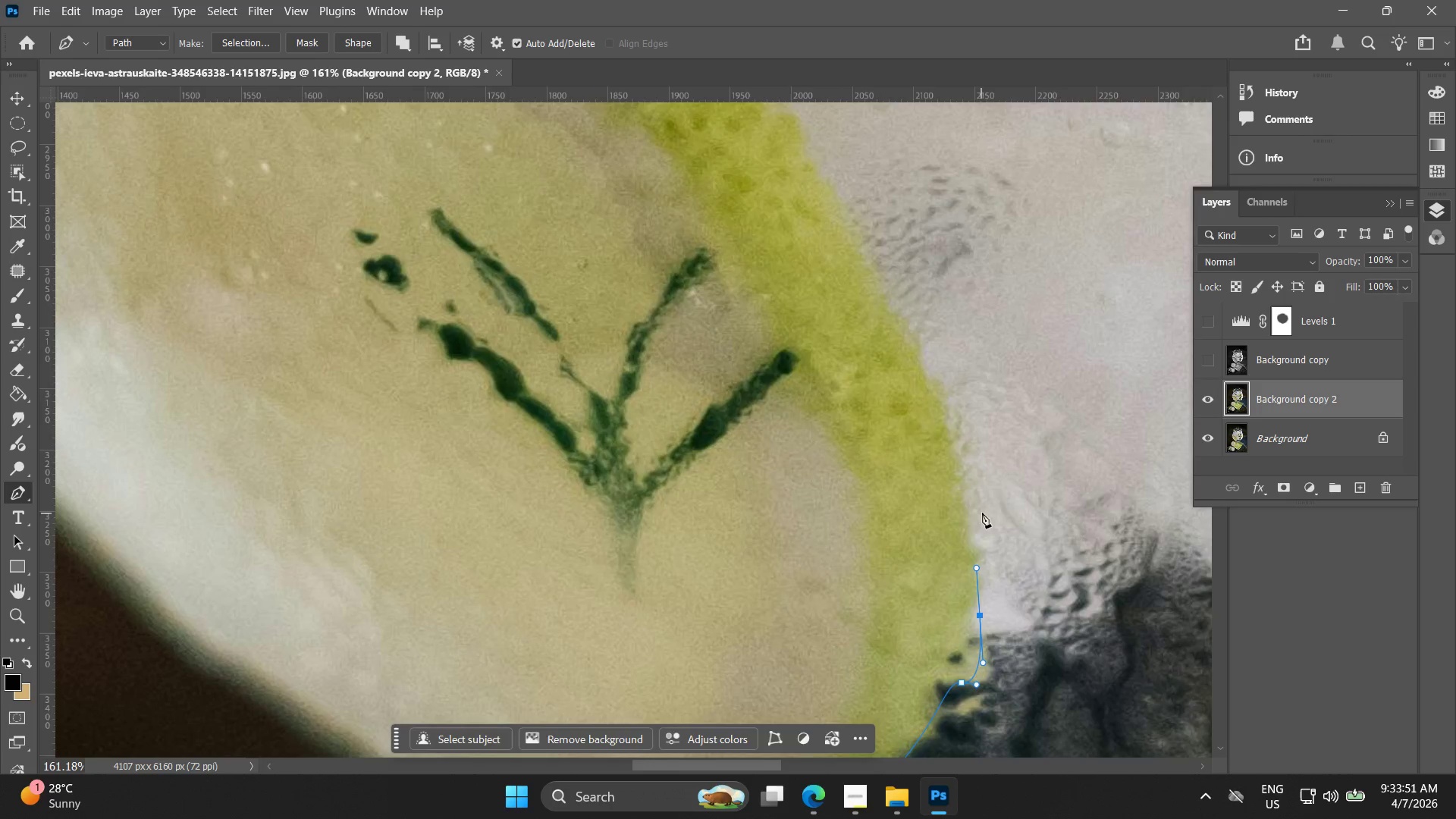 
left_click_drag(start_coordinate=[925, 379], to_coordinate=[883, 302])
 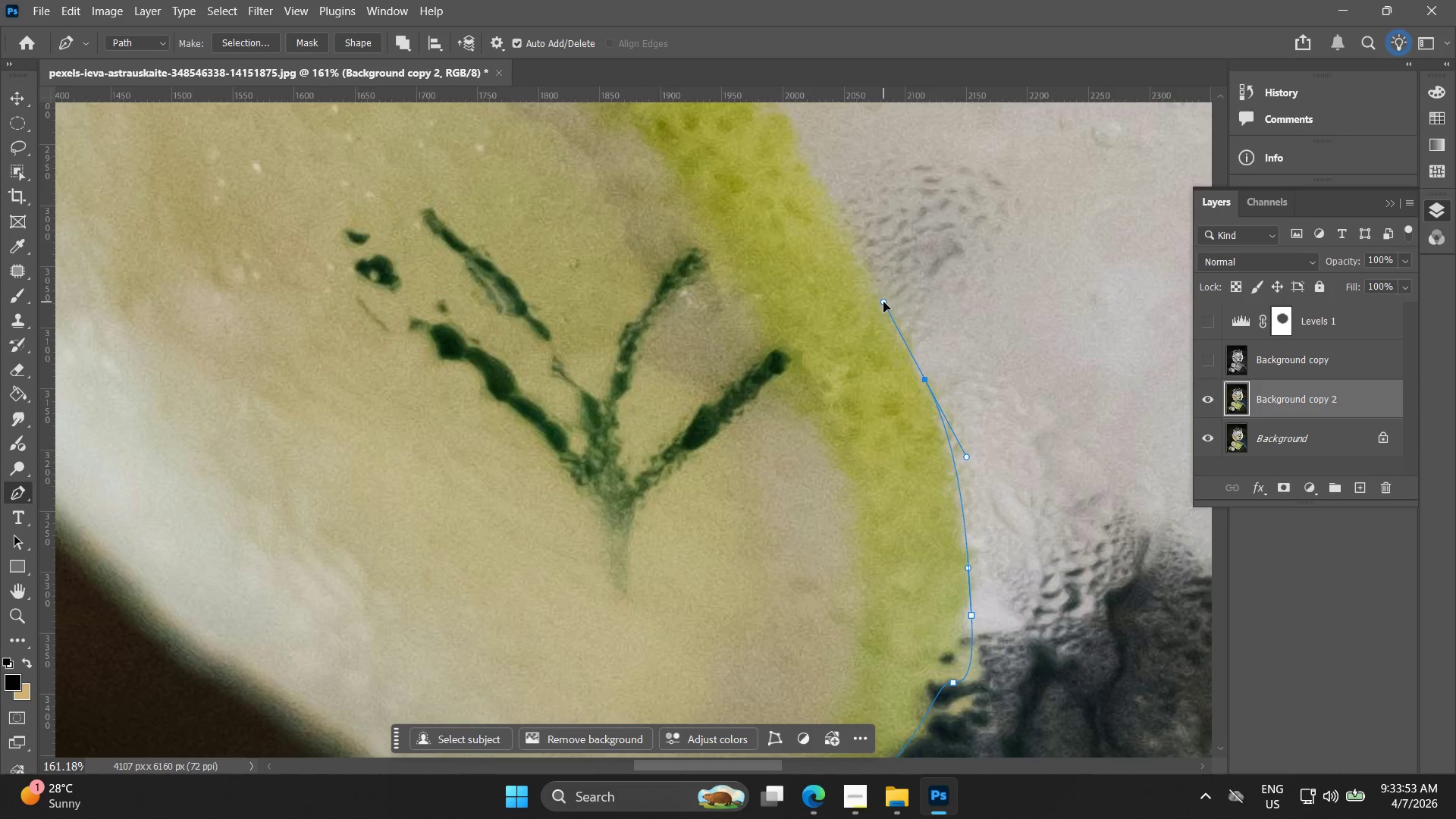 
hold_key(key=Space, duration=0.44)
 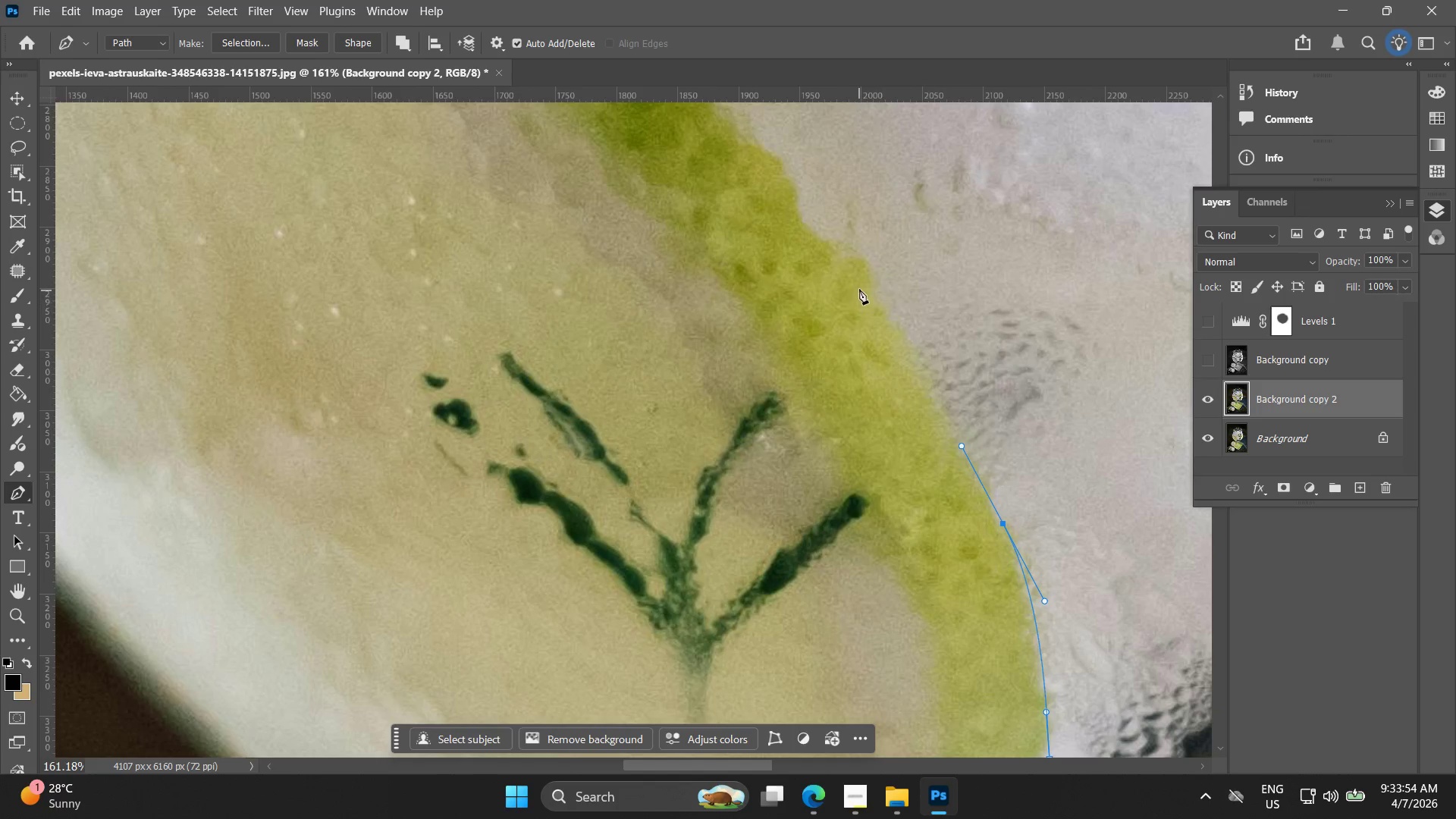 
left_click_drag(start_coordinate=[868, 309], to_coordinate=[946, 453])
 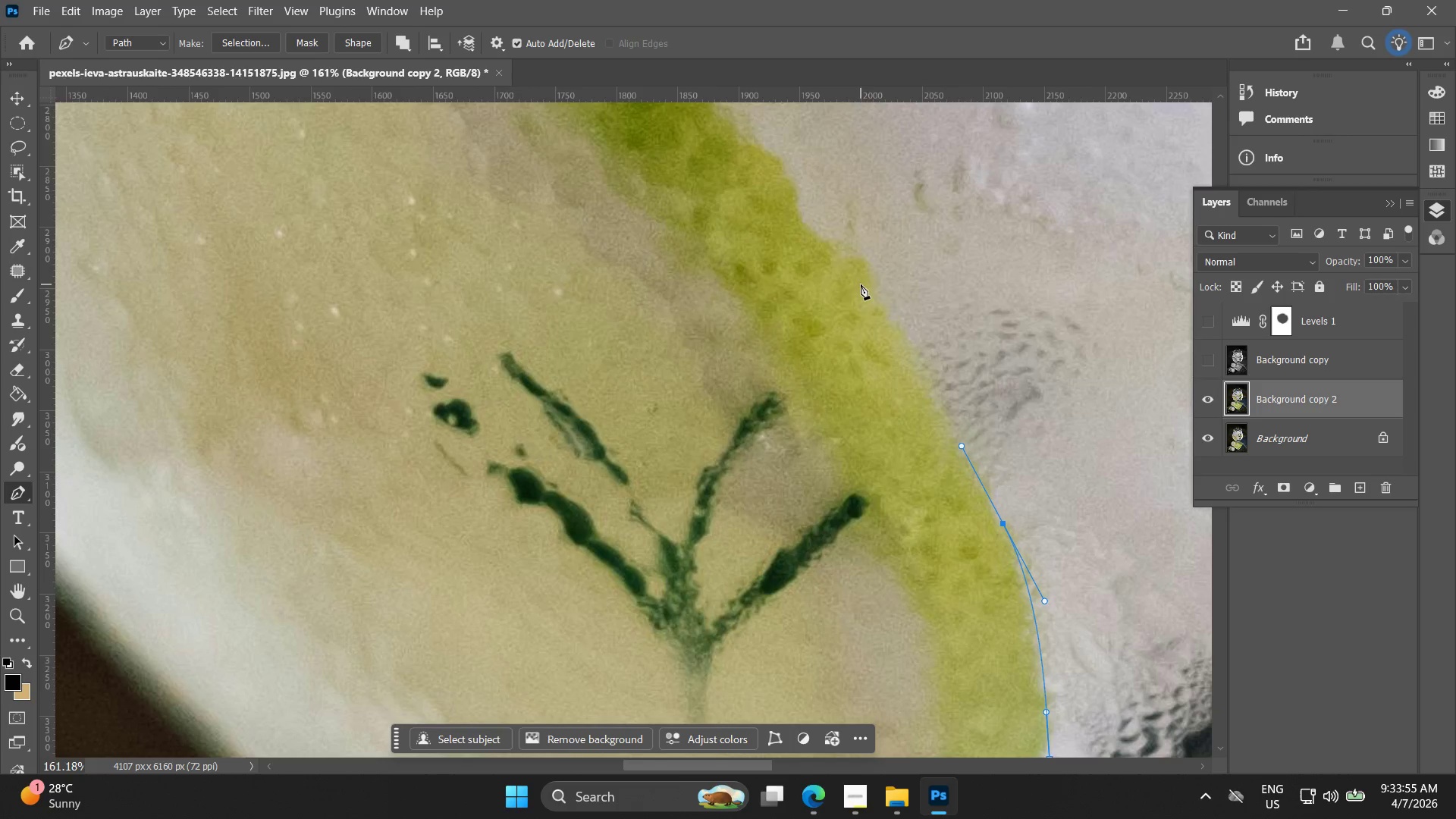 
left_click_drag(start_coordinate=[866, 283], to_coordinate=[853, 259])
 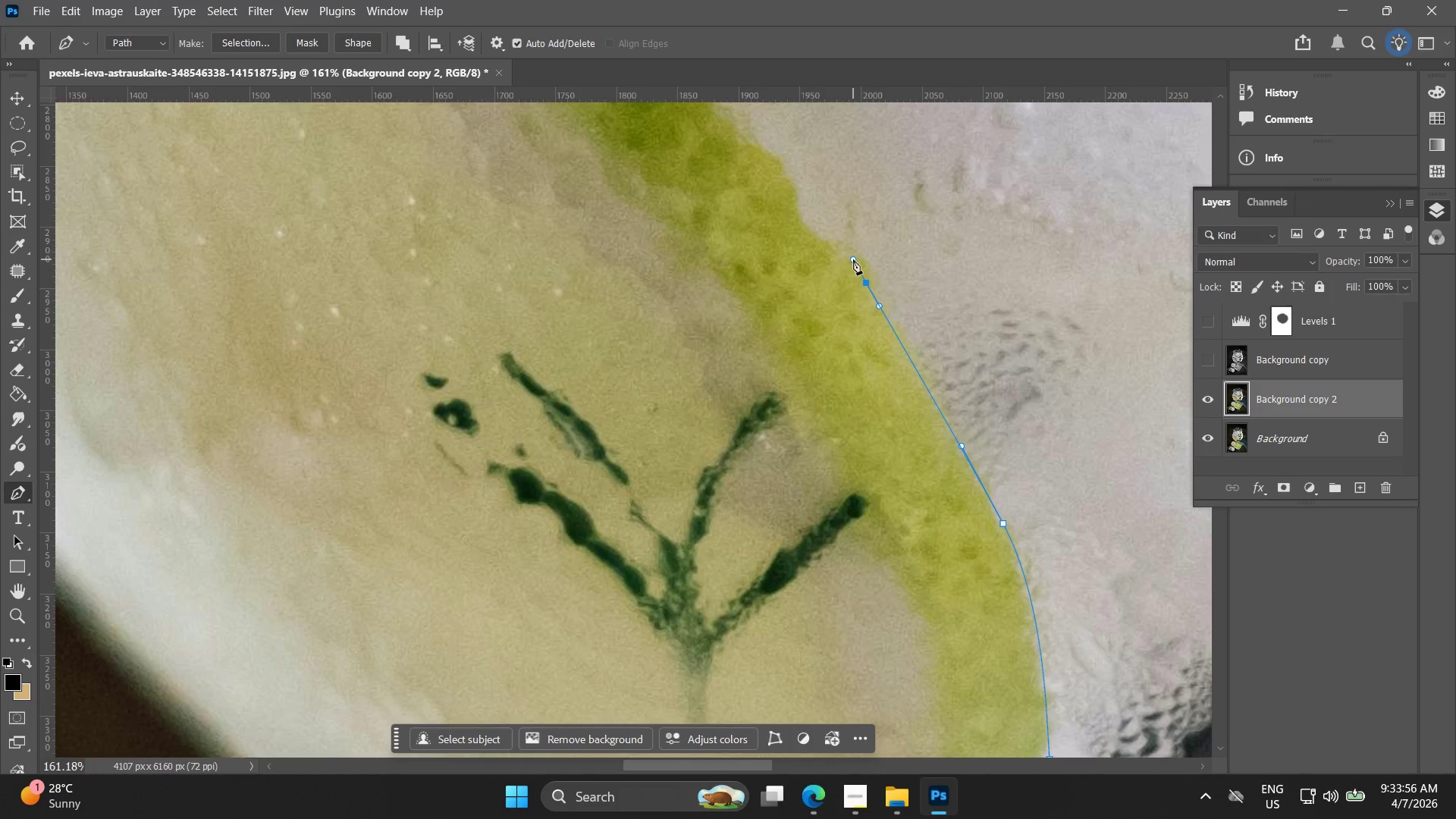 
key(Control+ControlLeft)
 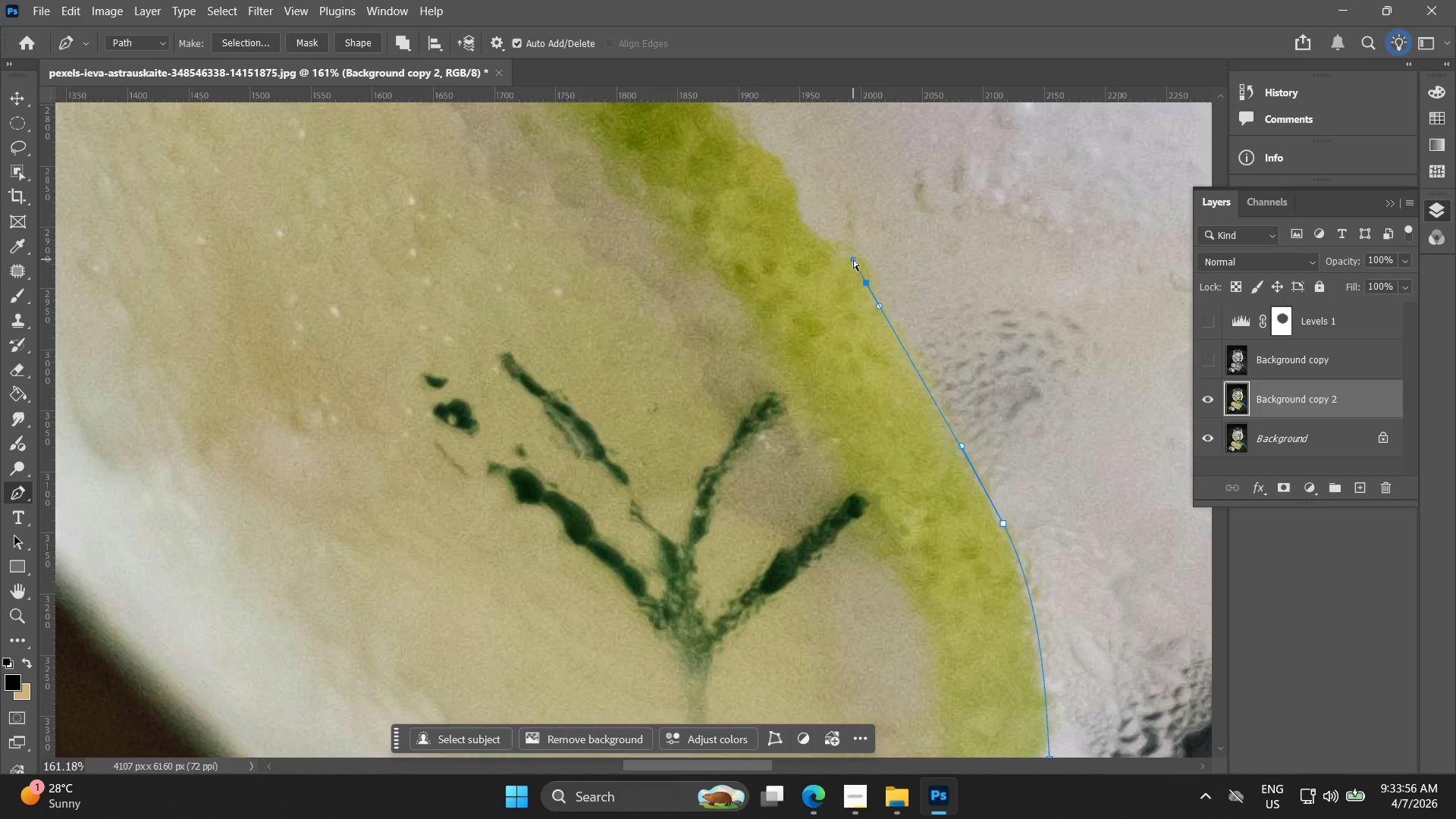 
key(Control+Z)
 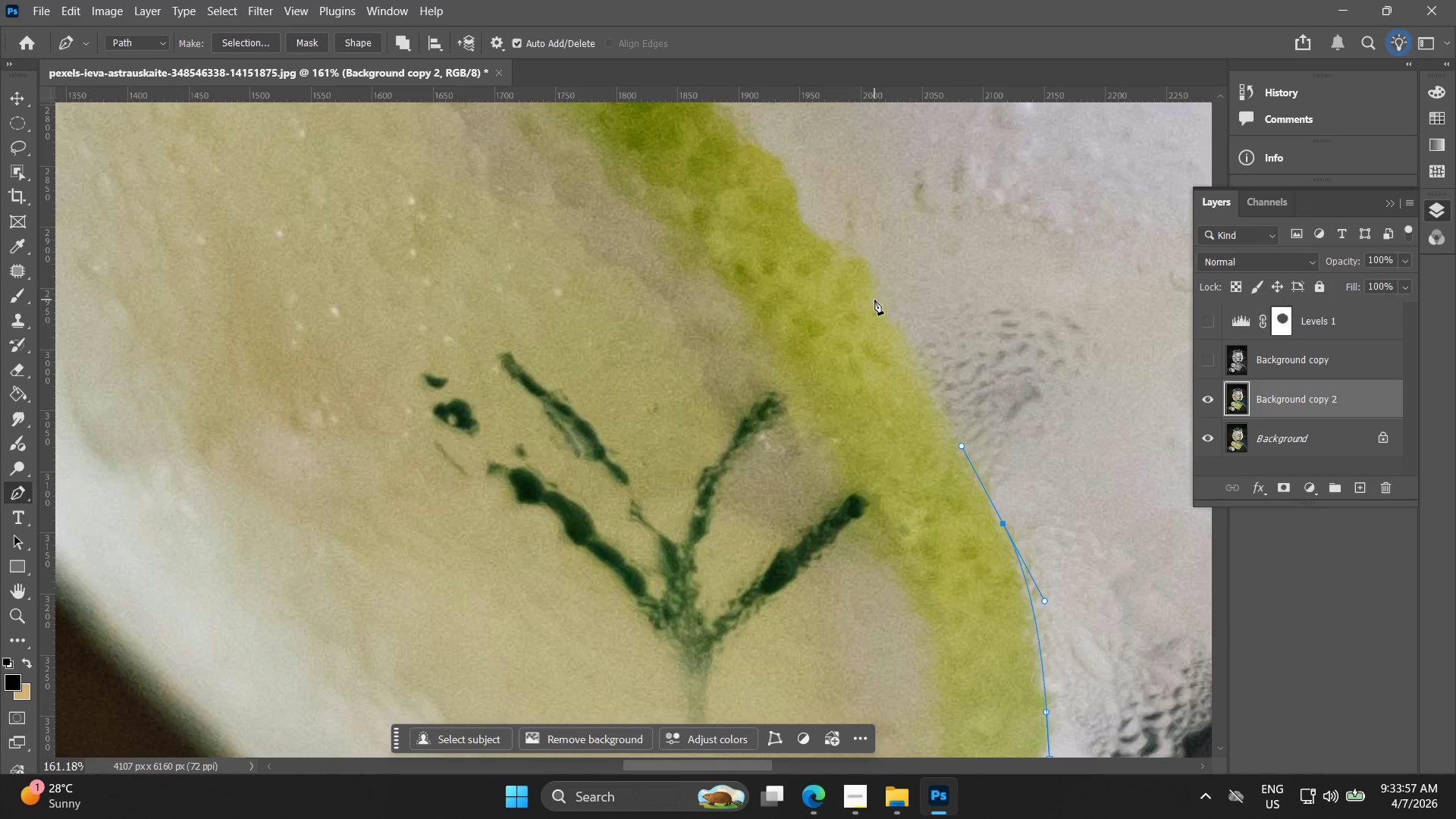 
left_click_drag(start_coordinate=[876, 300], to_coordinate=[869, 278])
 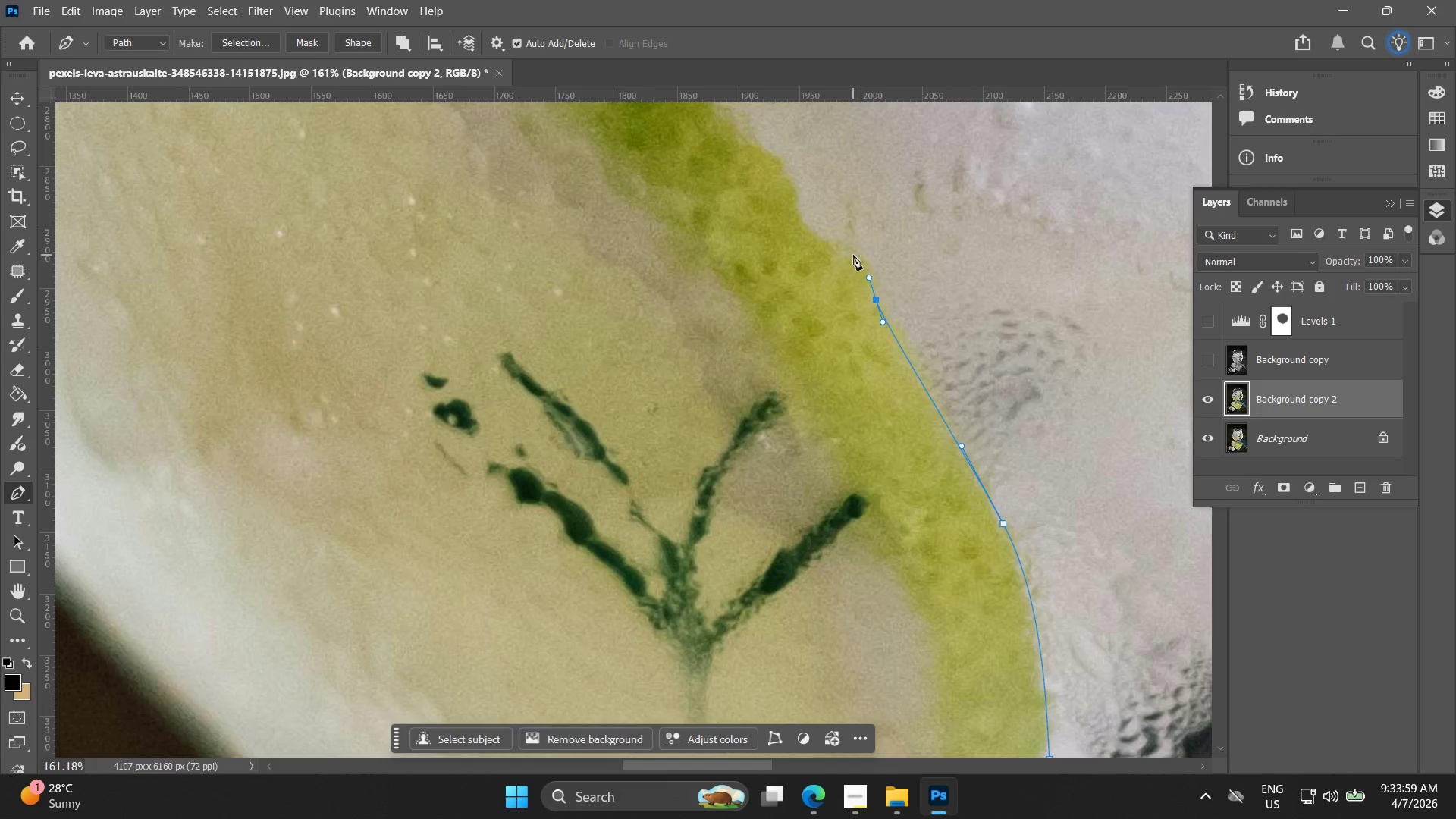 
left_click_drag(start_coordinate=[853, 255], to_coordinate=[849, 253])
 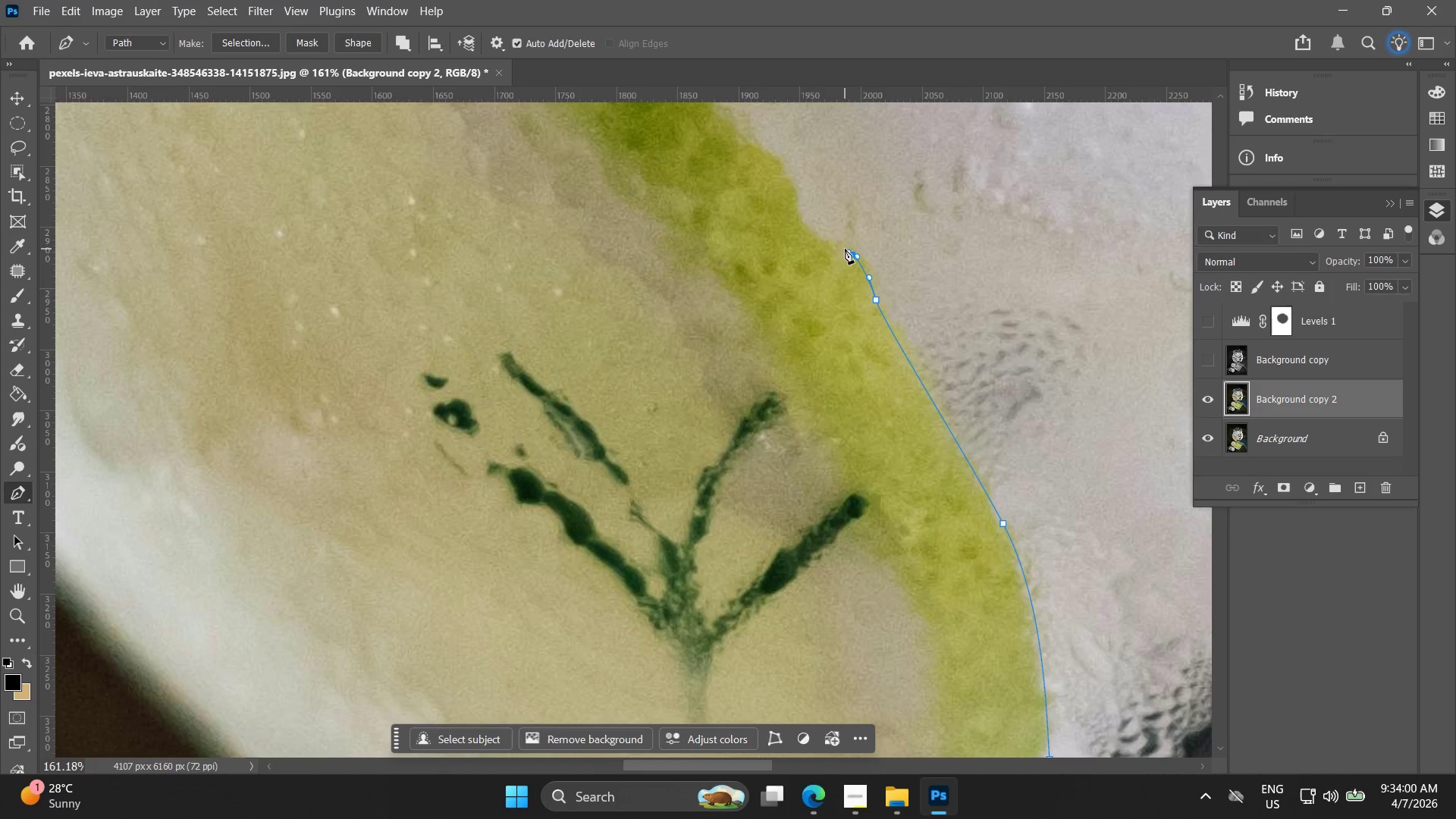 
hold_key(key=Space, duration=0.69)
 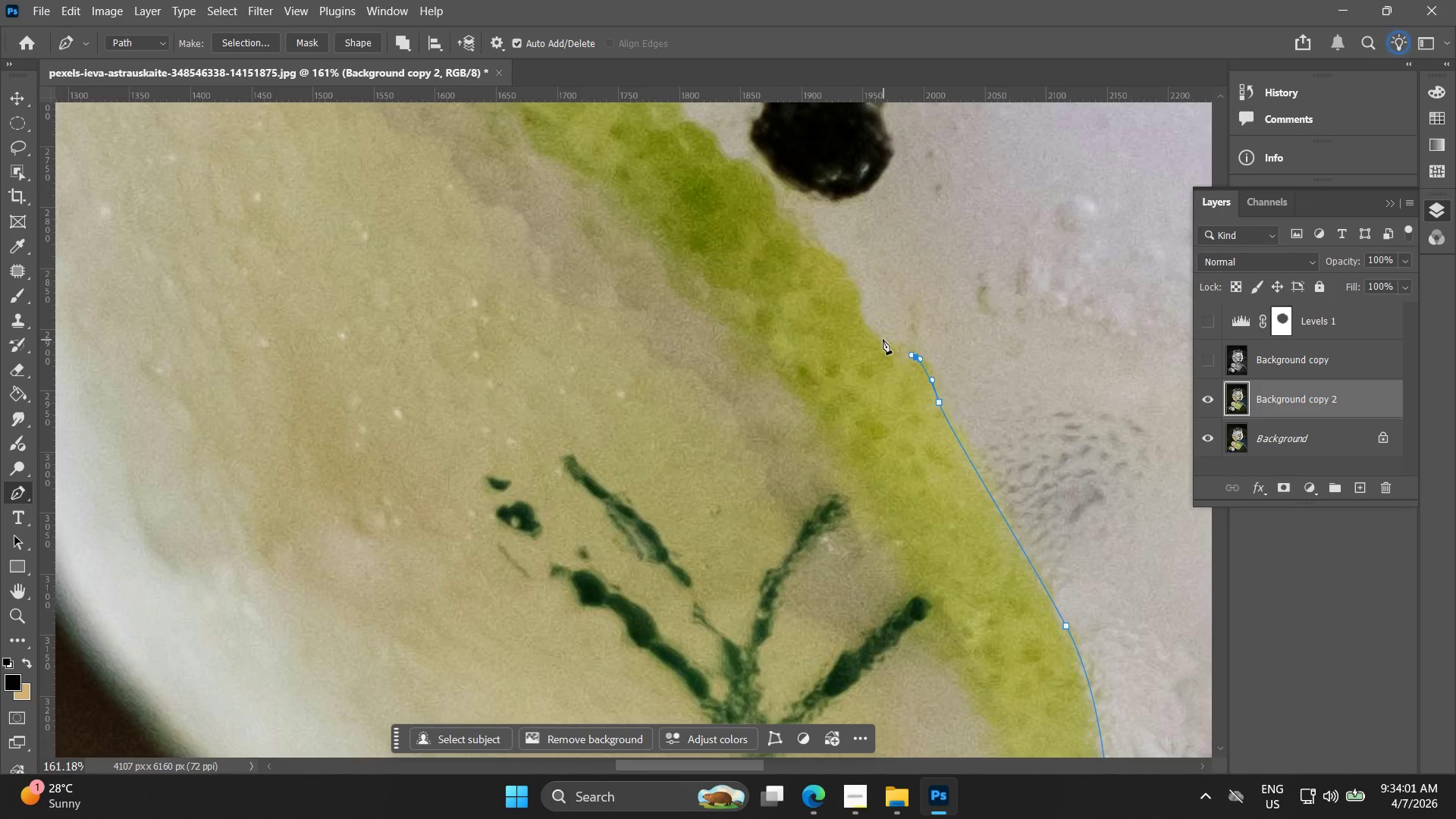 
left_click_drag(start_coordinate=[834, 249], to_coordinate=[897, 351])
 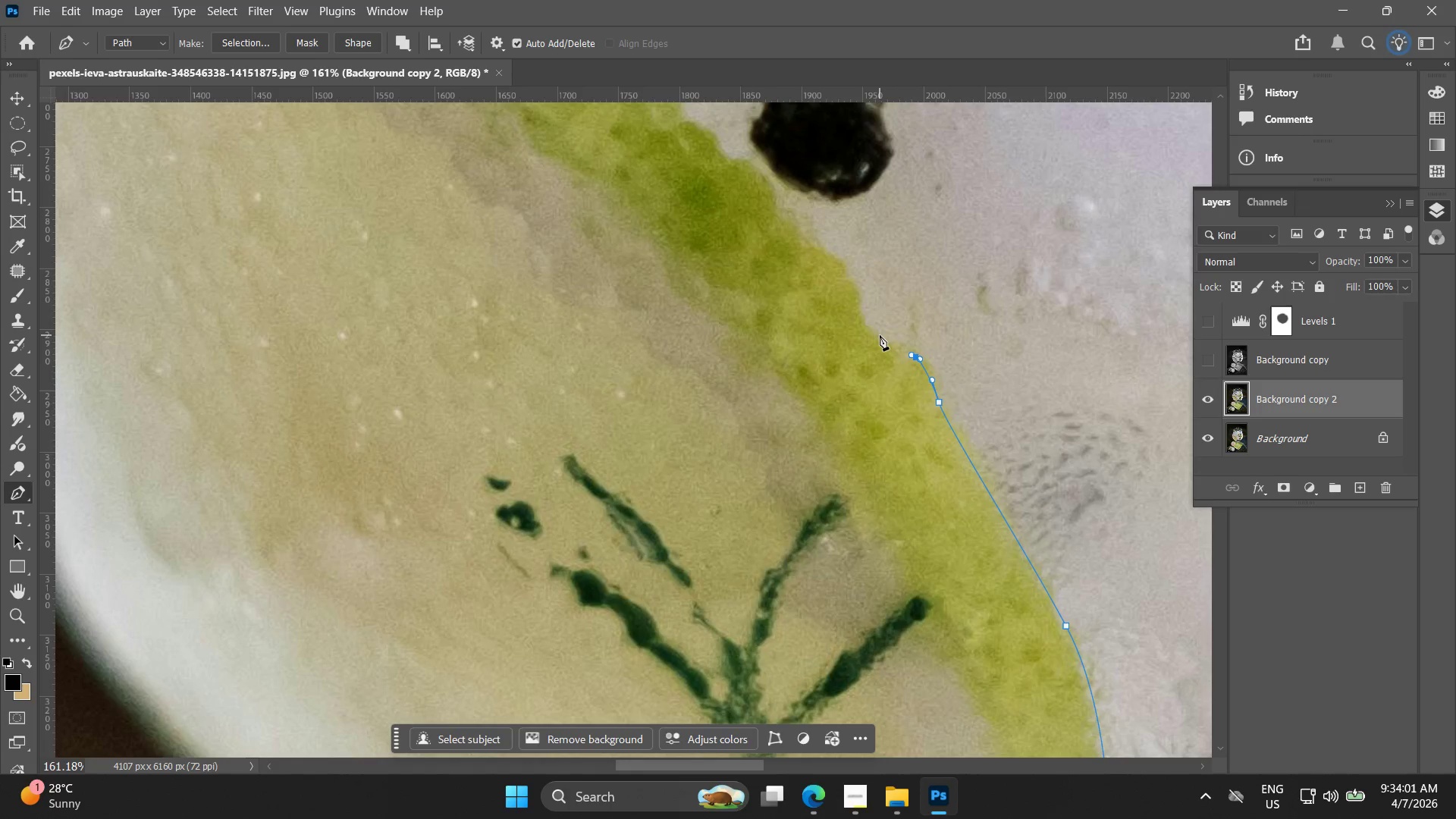 
hold_key(key=Space, duration=0.47)
 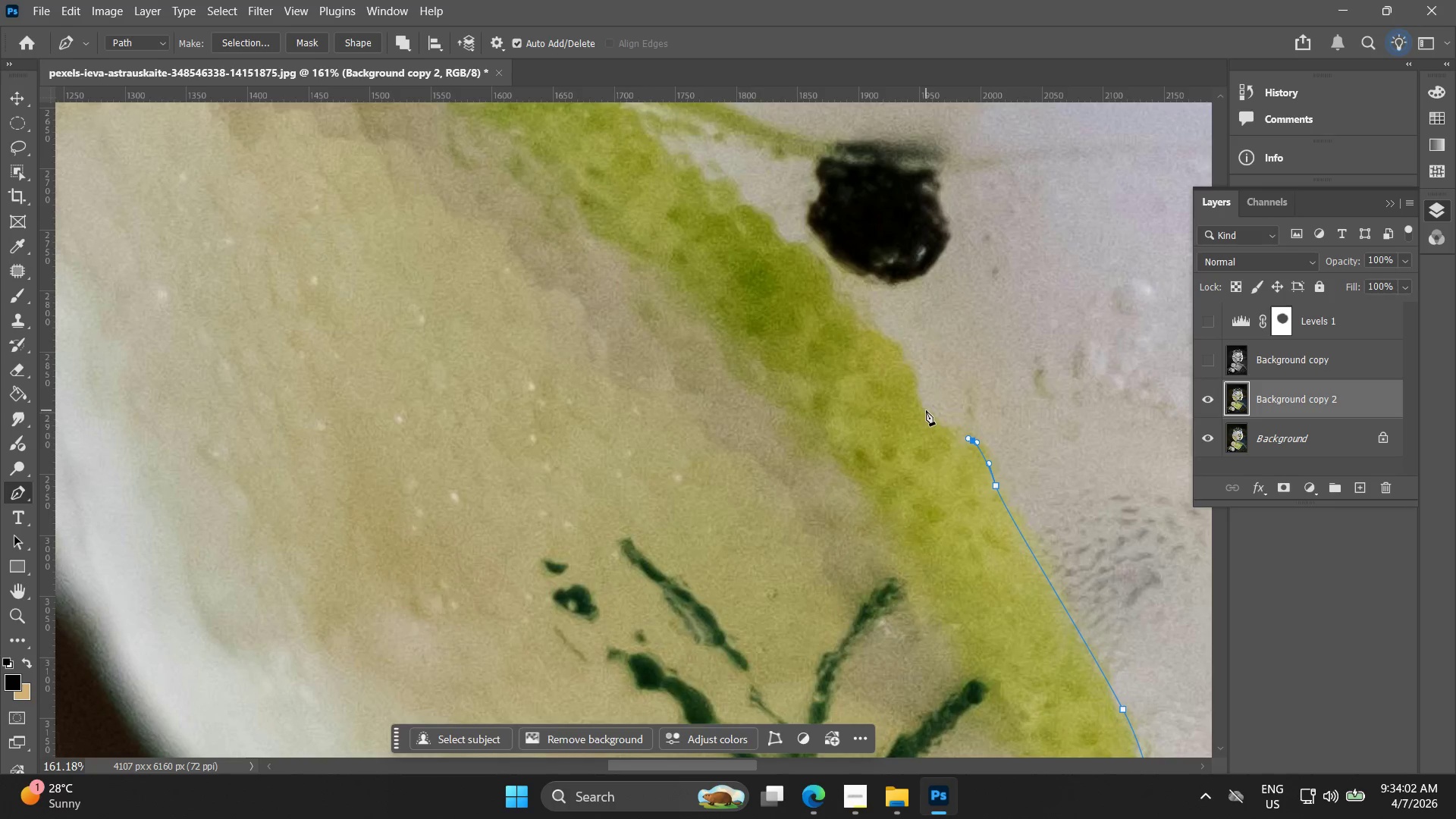 
left_click_drag(start_coordinate=[871, 340], to_coordinate=[928, 424])
 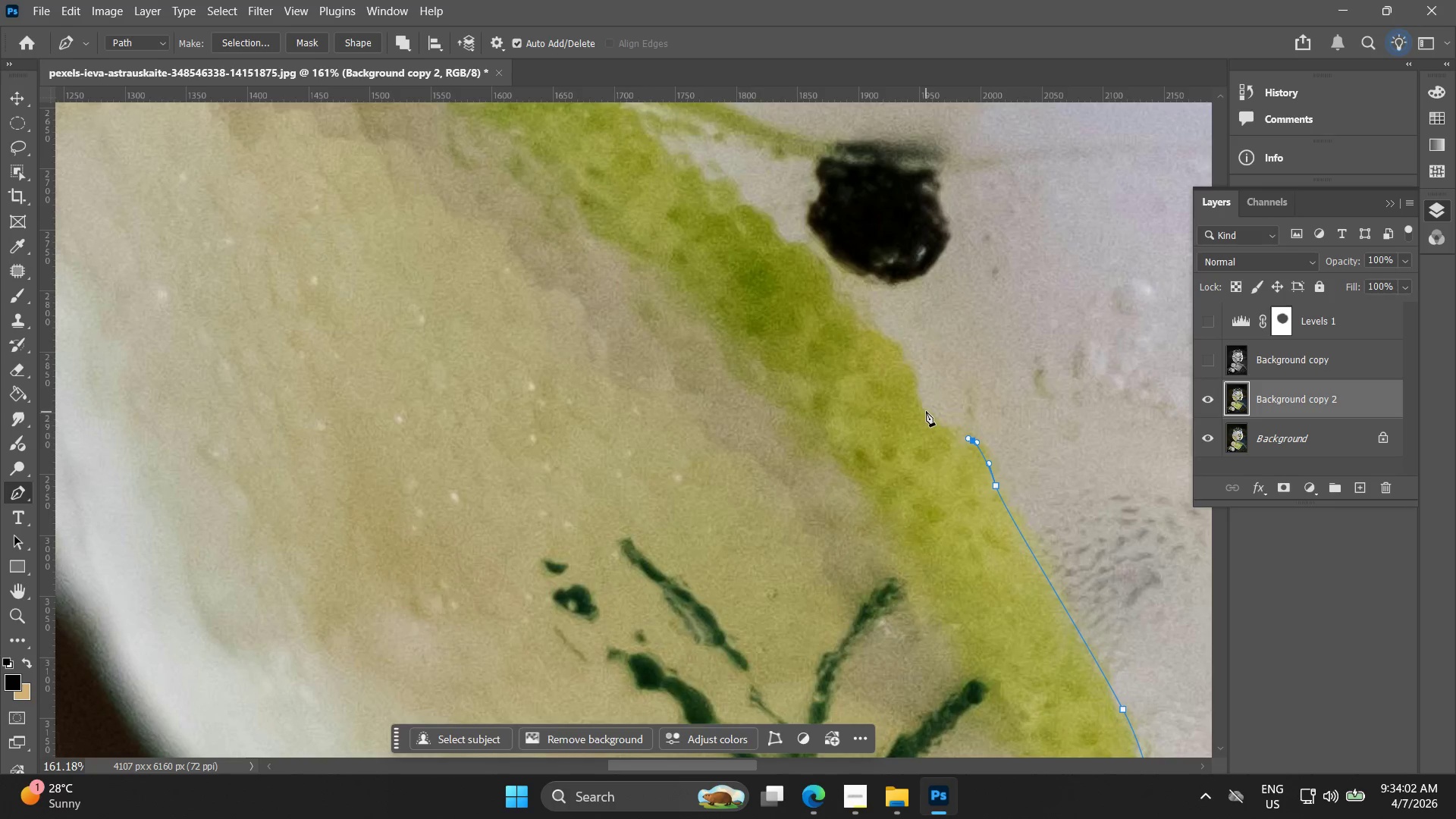 
left_click_drag(start_coordinate=[926, 410], to_coordinate=[918, 392])
 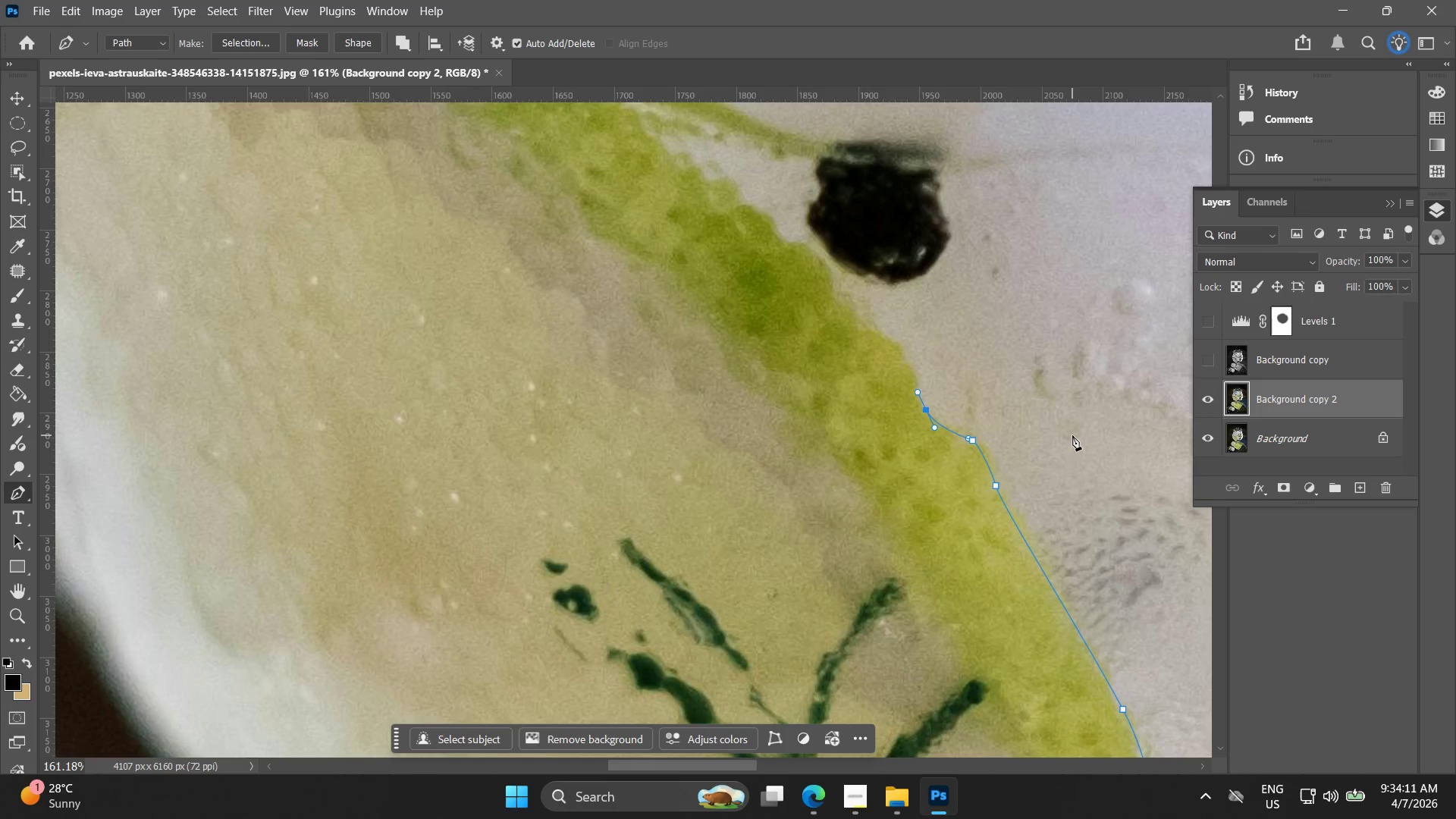 
wait(12.08)
 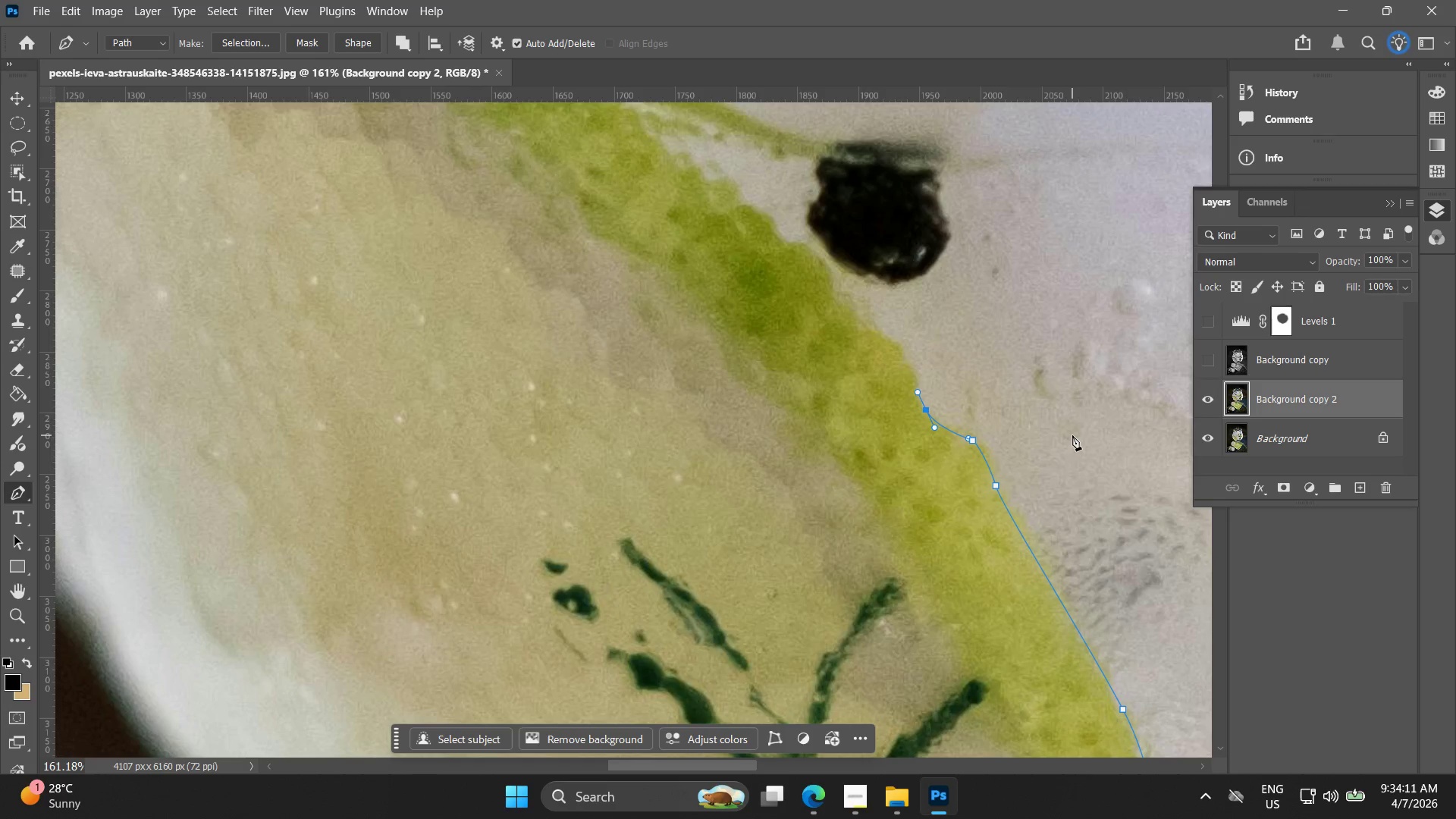 
key(Alt+AltLeft)
 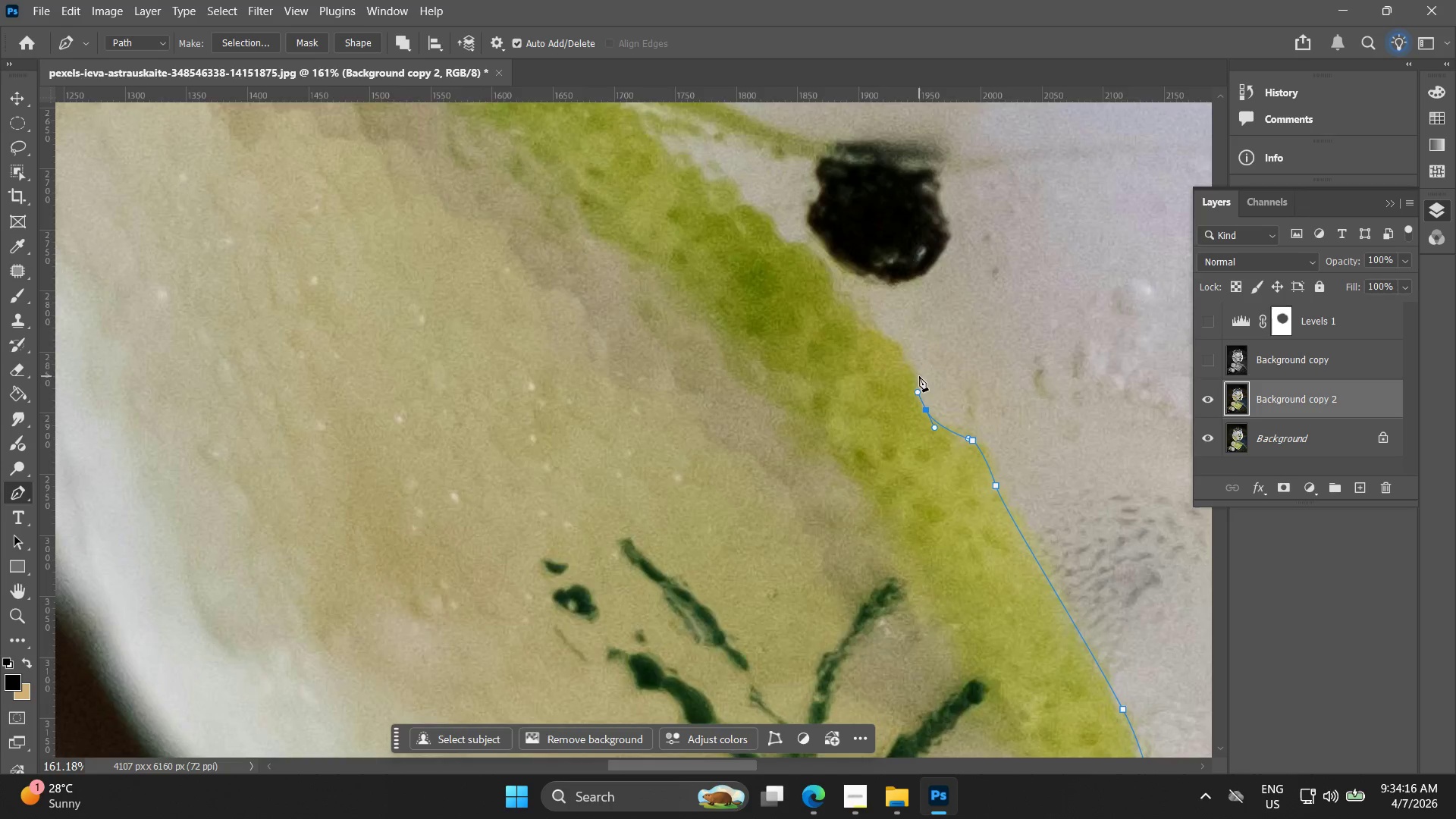 
scroll: coordinate [918, 374], scroll_direction: up, amount: 2.0
 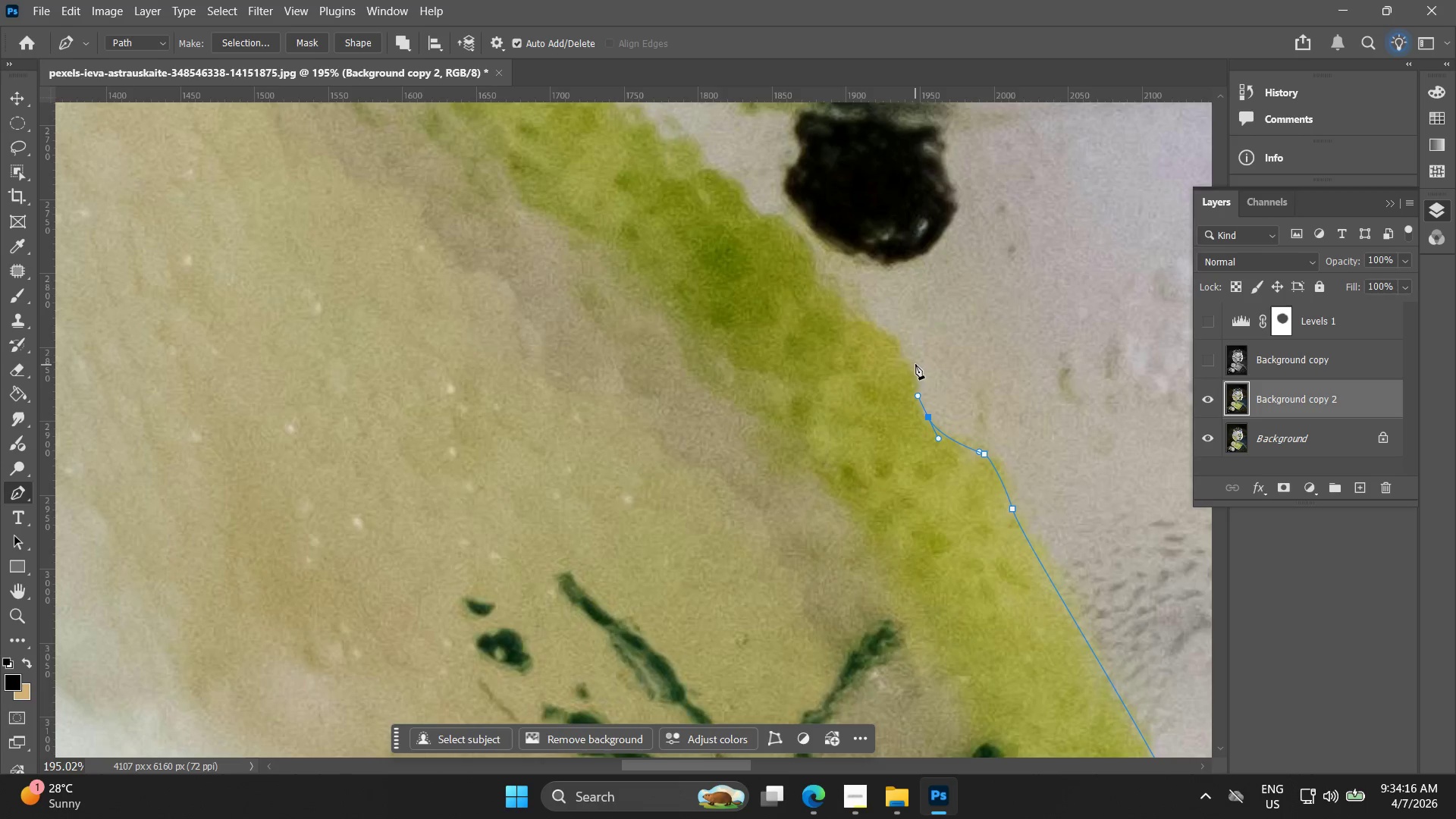 
left_click_drag(start_coordinate=[904, 362], to_coordinate=[885, 338])
 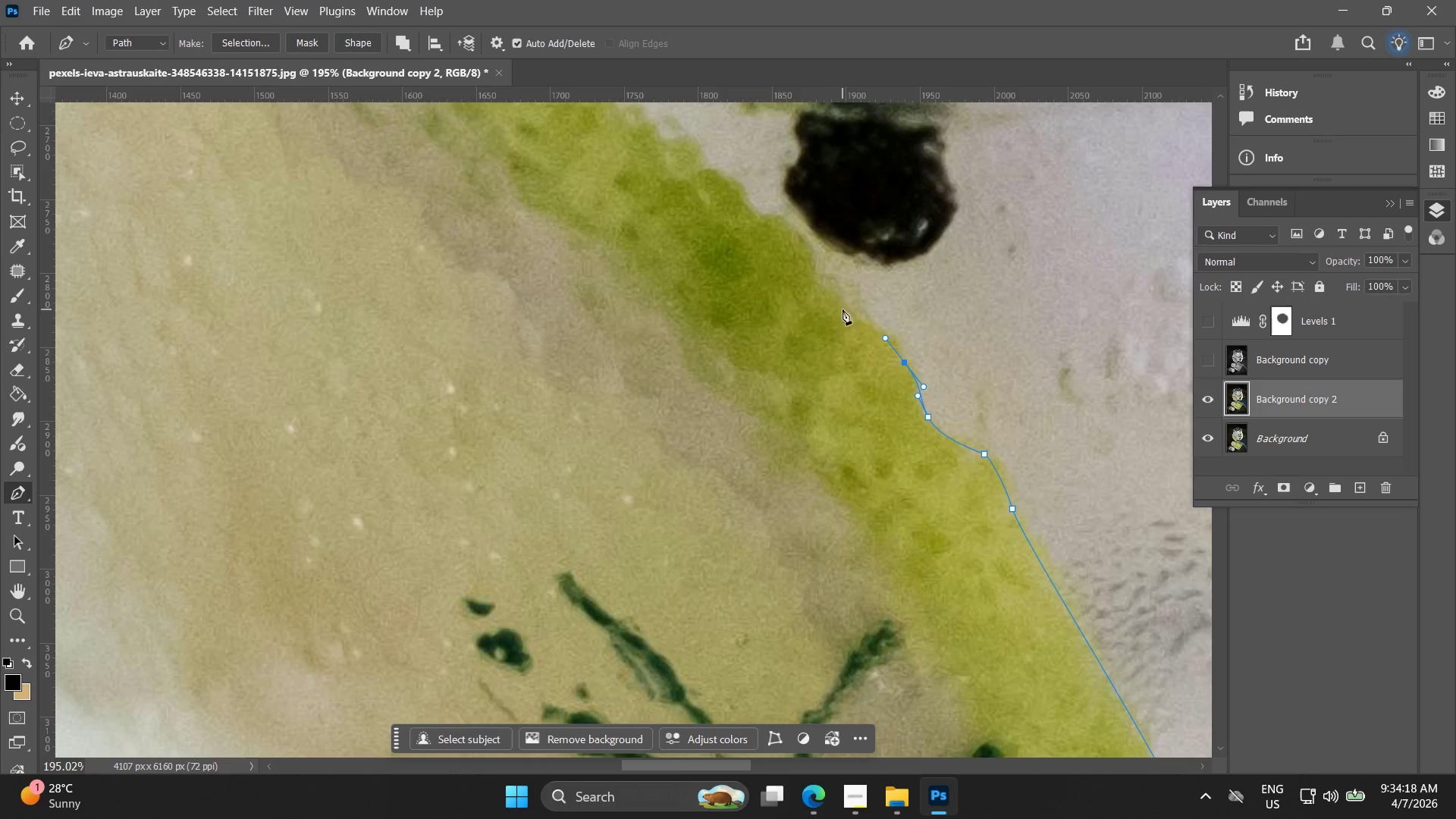 
left_click([851, 307])
 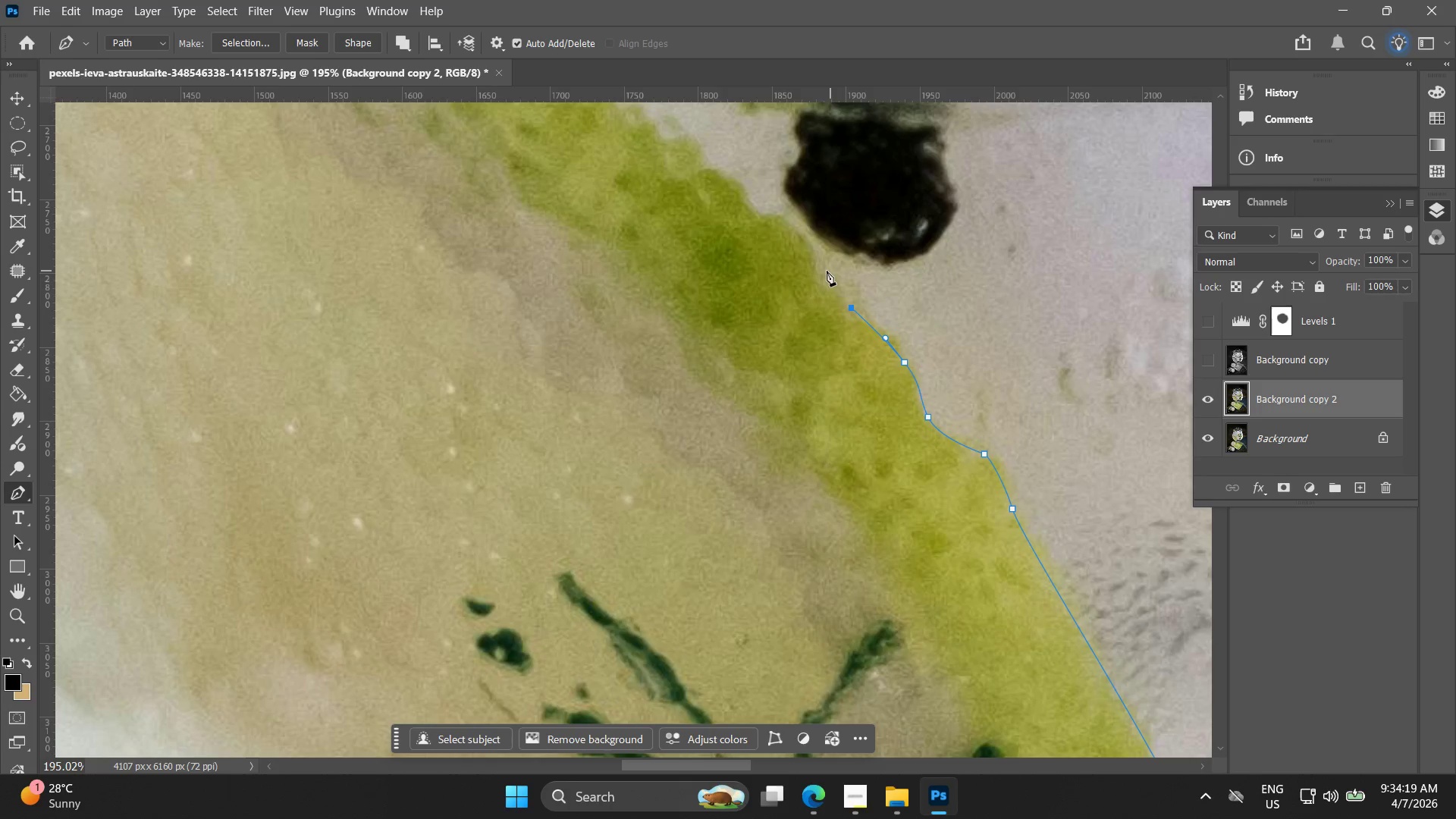 
left_click_drag(start_coordinate=[823, 270], to_coordinate=[807, 240])
 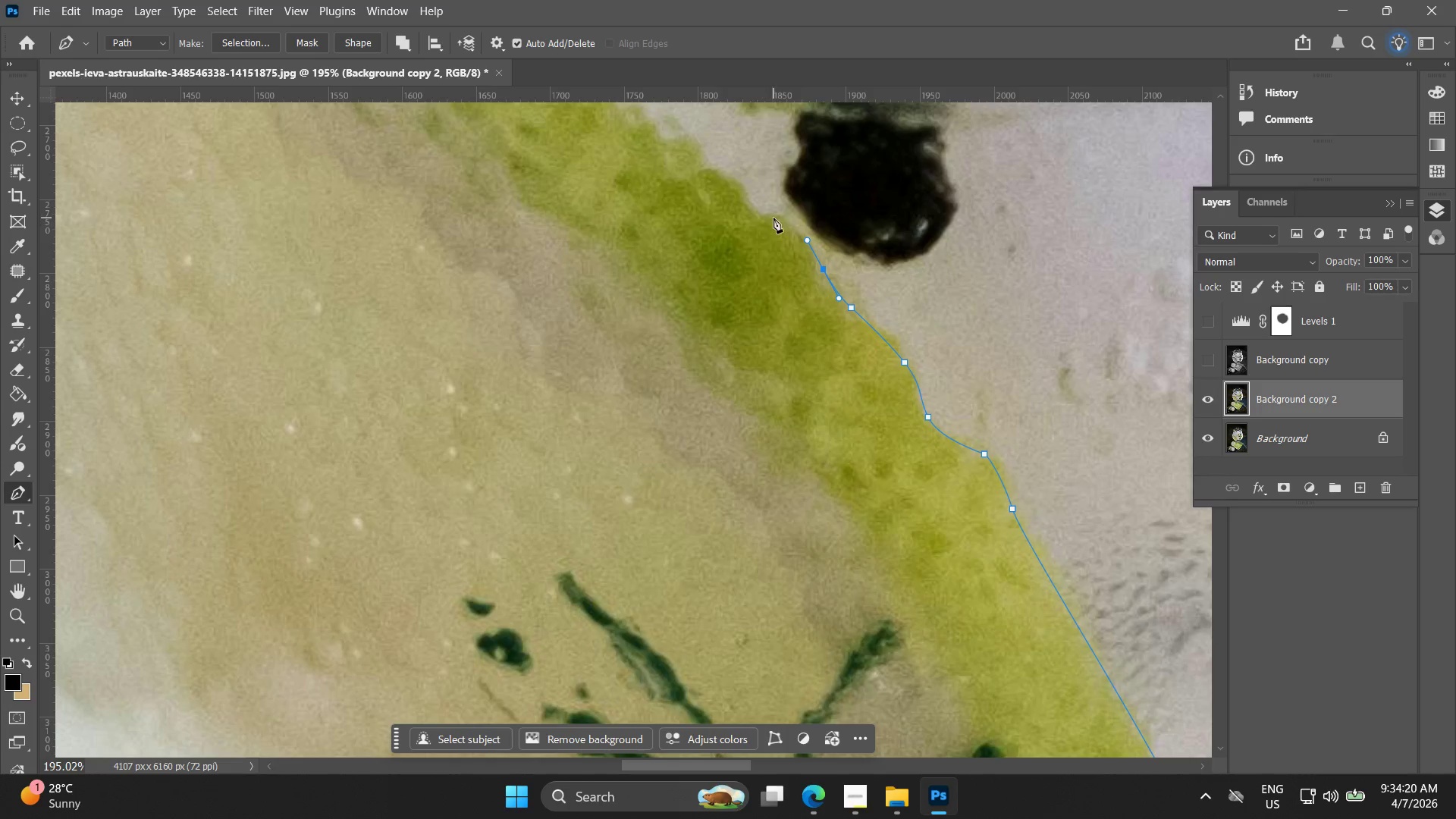 
left_click_drag(start_coordinate=[769, 216], to_coordinate=[751, 209])
 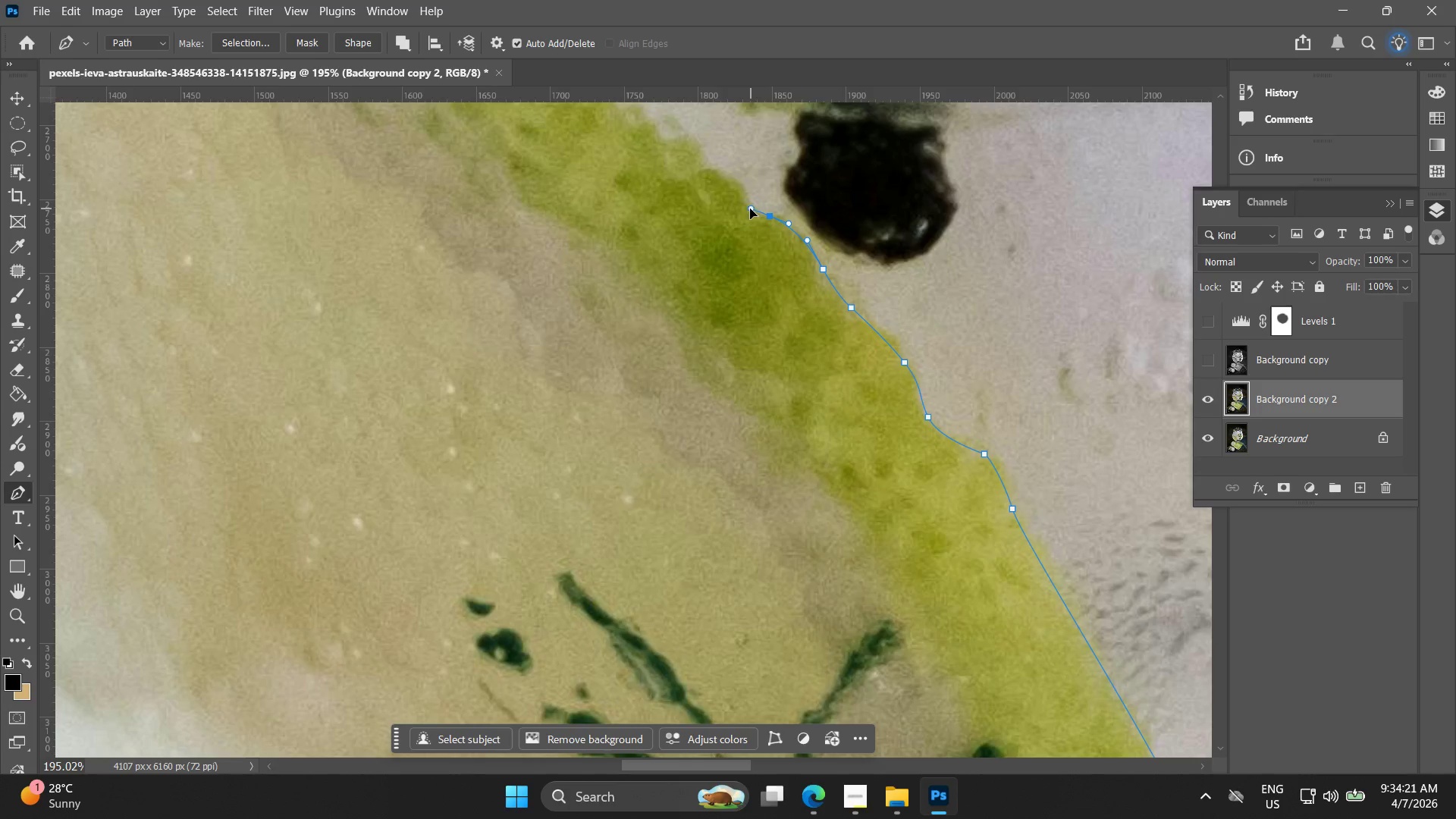 
hold_key(key=Space, duration=0.55)
 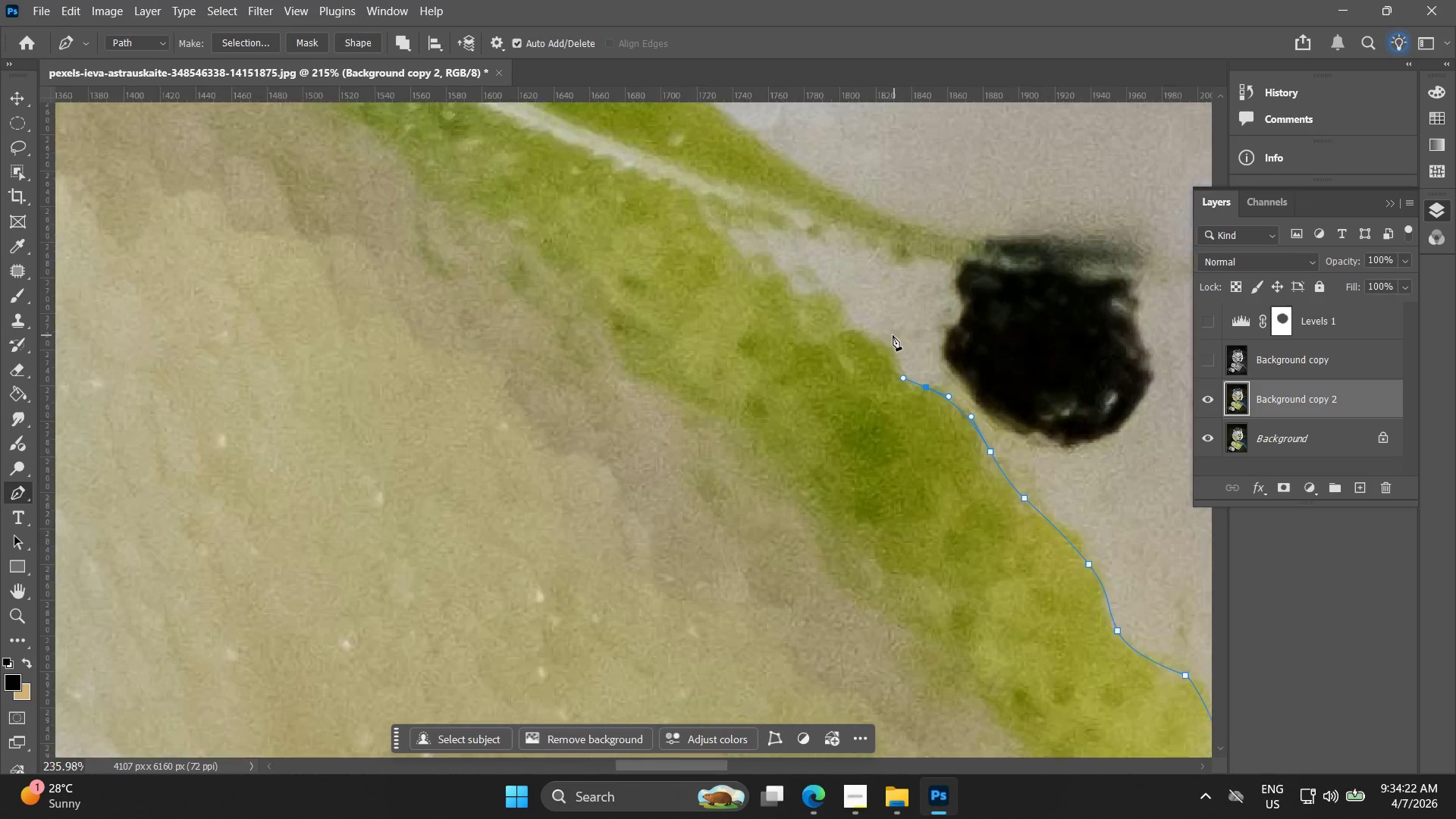 
left_click_drag(start_coordinate=[756, 212], to_coordinate=[890, 356])
 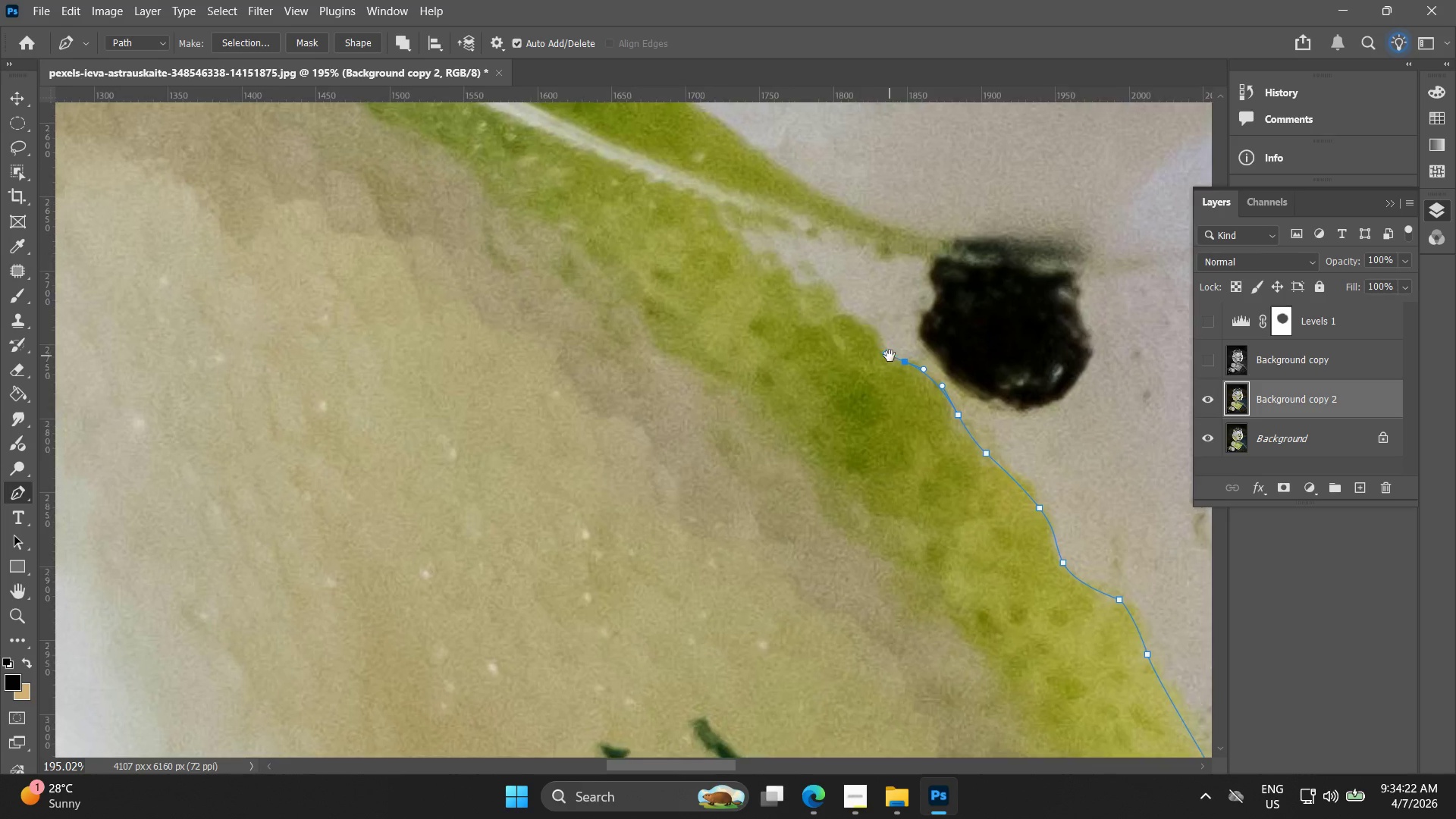 
hold_key(key=Space, duration=1.95)
 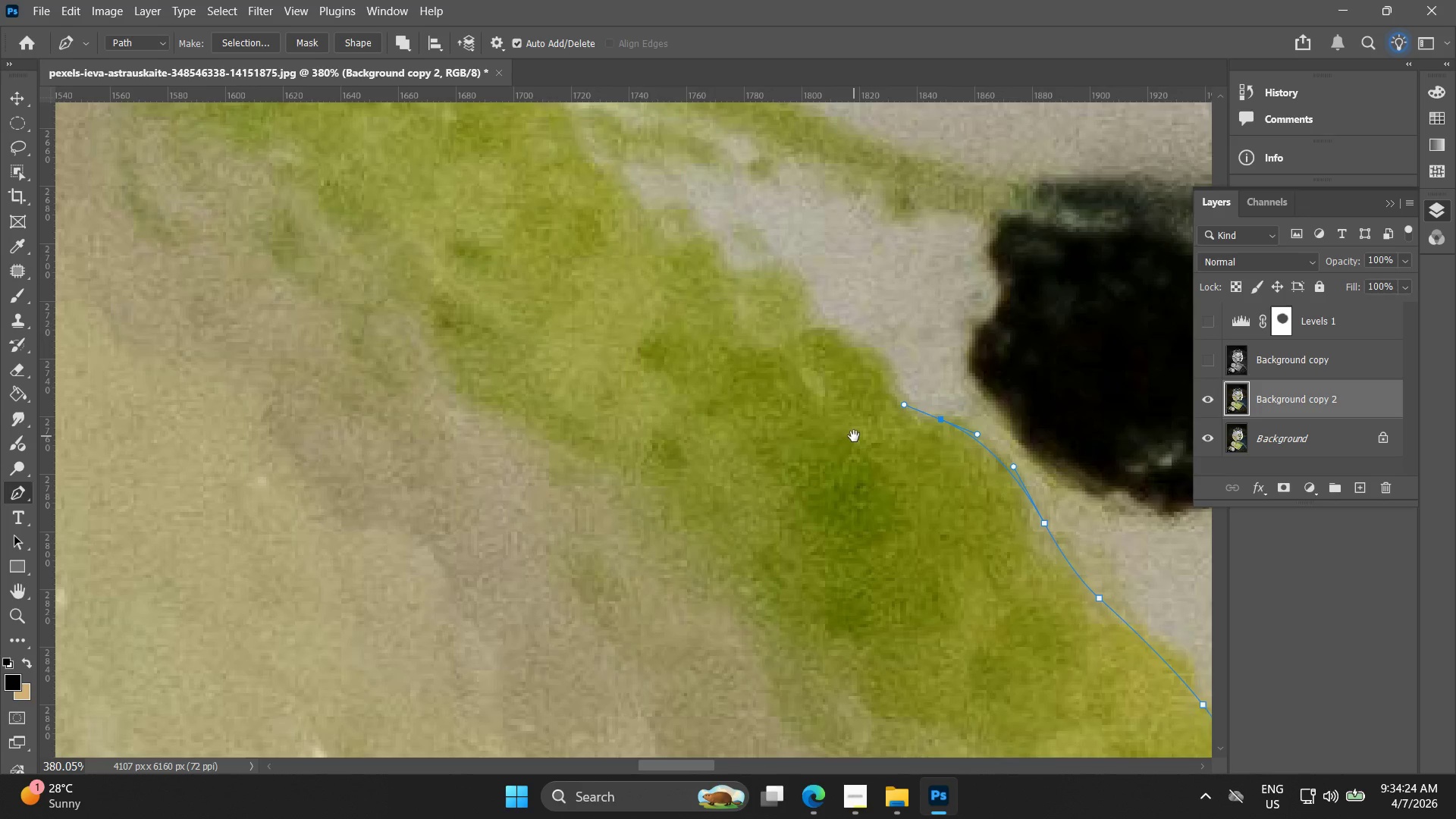 
key(Alt+AltLeft)
 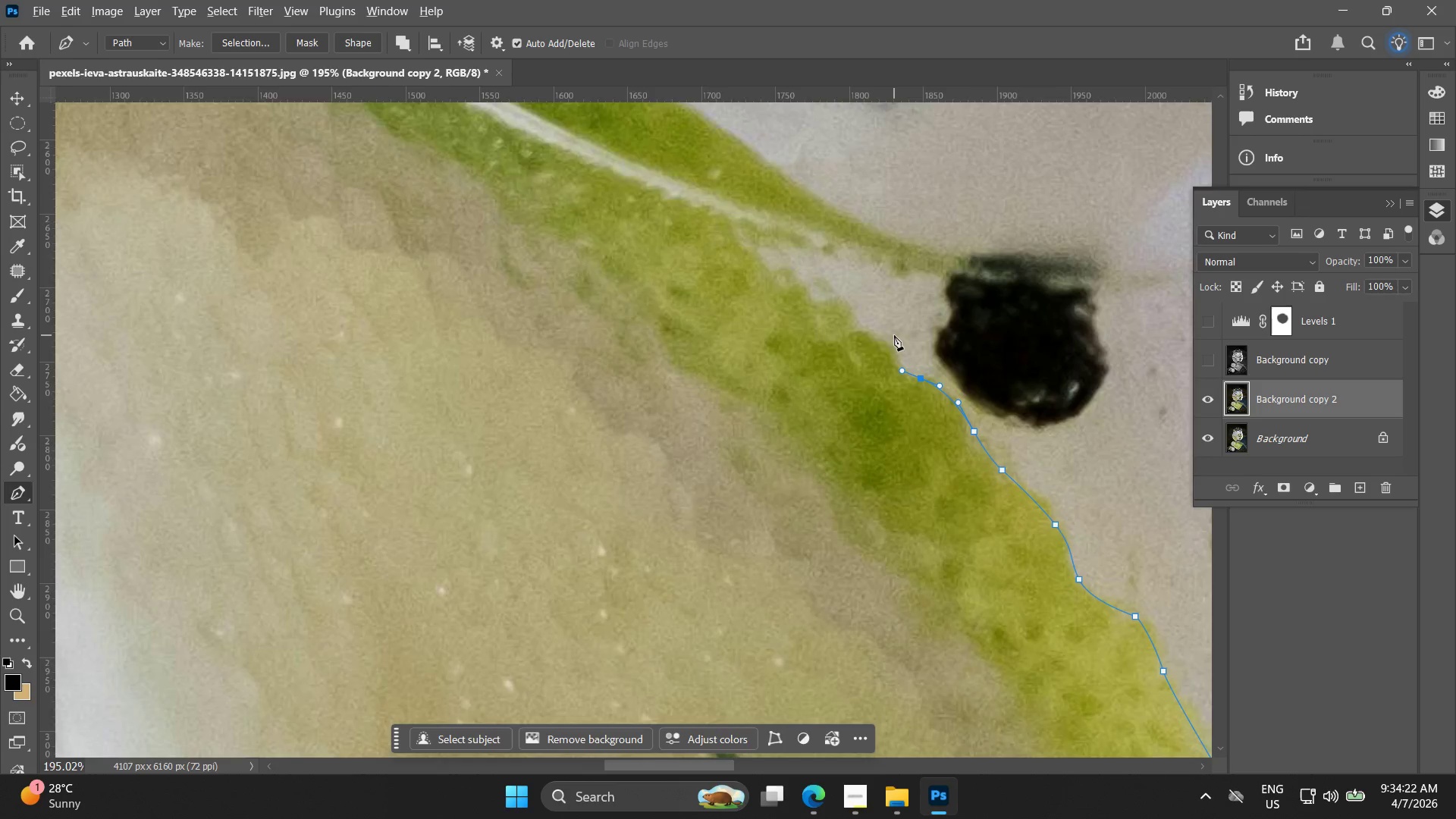 
key(Alt+AltLeft)
 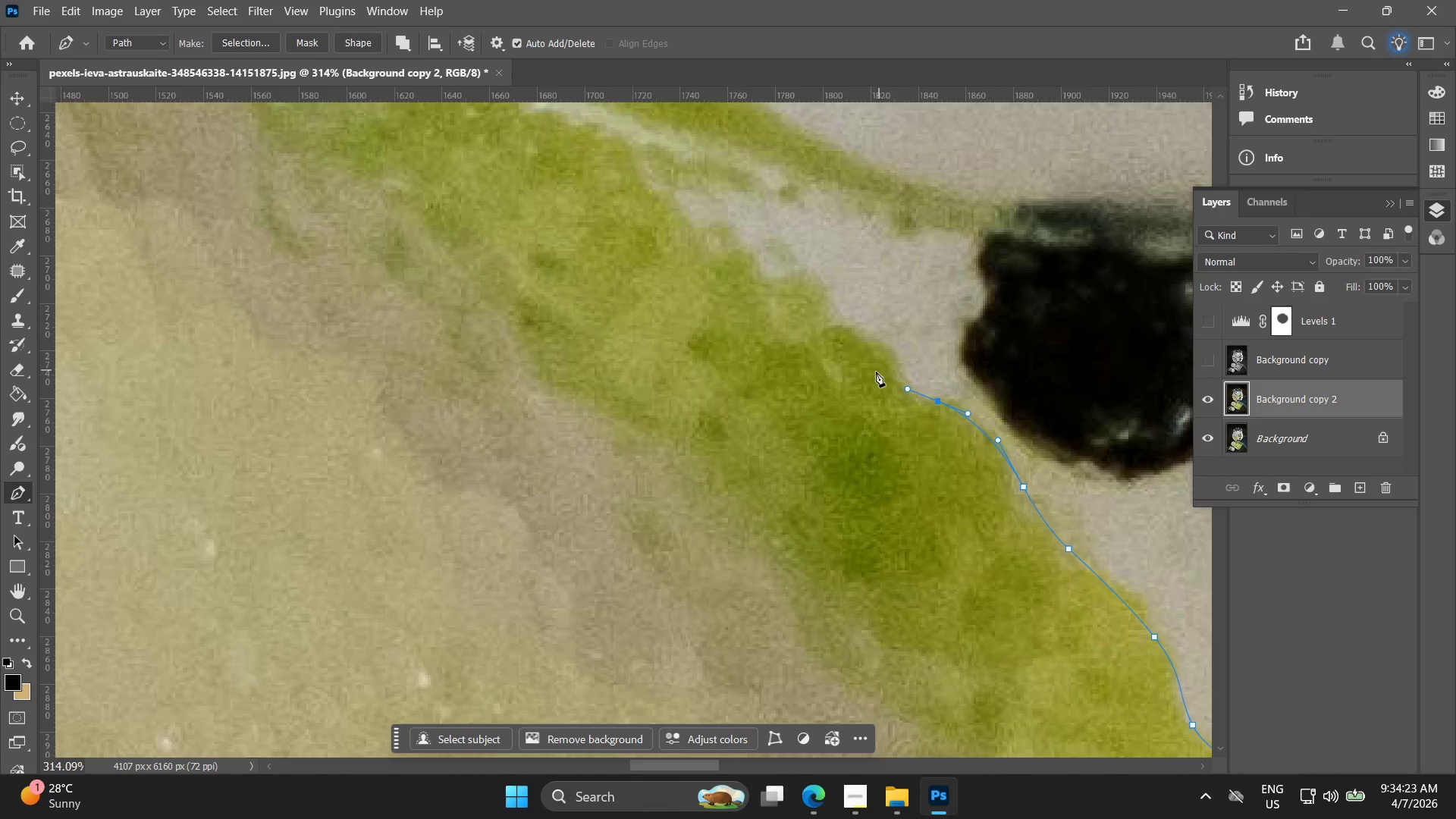 
scroll: coordinate [891, 353], scroll_direction: up, amount: 5.0
 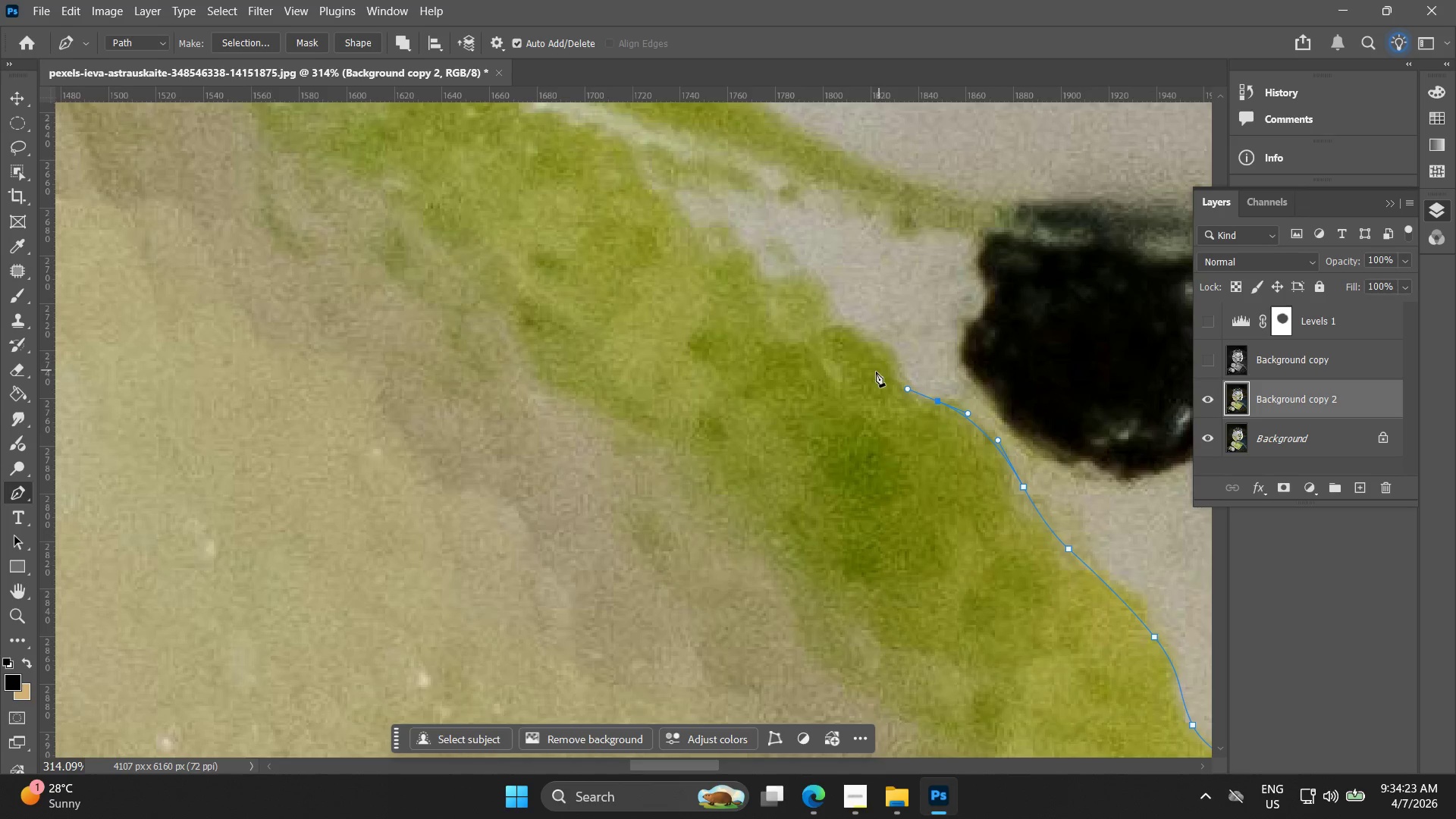 
key(Alt+AltLeft)
 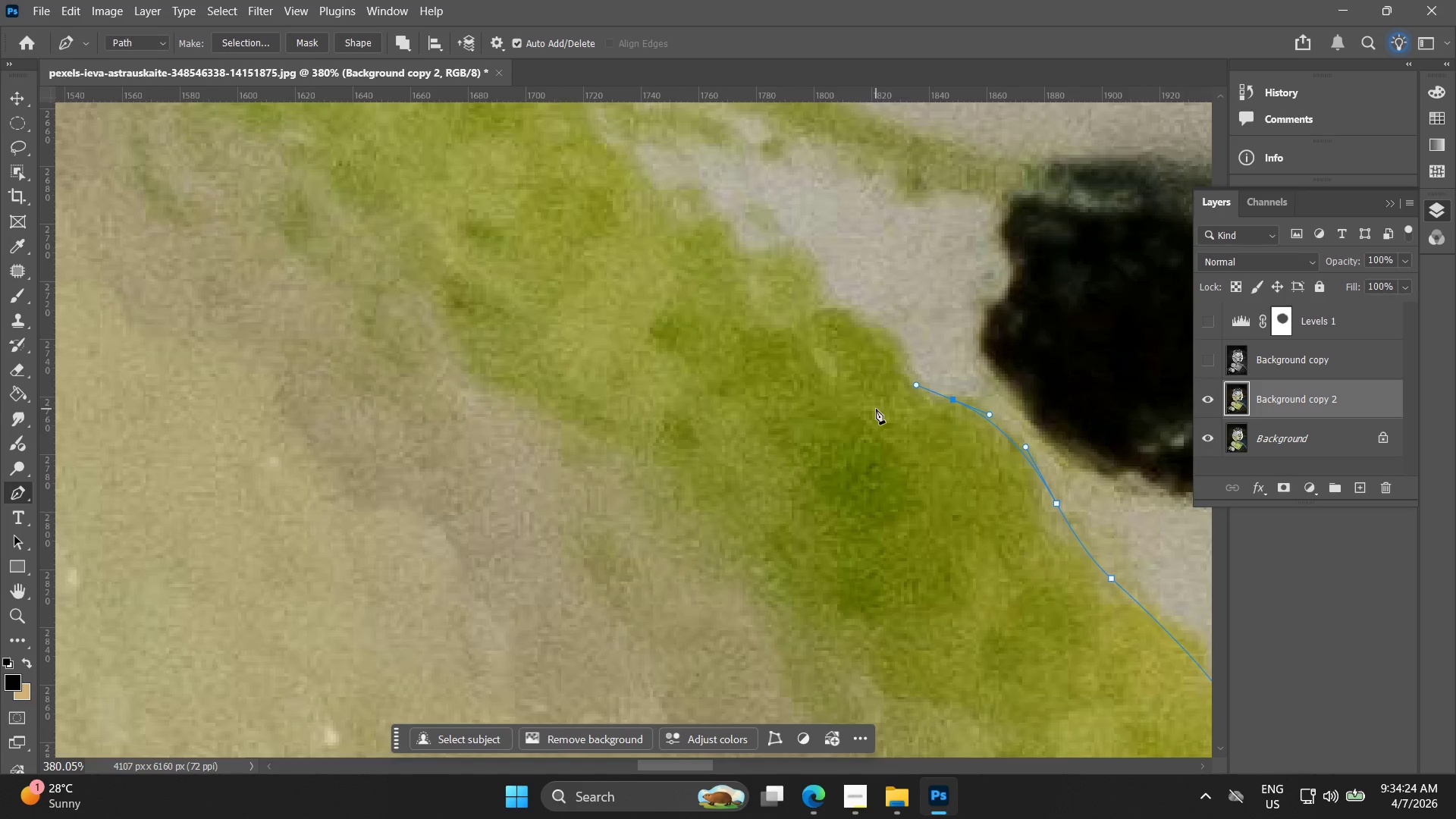 
hold_key(key=Space, duration=0.61)
 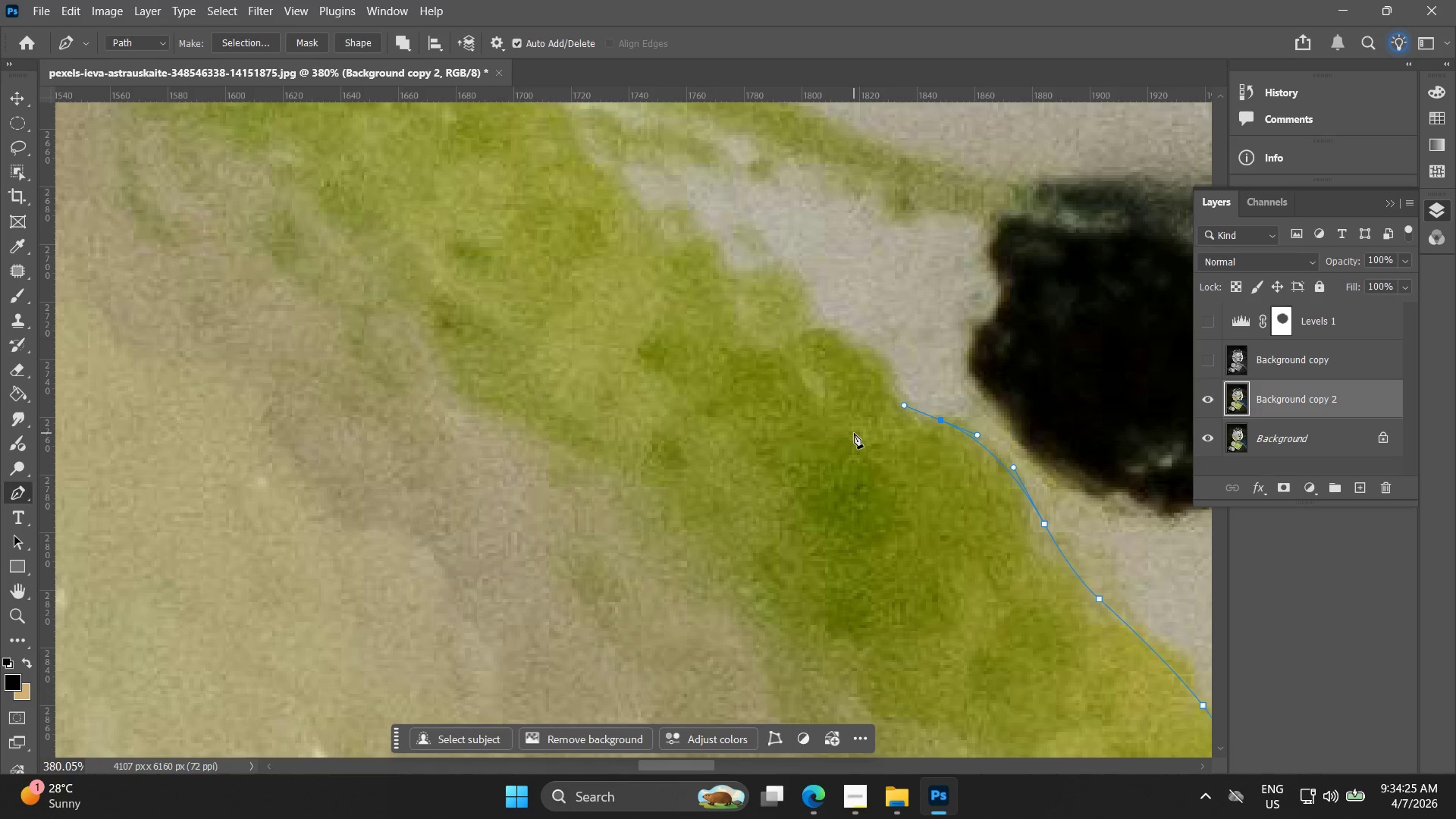 
scroll: coordinate [865, 406], scroll_direction: up, amount: 2.0
 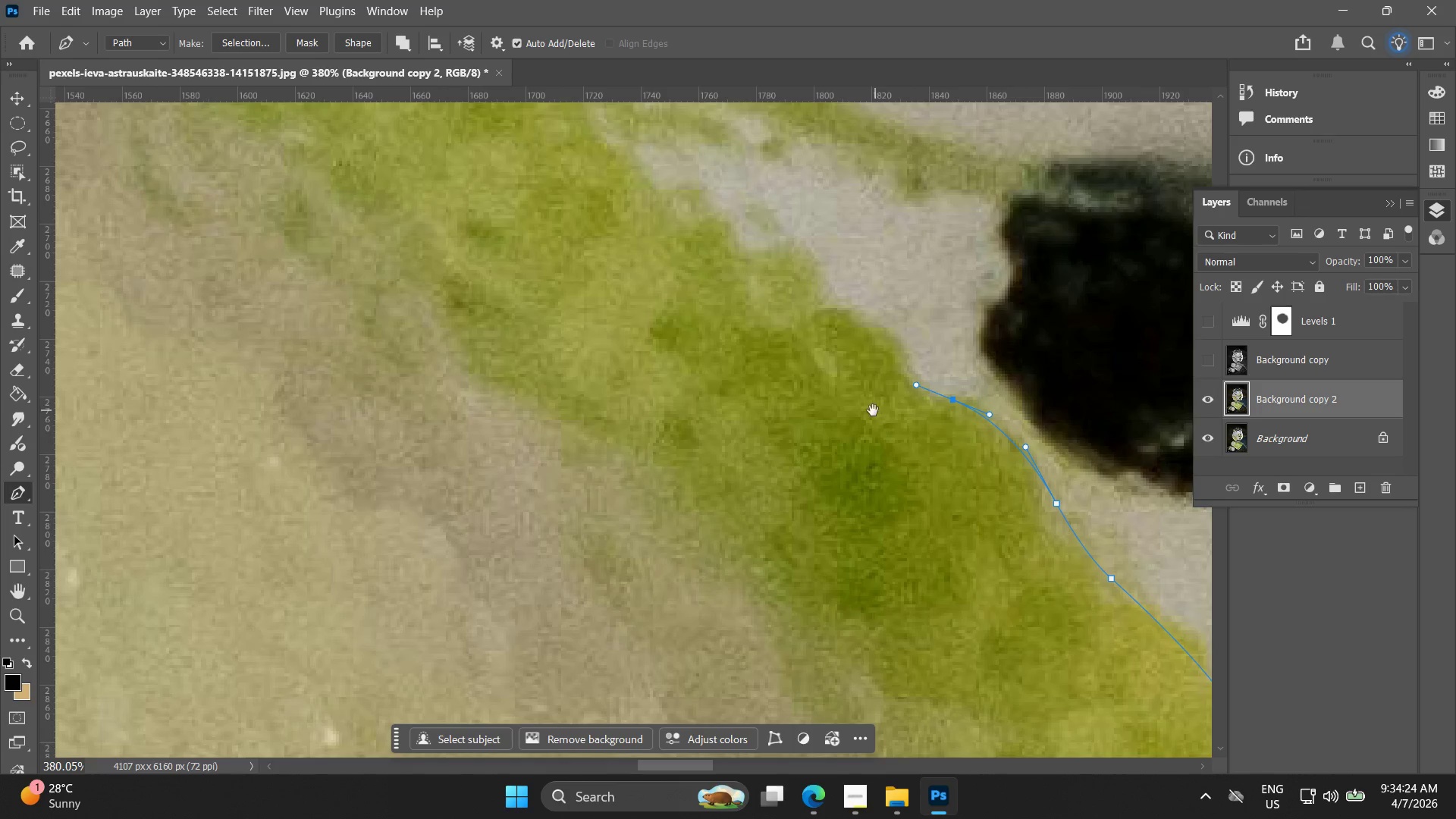 
left_click_drag(start_coordinate=[866, 416], to_coordinate=[854, 436])
 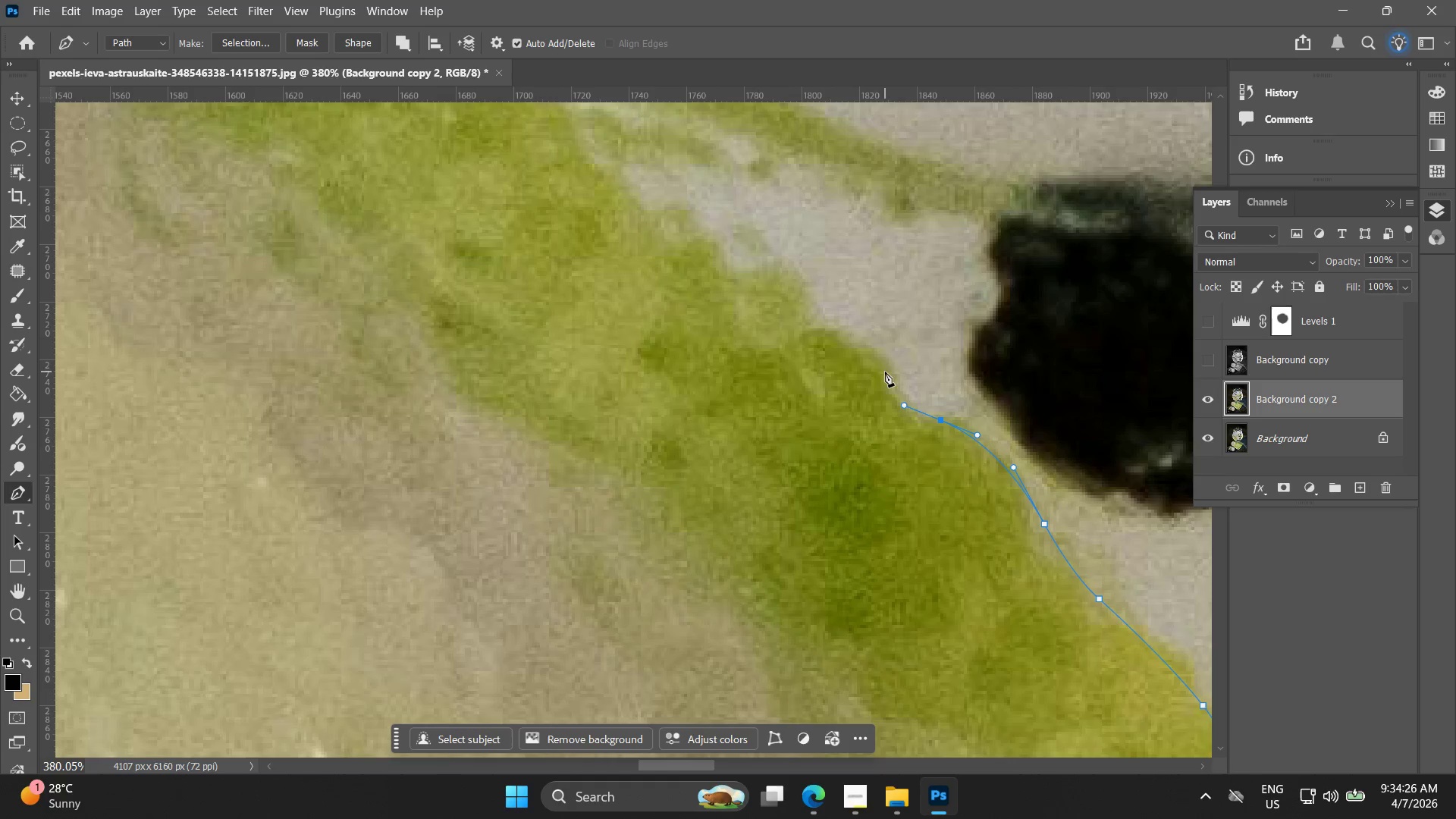 
left_click_drag(start_coordinate=[880, 372], to_coordinate=[874, 357])
 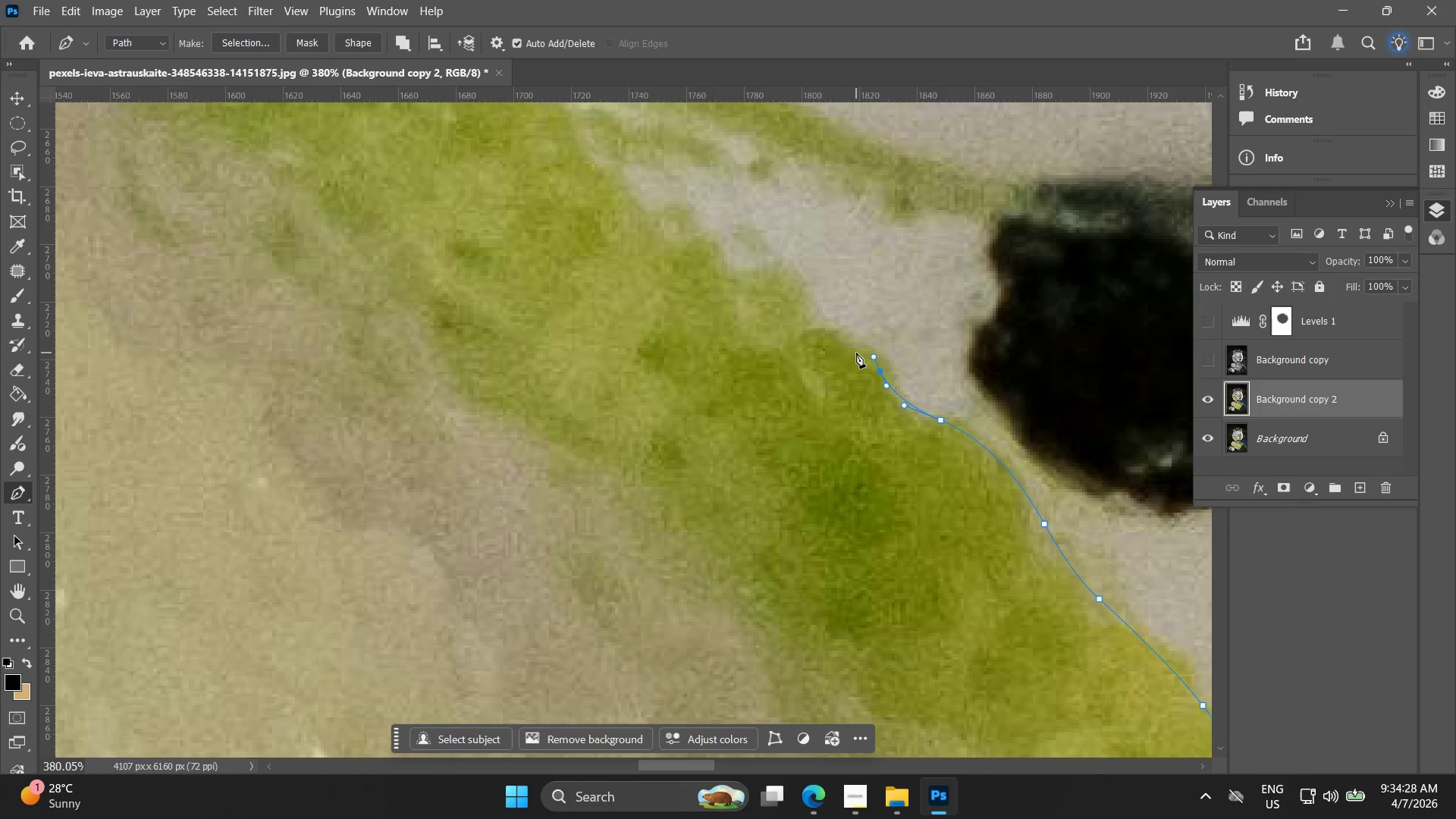 
key(Control+ControlLeft)
 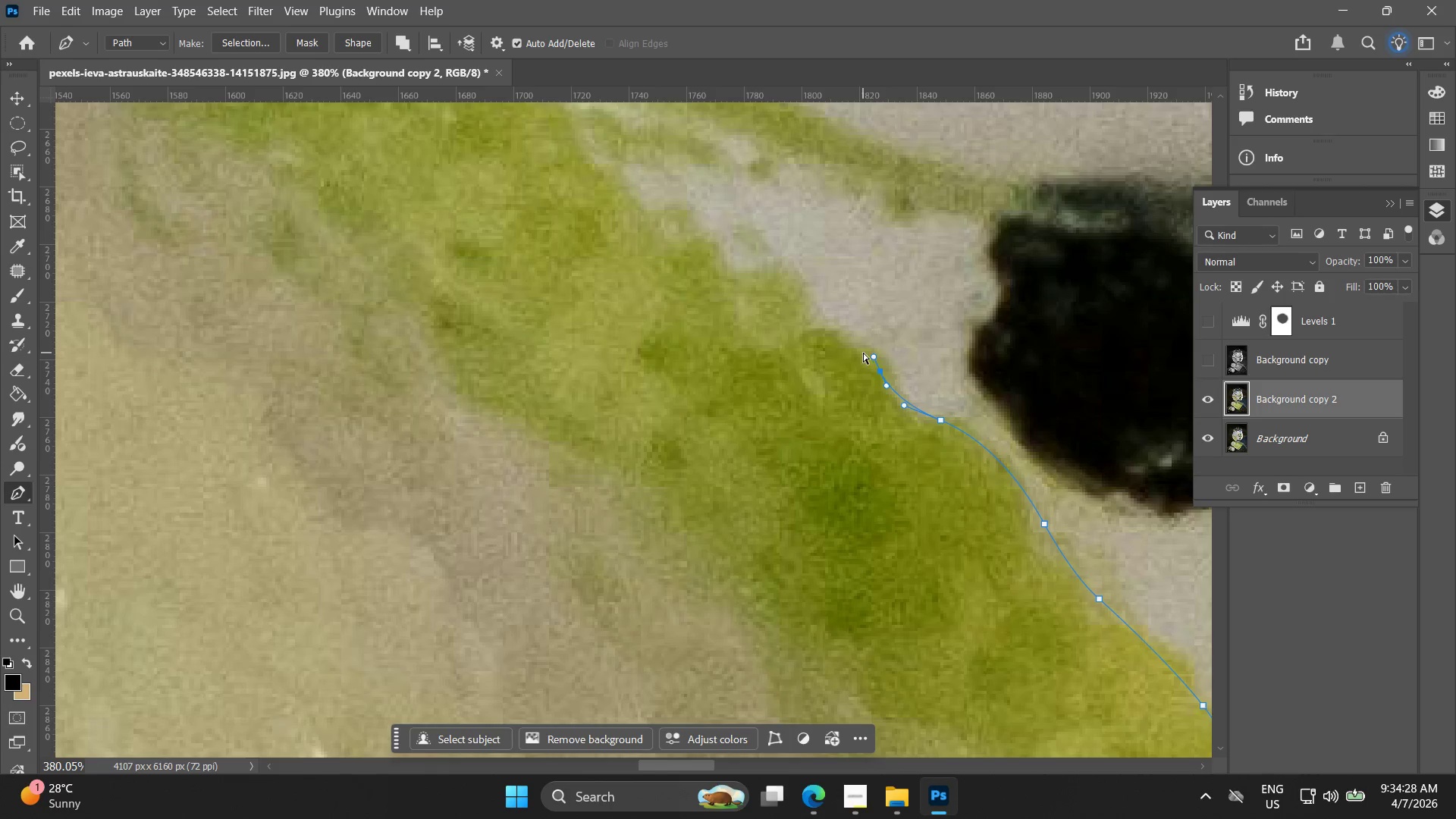 
key(Control+Z)
 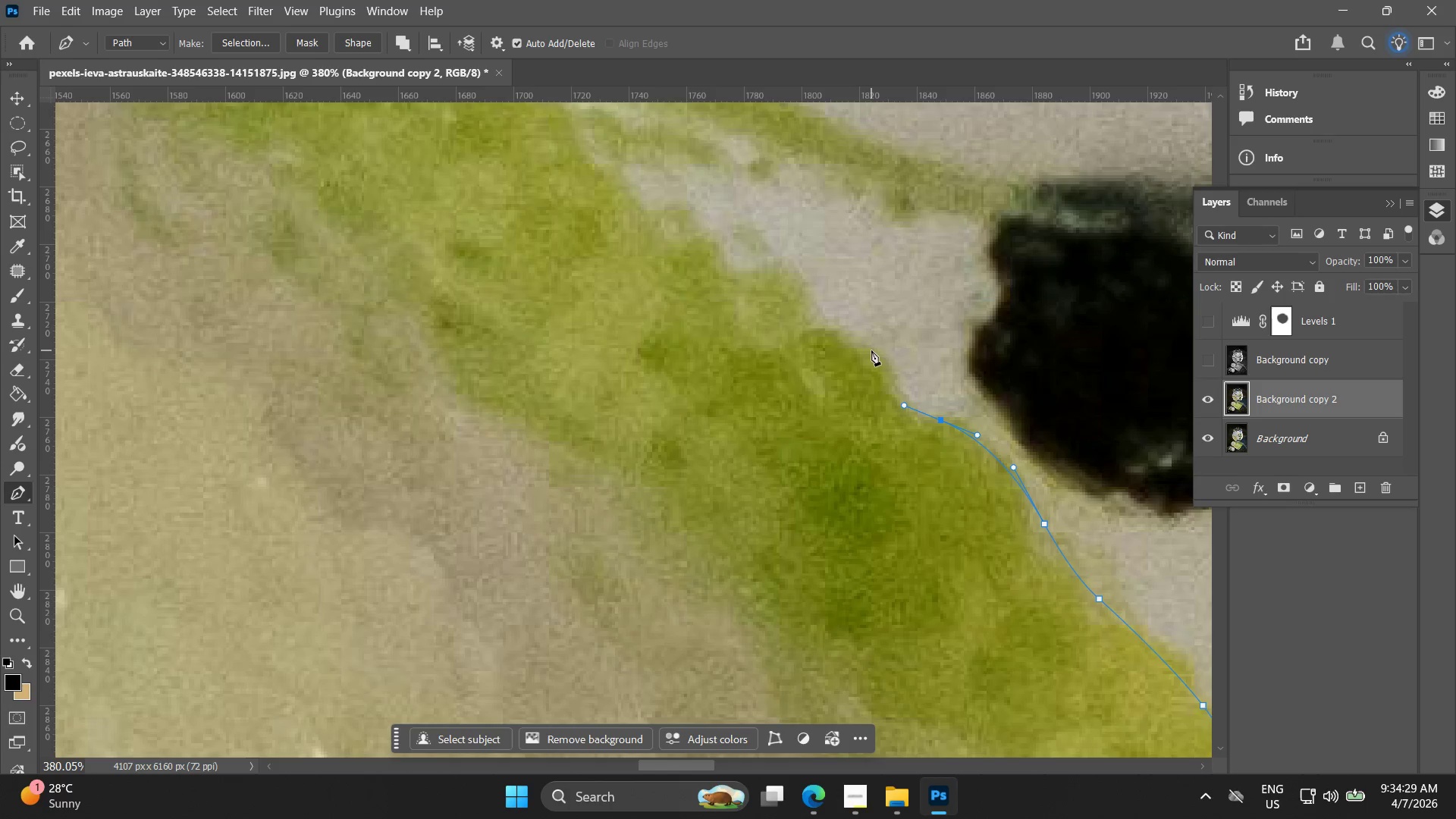 
left_click_drag(start_coordinate=[872, 350], to_coordinate=[845, 332])
 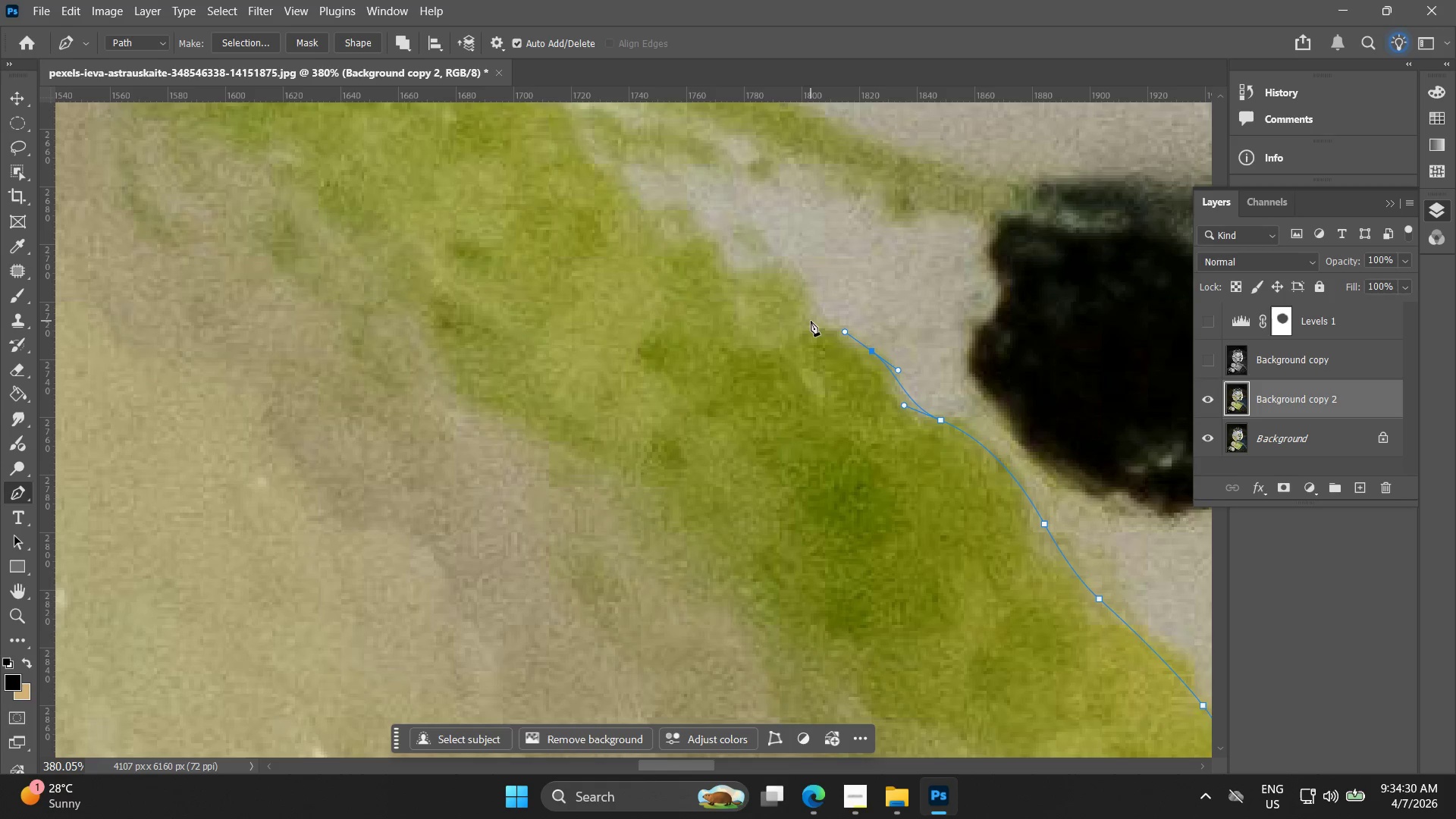 
left_click([807, 321])
 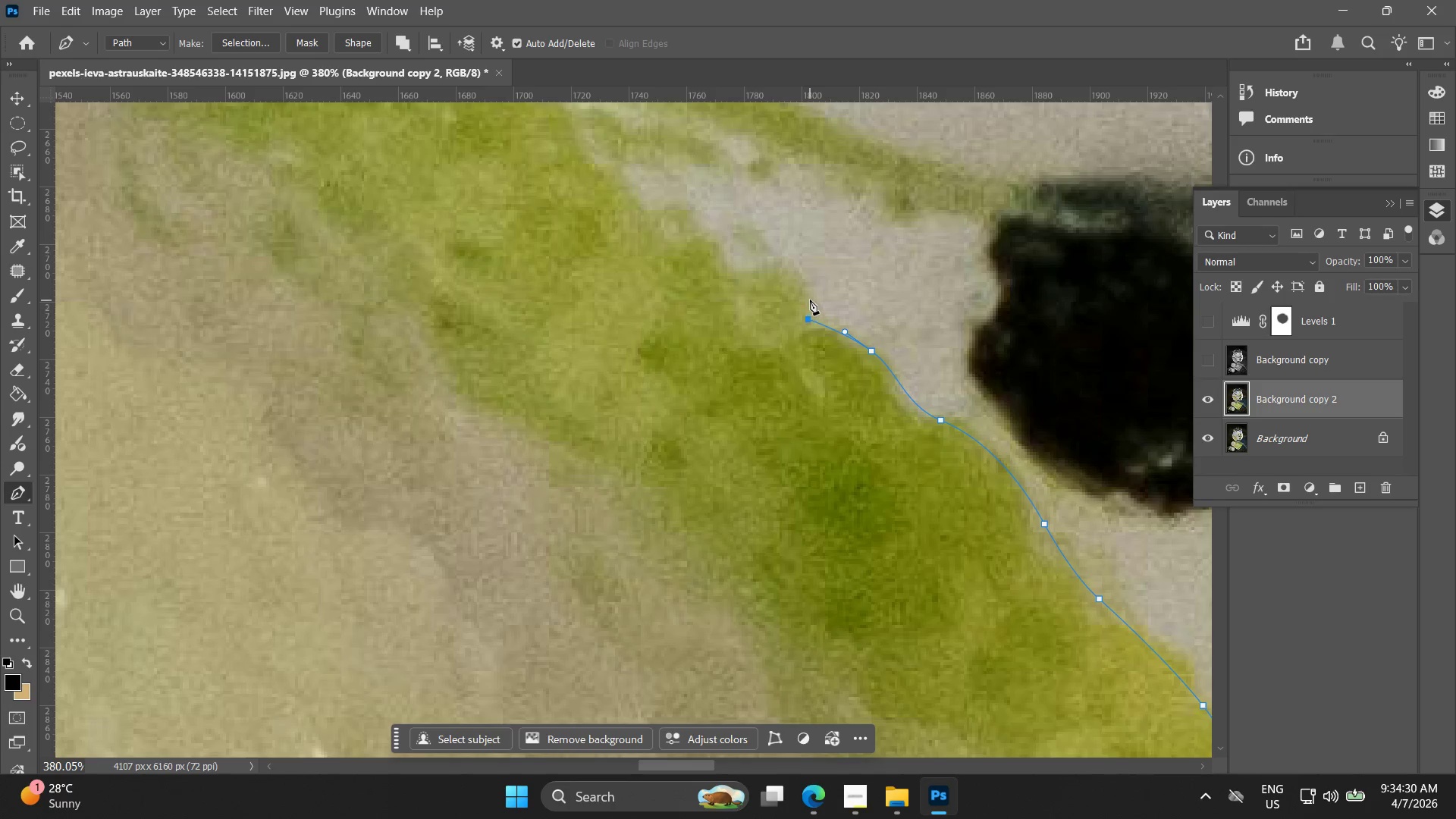 
left_click_drag(start_coordinate=[811, 298], to_coordinate=[797, 281])
 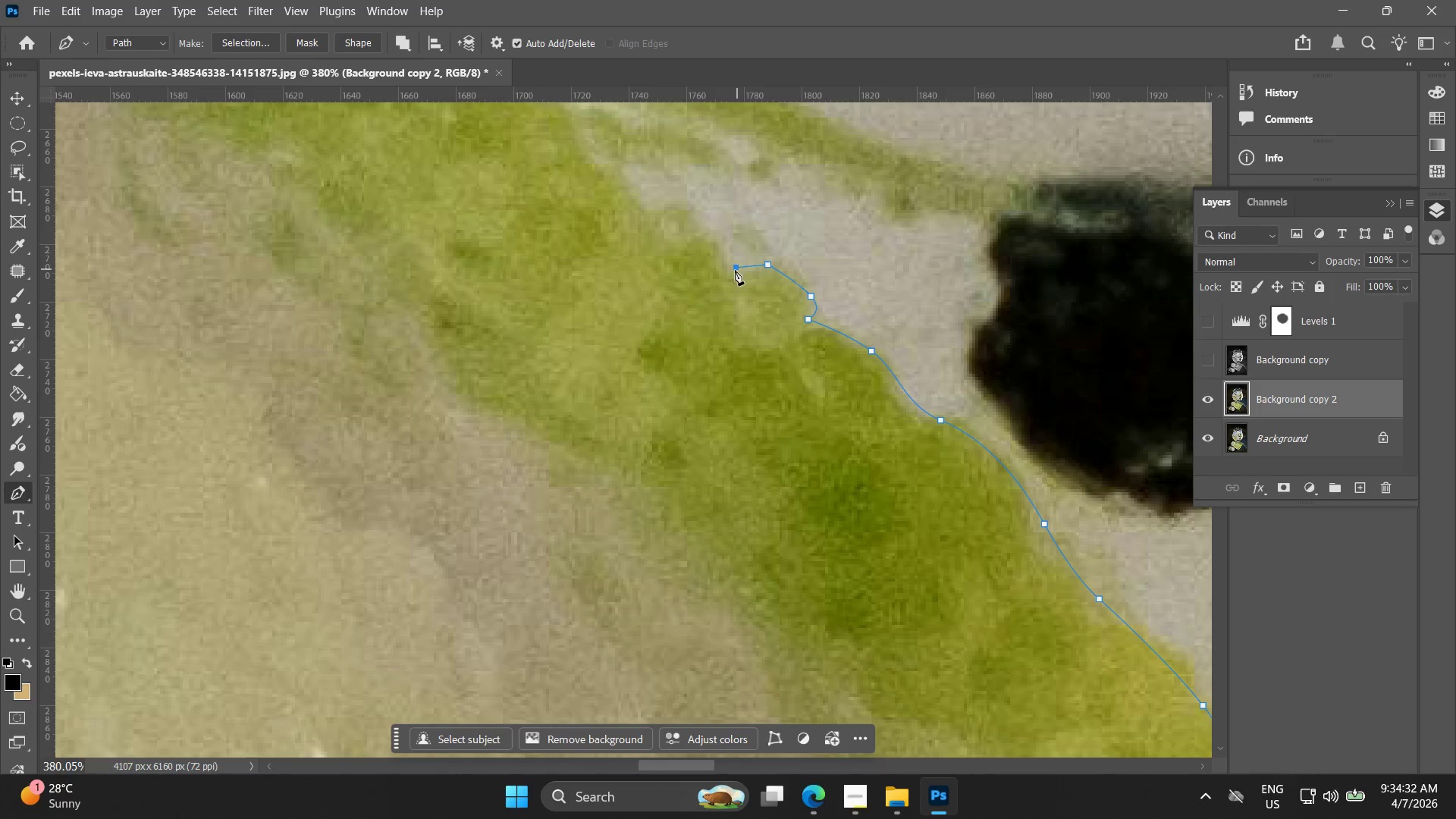 
left_click([717, 260])
 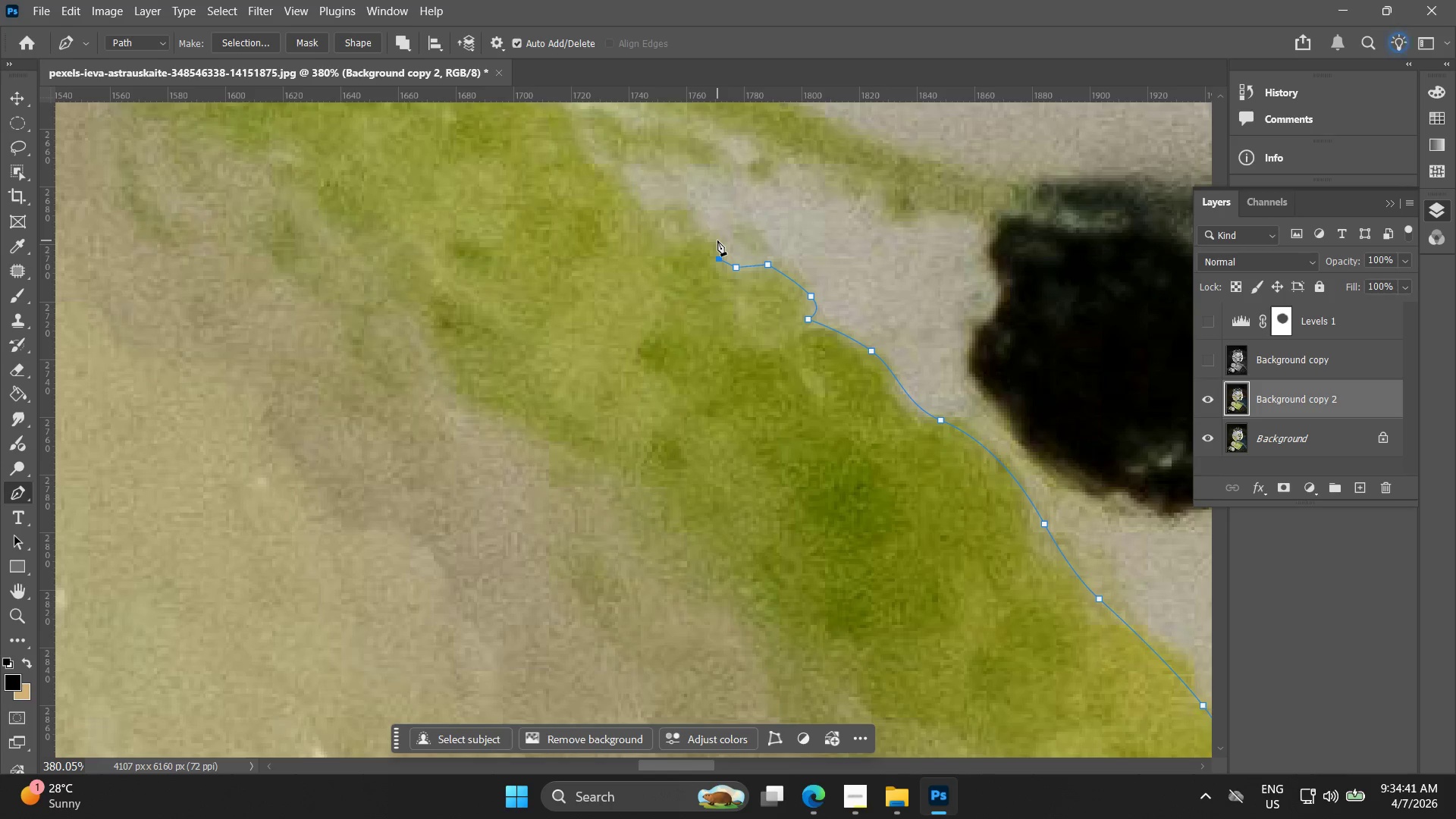 
wait(13.38)
 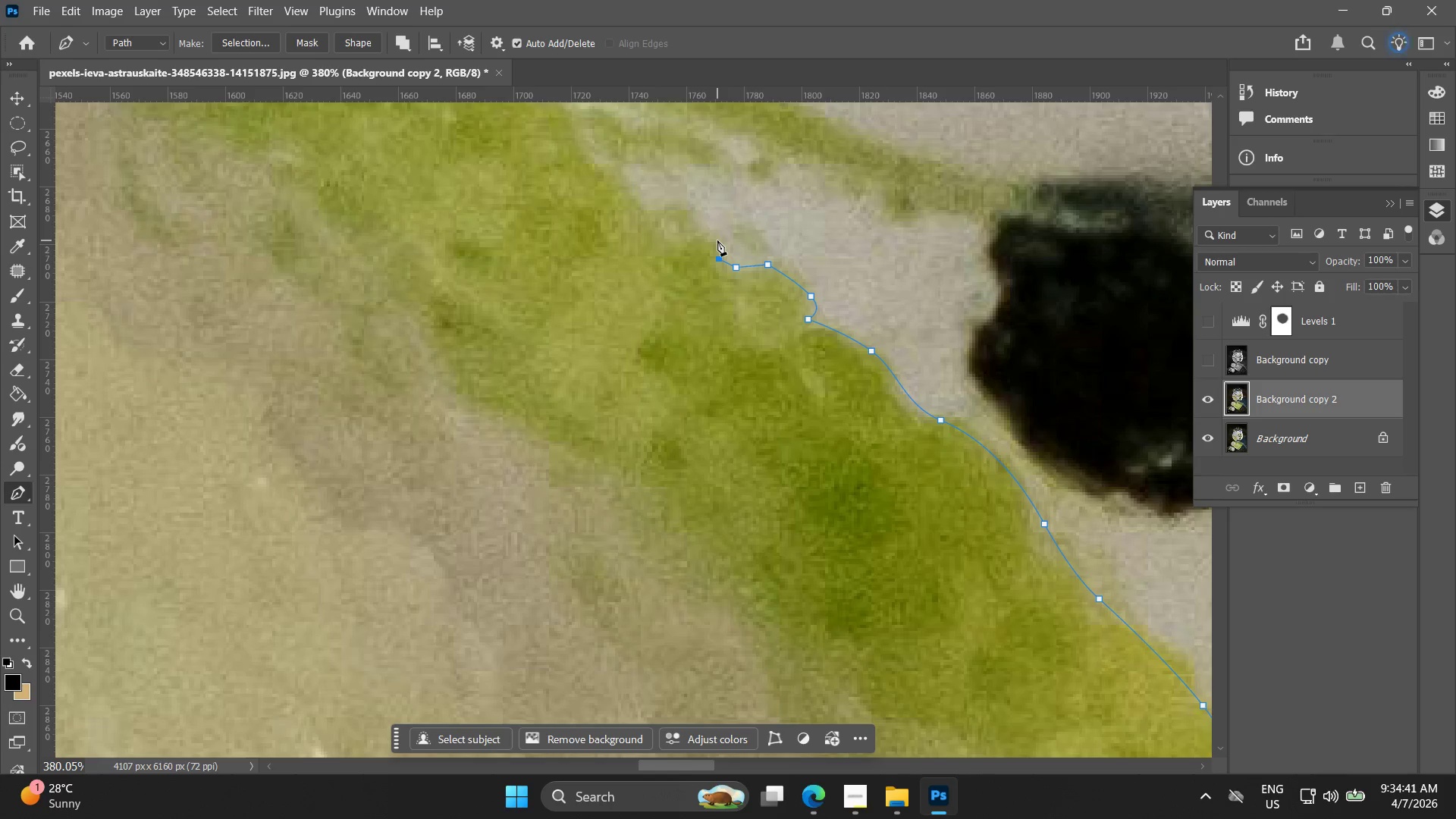 
hold_key(key=Space, duration=0.53)
 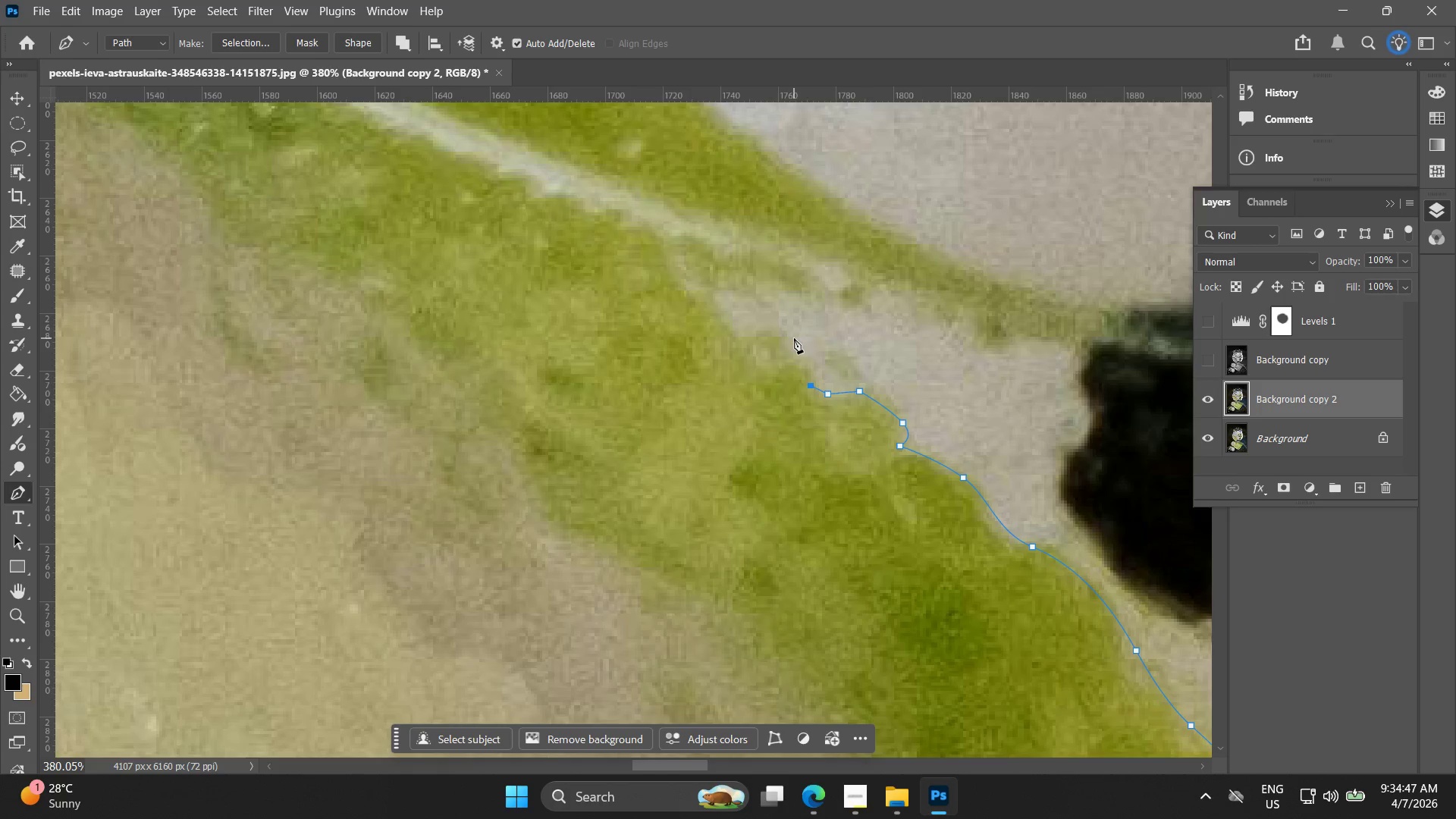 
left_click_drag(start_coordinate=[732, 257], to_coordinate=[824, 384])
 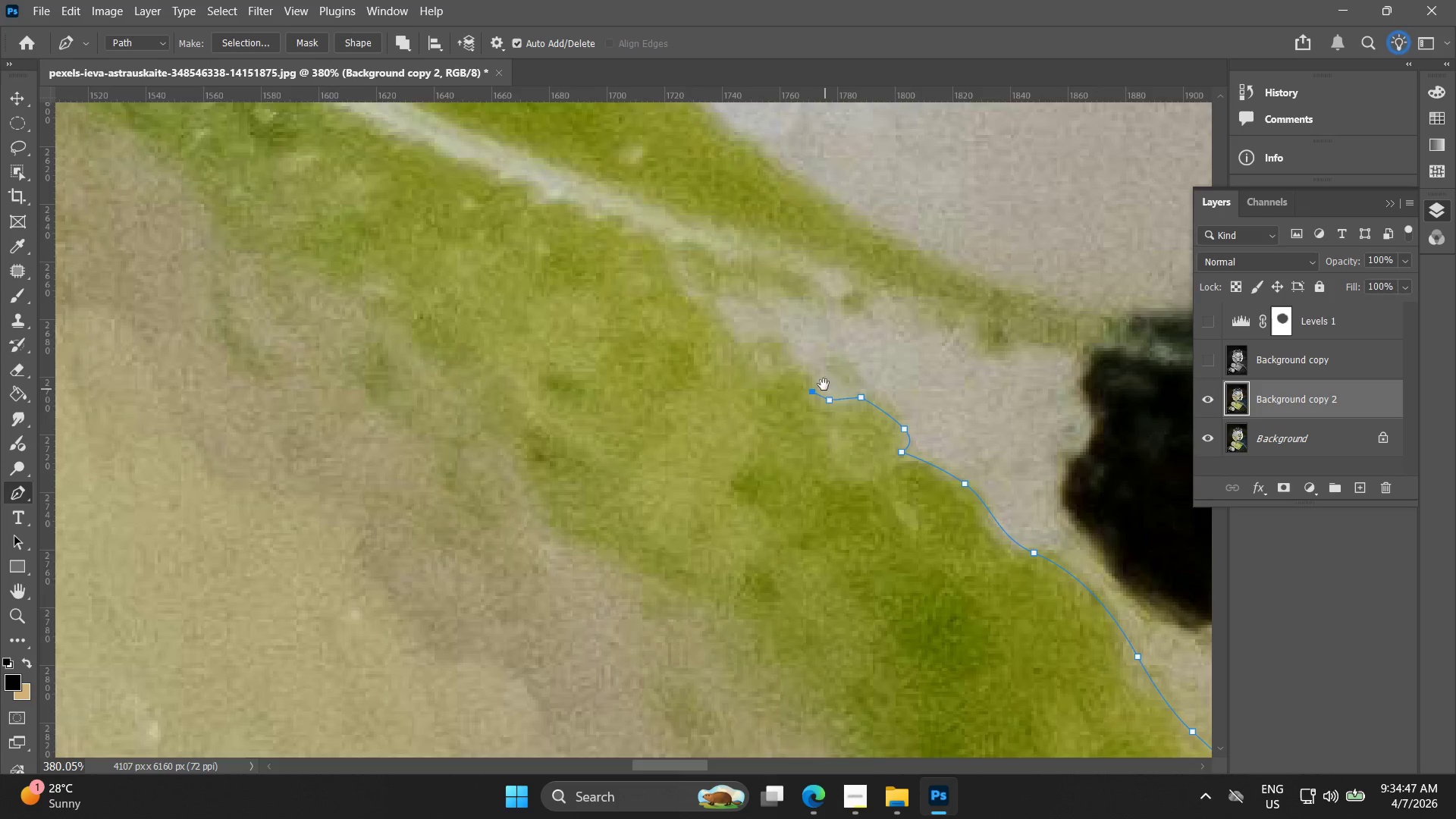 
hold_key(key=Space, duration=10.0)
 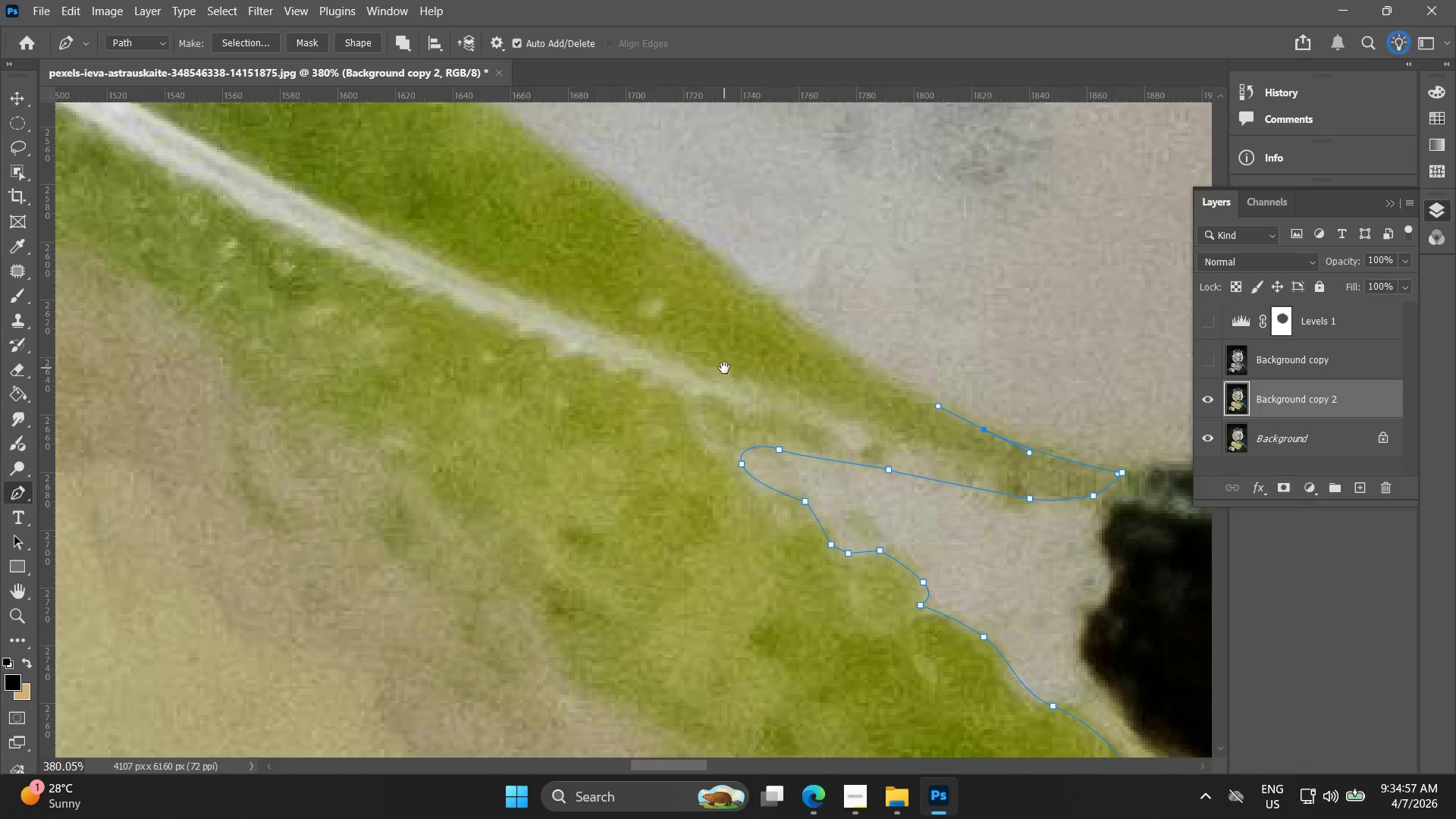 
left_click_drag(start_coordinate=[786, 341], to_coordinate=[781, 342])
 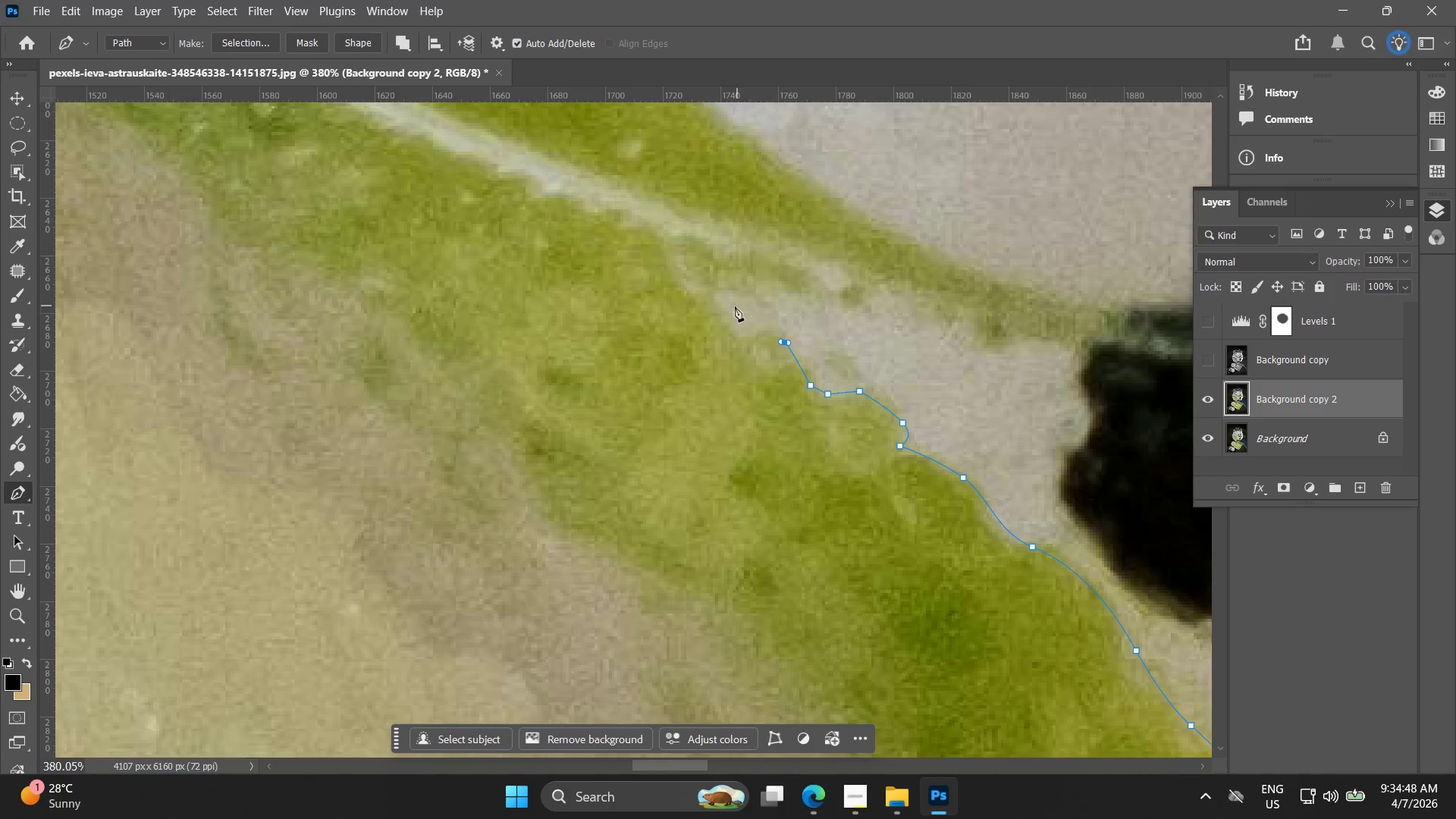 
left_click_drag(start_coordinate=[721, 306], to_coordinate=[714, 286])
 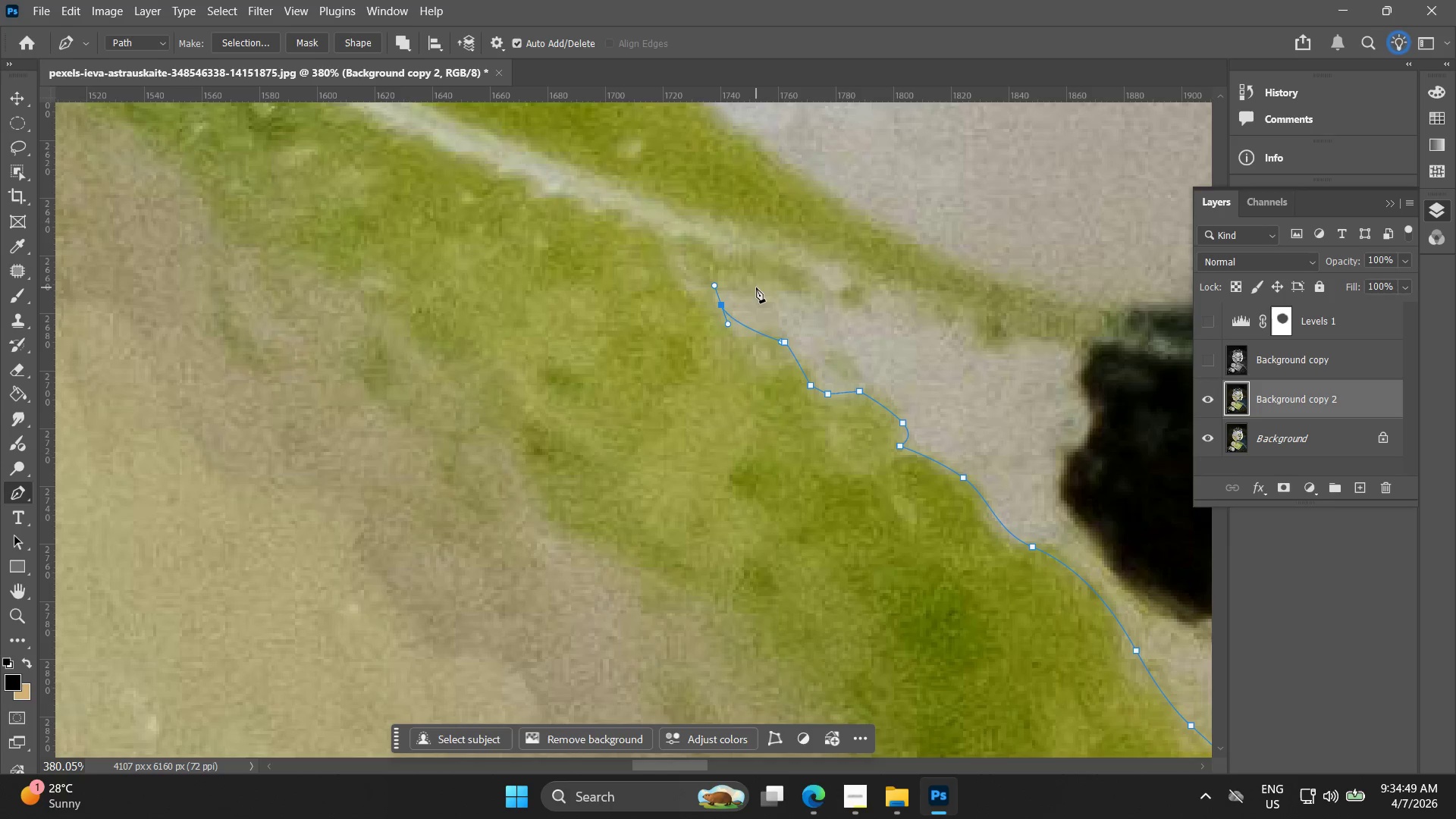 
left_click_drag(start_coordinate=[758, 290], to_coordinate=[770, 297])
 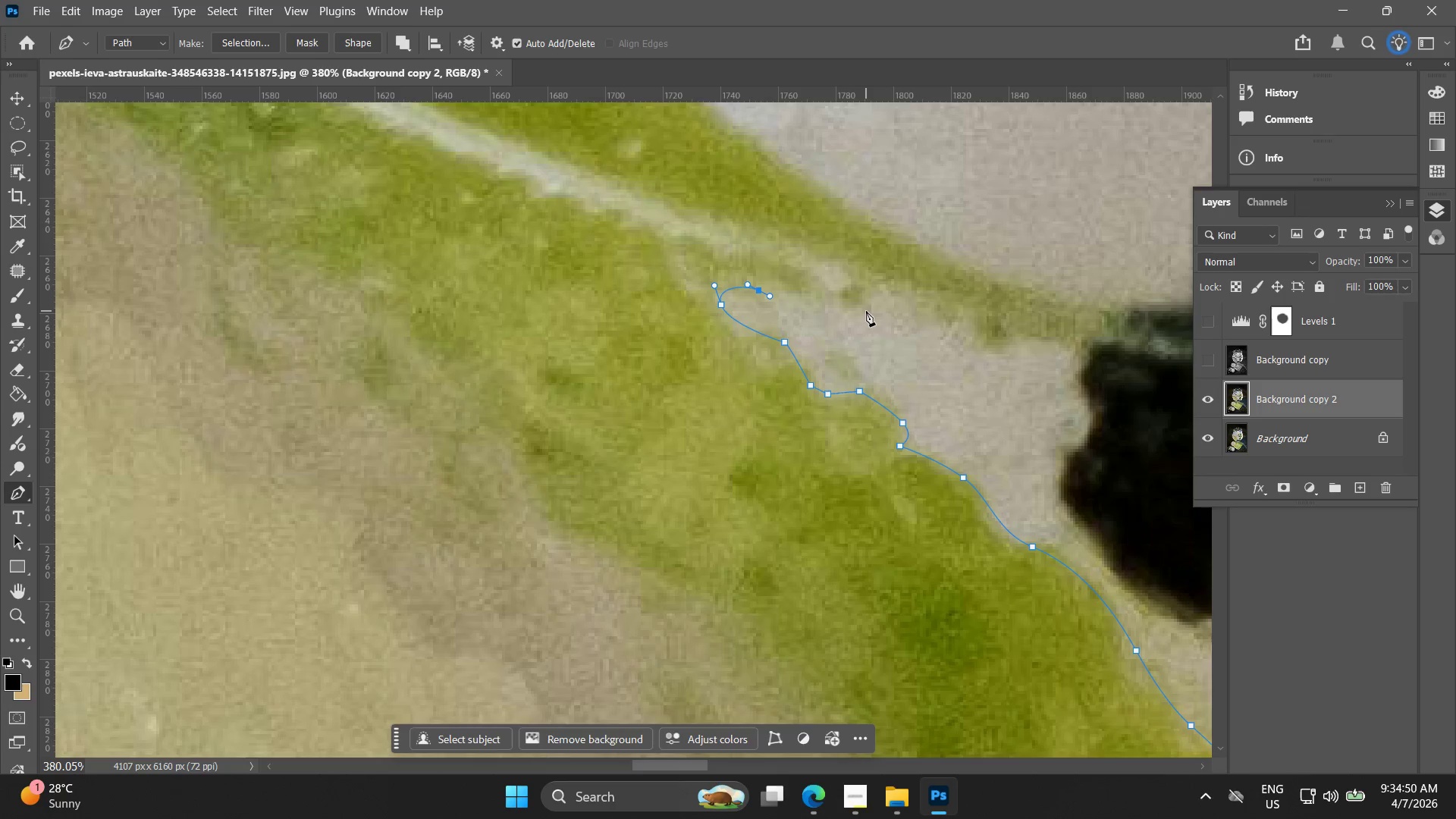 
left_click_drag(start_coordinate=[867, 311], to_coordinate=[872, 313])
 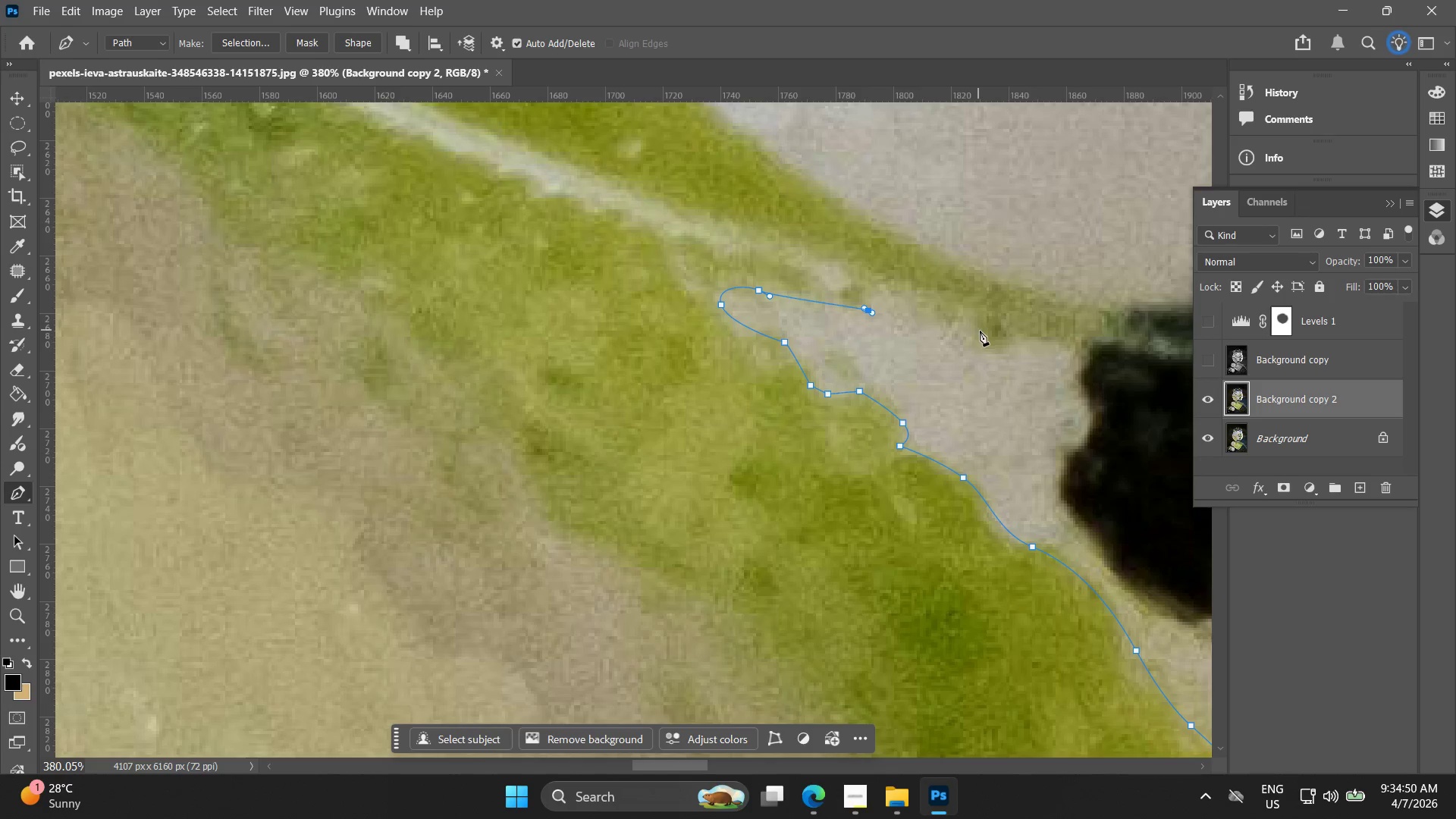 
left_click_drag(start_coordinate=[1010, 340], to_coordinate=[1039, 345])
 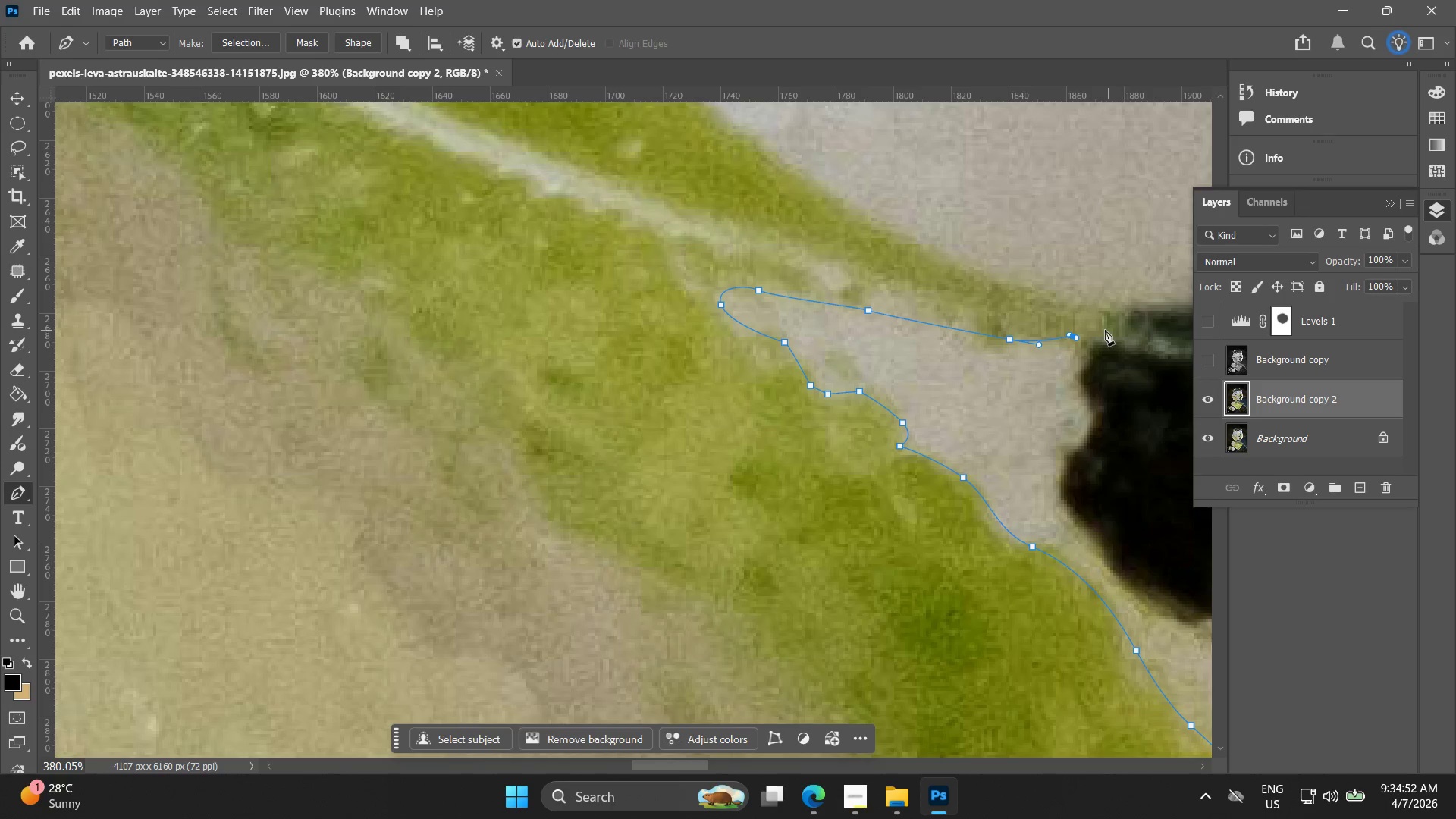 
left_click_drag(start_coordinate=[1103, 315], to_coordinate=[1097, 315])
 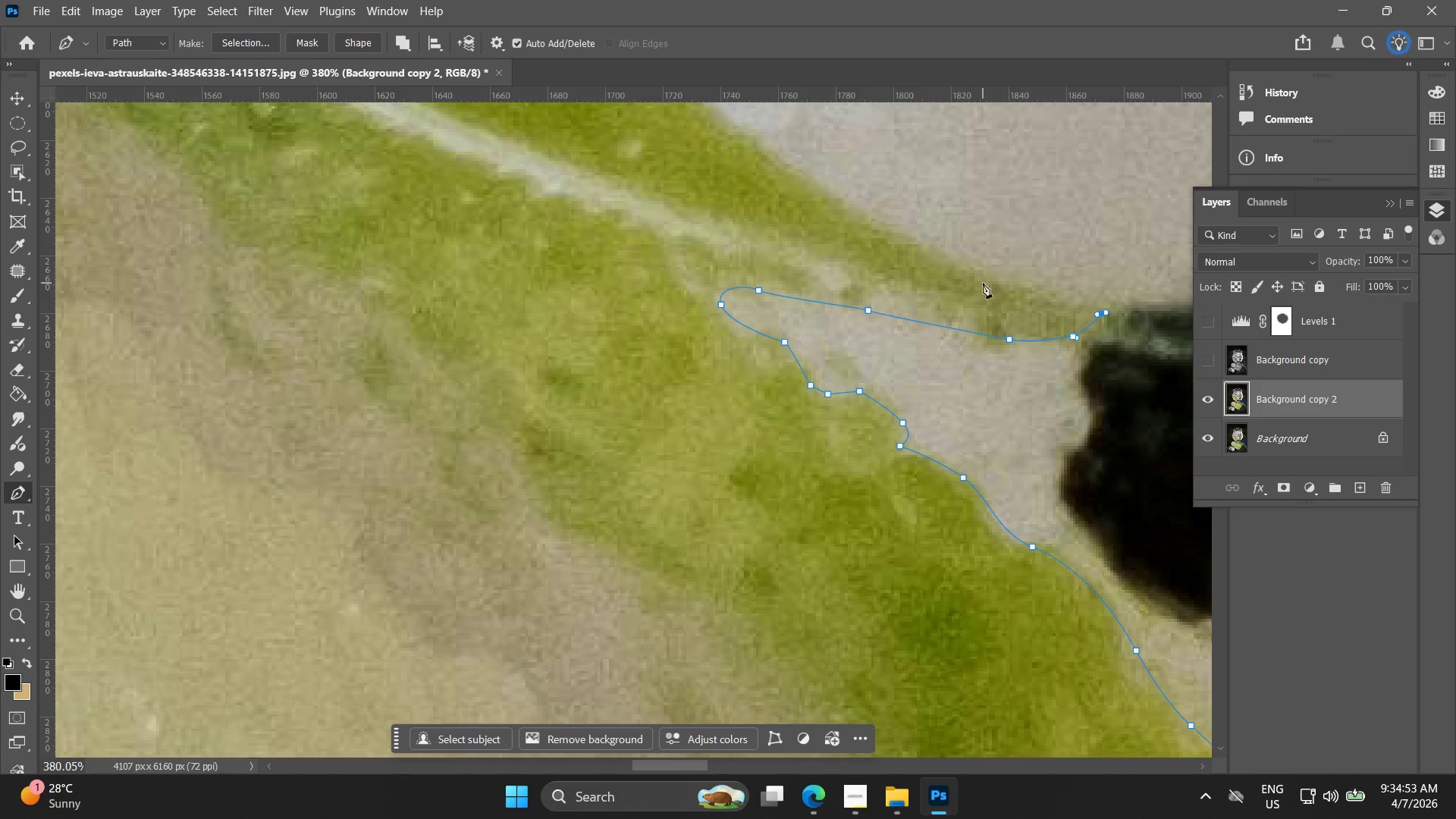 
left_click_drag(start_coordinate=[964, 271], to_coordinate=[918, 247])
 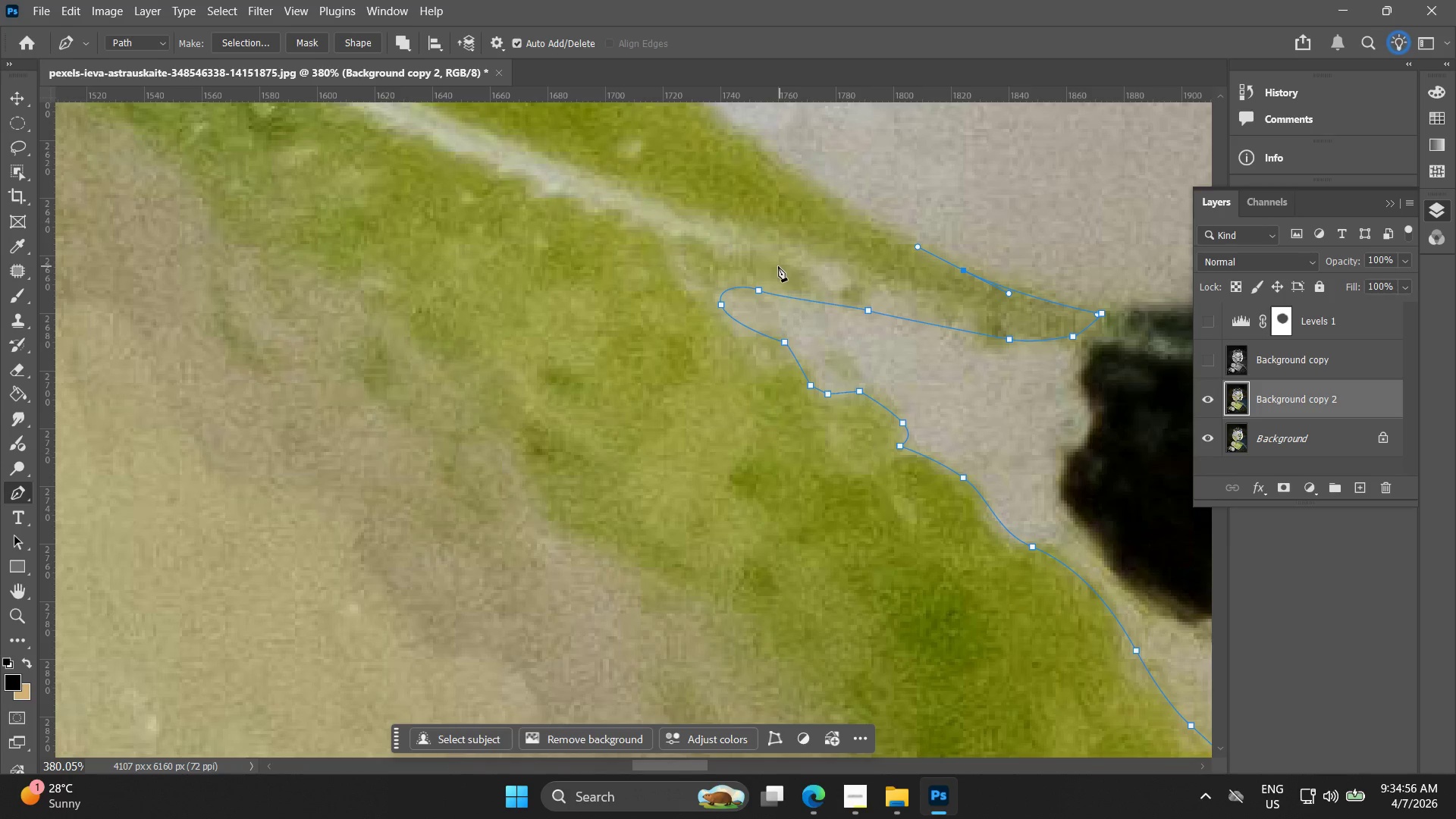 
hold_key(key=Space, duration=0.53)
 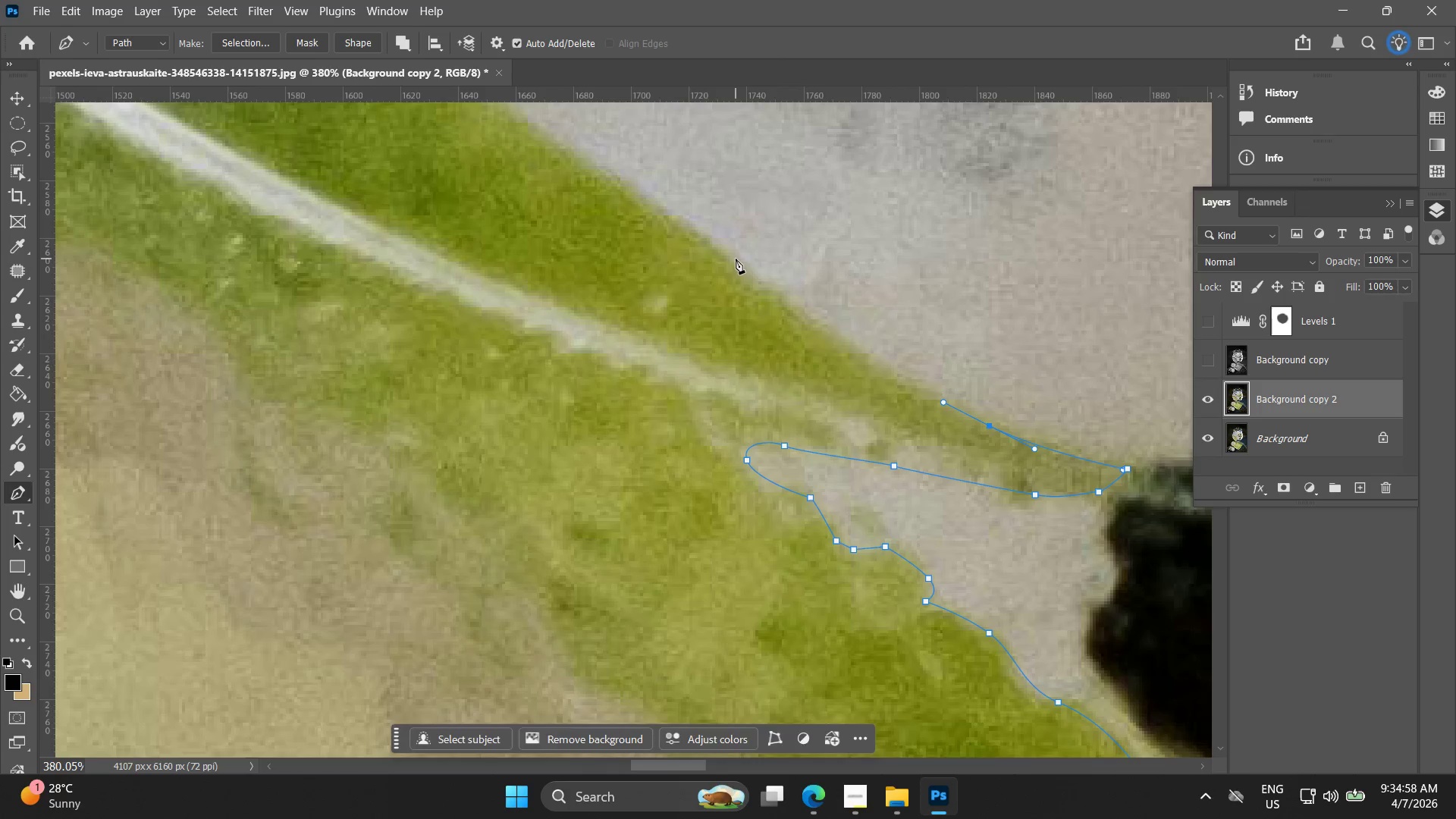 
left_click_drag(start_coordinate=[704, 209], to_coordinate=[730, 364])
 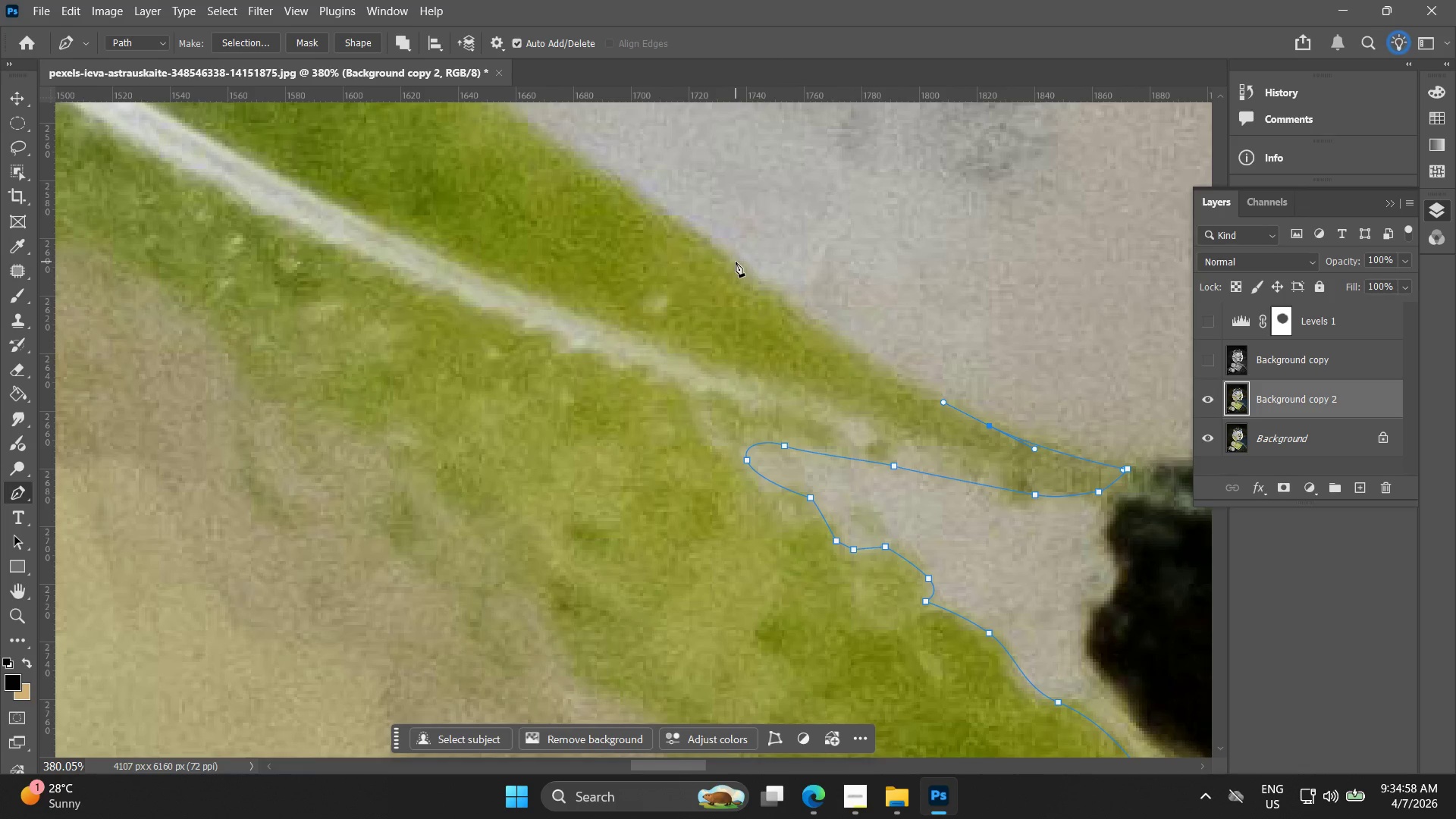 
left_click_drag(start_coordinate=[735, 258], to_coordinate=[682, 220])
 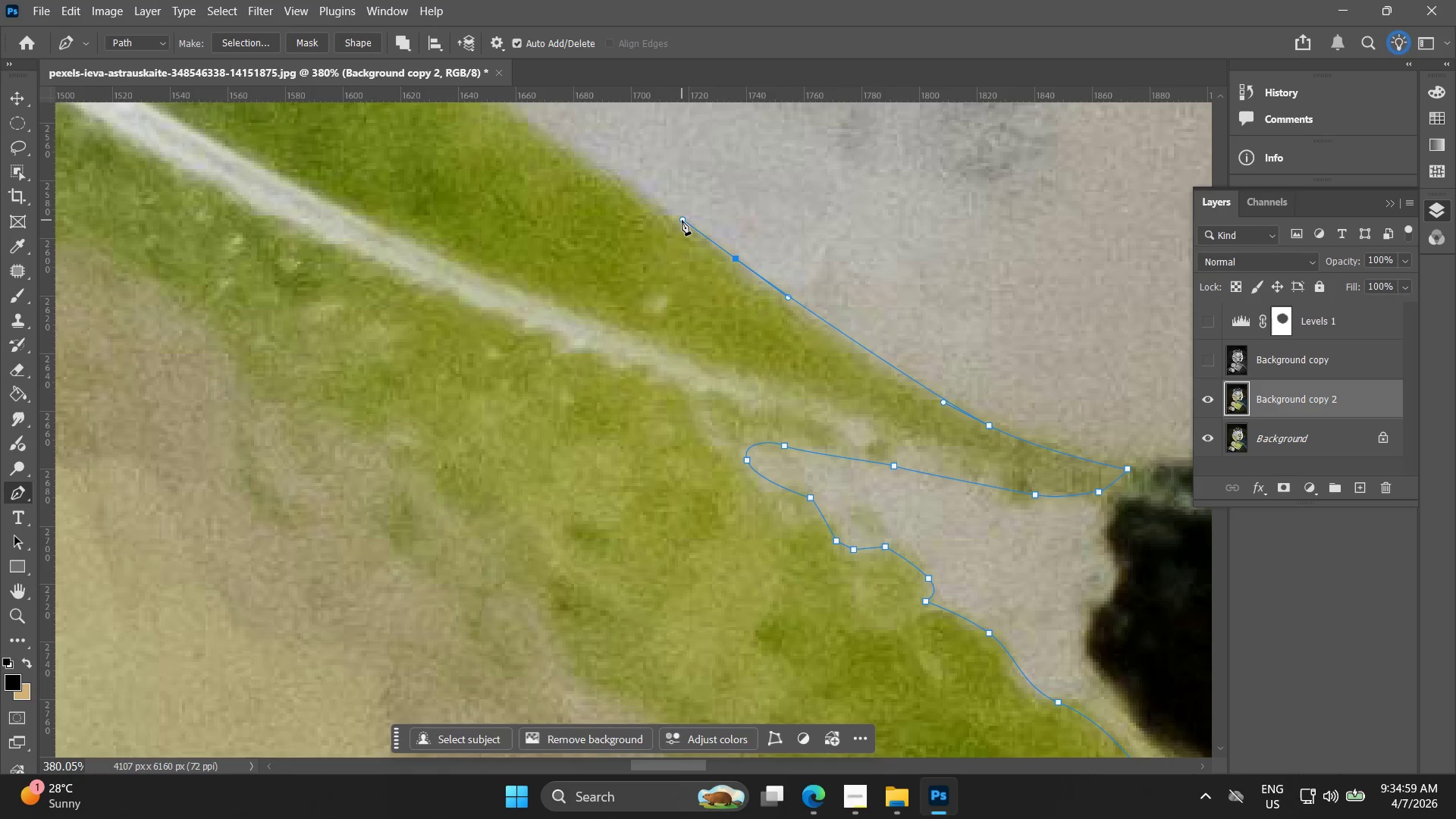 
hold_key(key=Space, duration=0.72)
 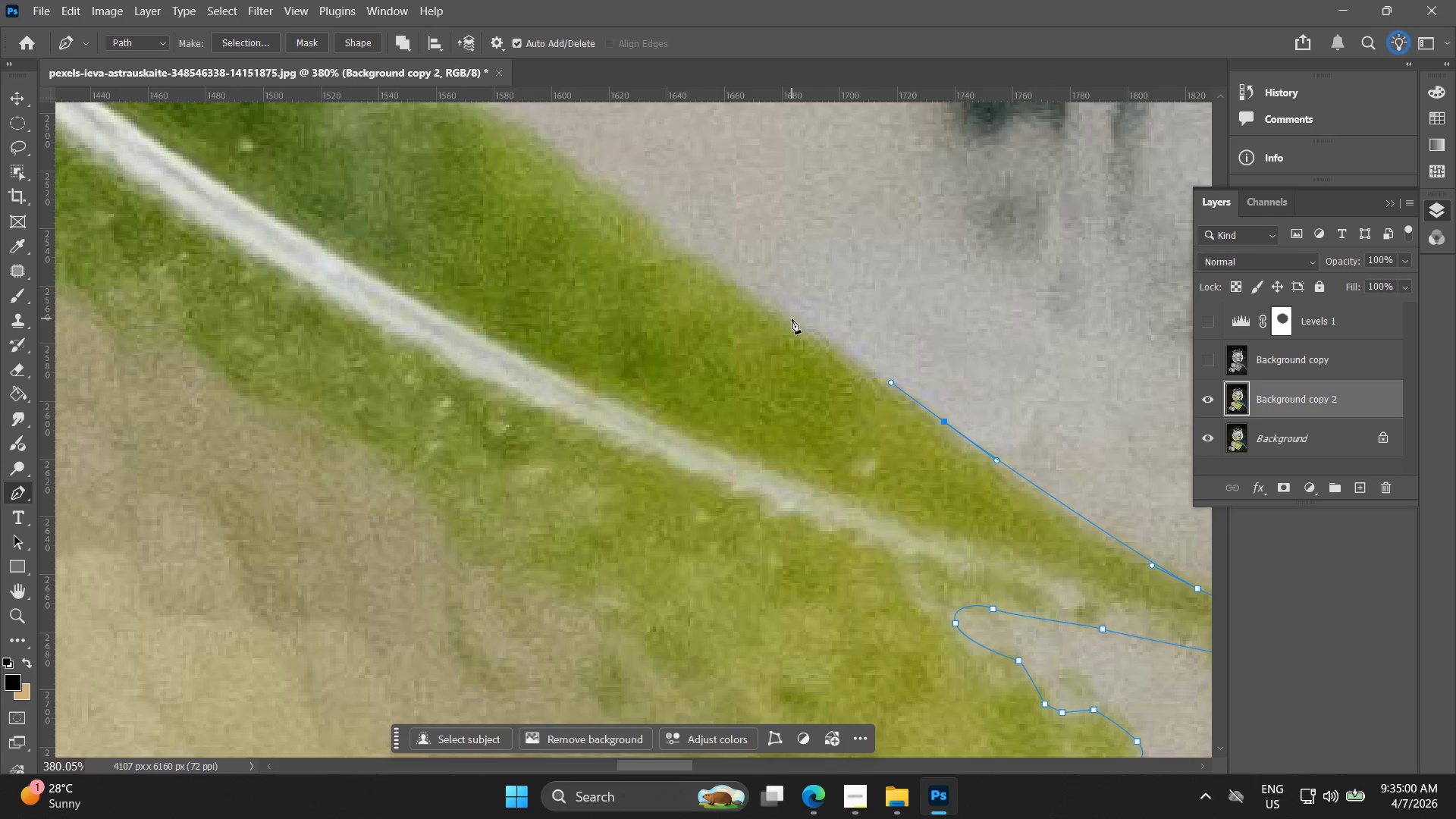 
left_click_drag(start_coordinate=[665, 220], to_coordinate=[874, 383])
 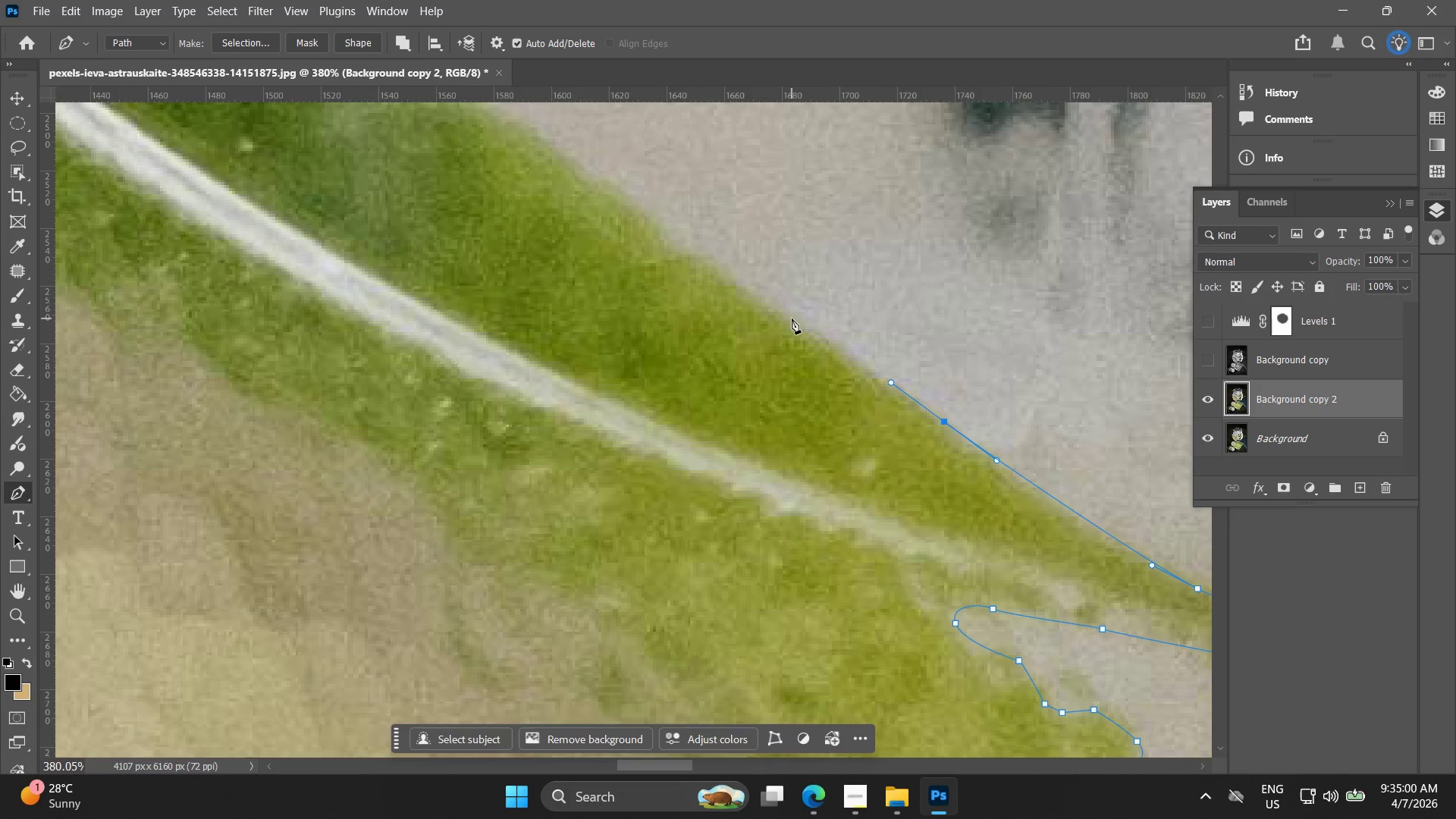 
left_click_drag(start_coordinate=[792, 318], to_coordinate=[765, 309])
 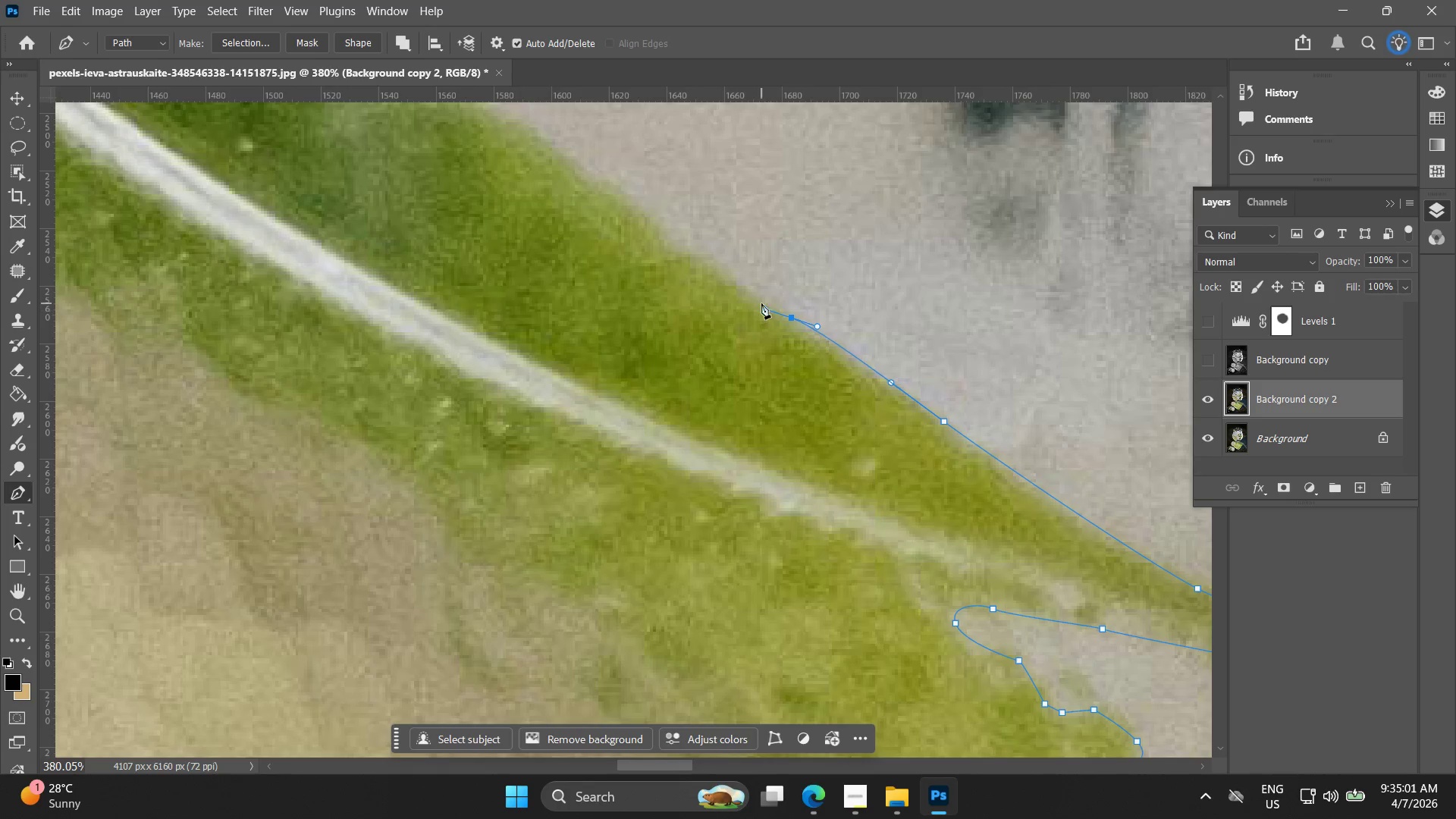 
key(Control+ControlLeft)
 